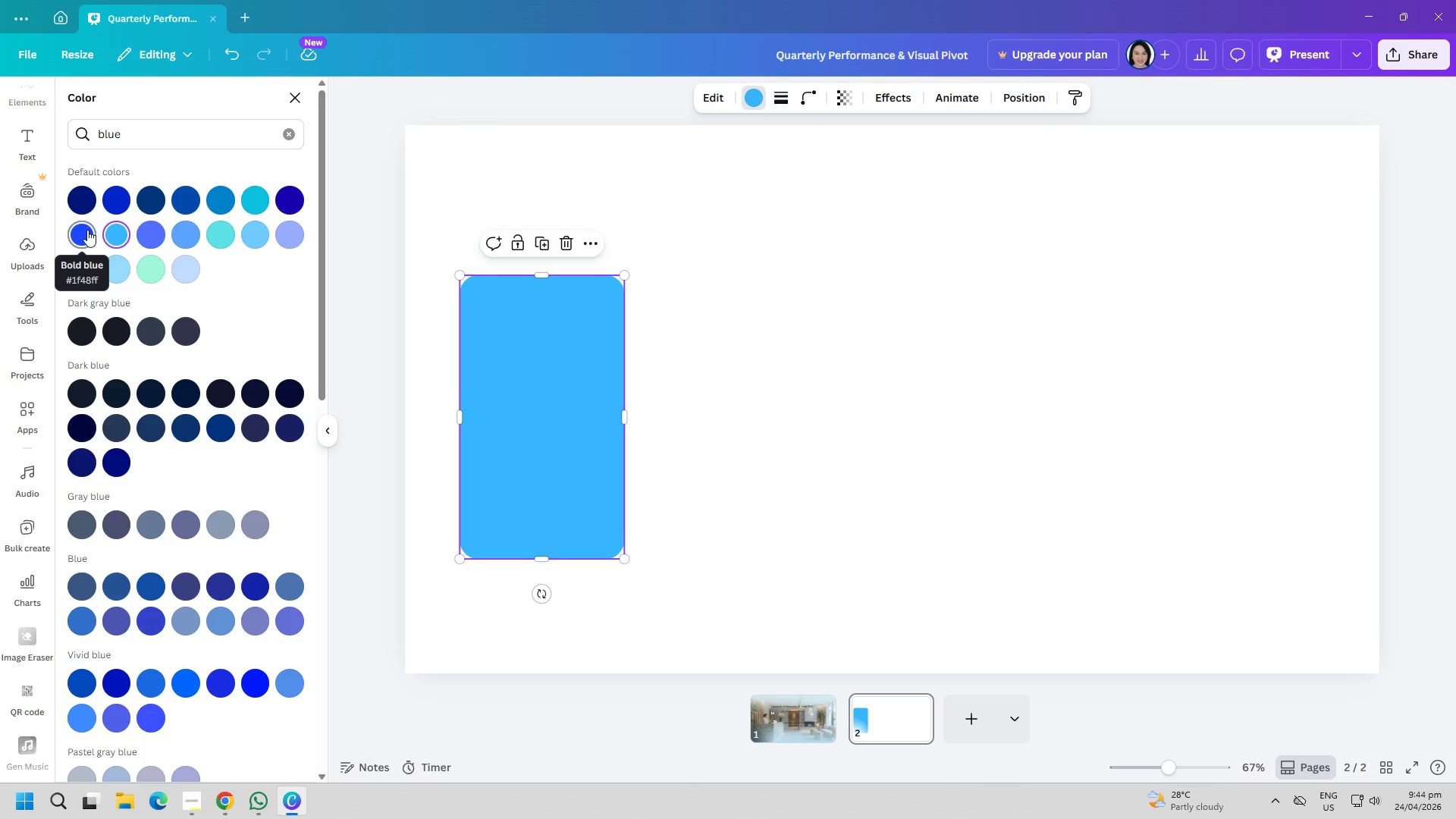 
left_click([87, 230])
 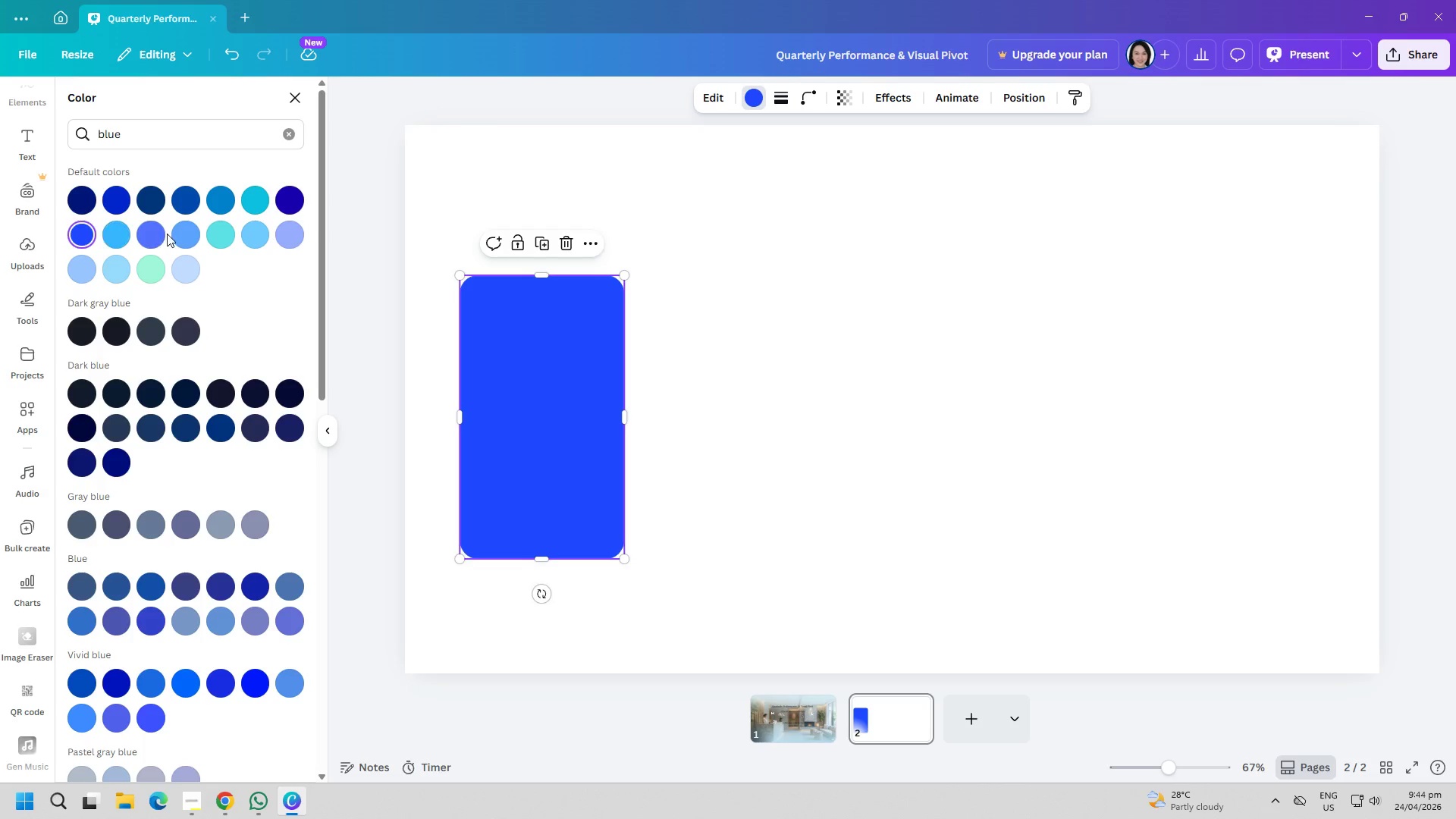 
double_click([179, 234])
 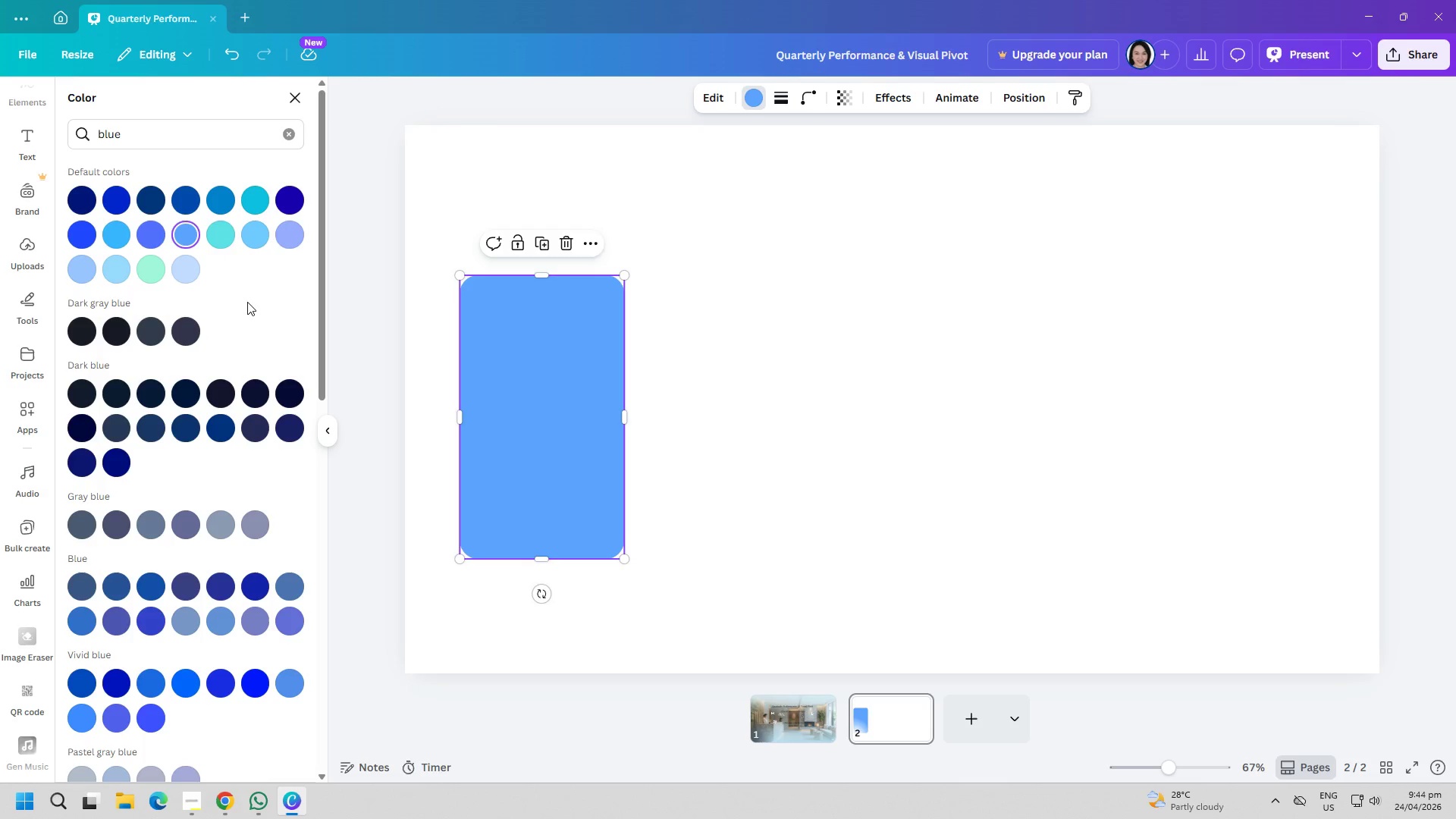 
left_click([262, 243])
 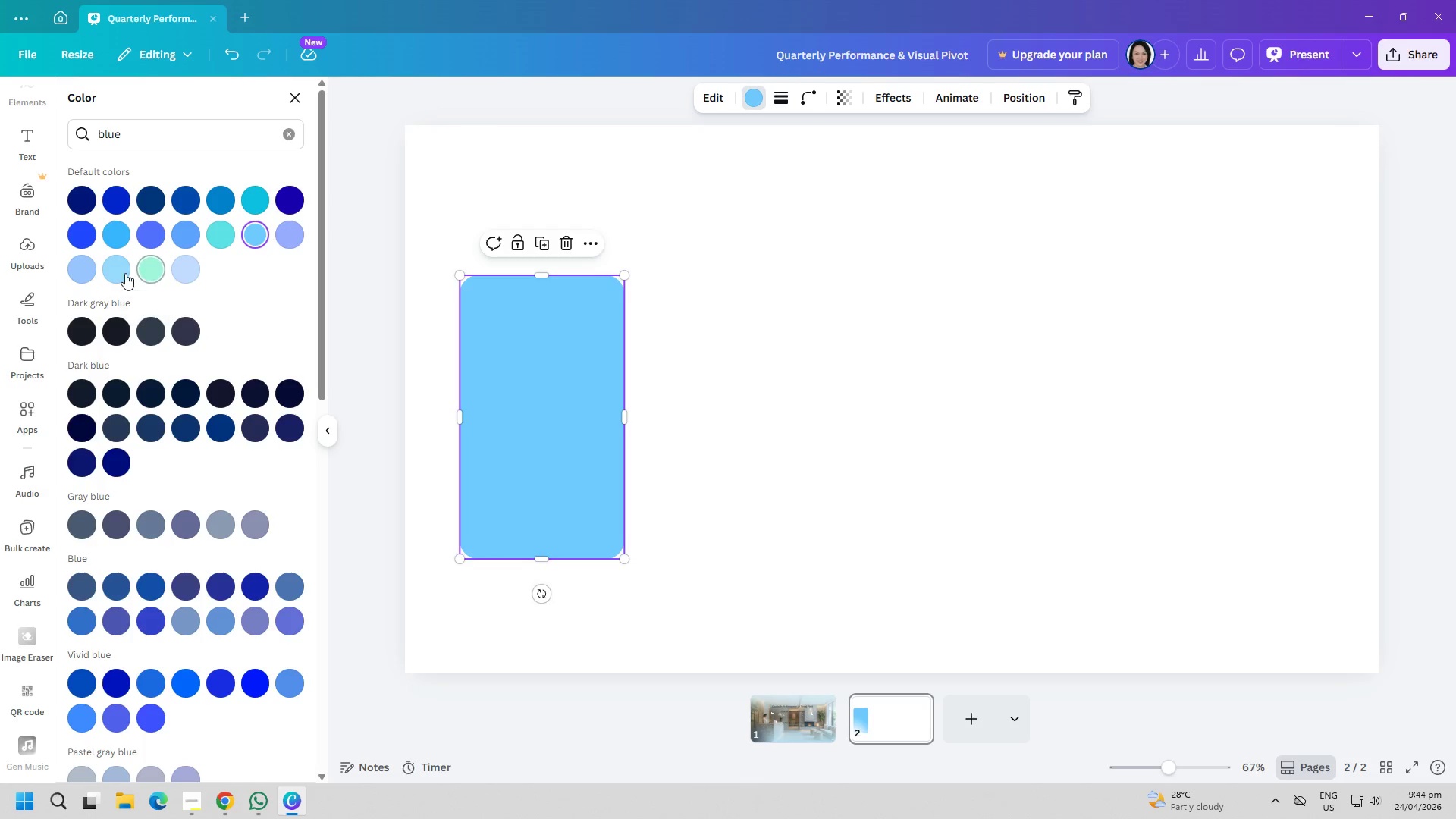 
double_click([87, 266])
 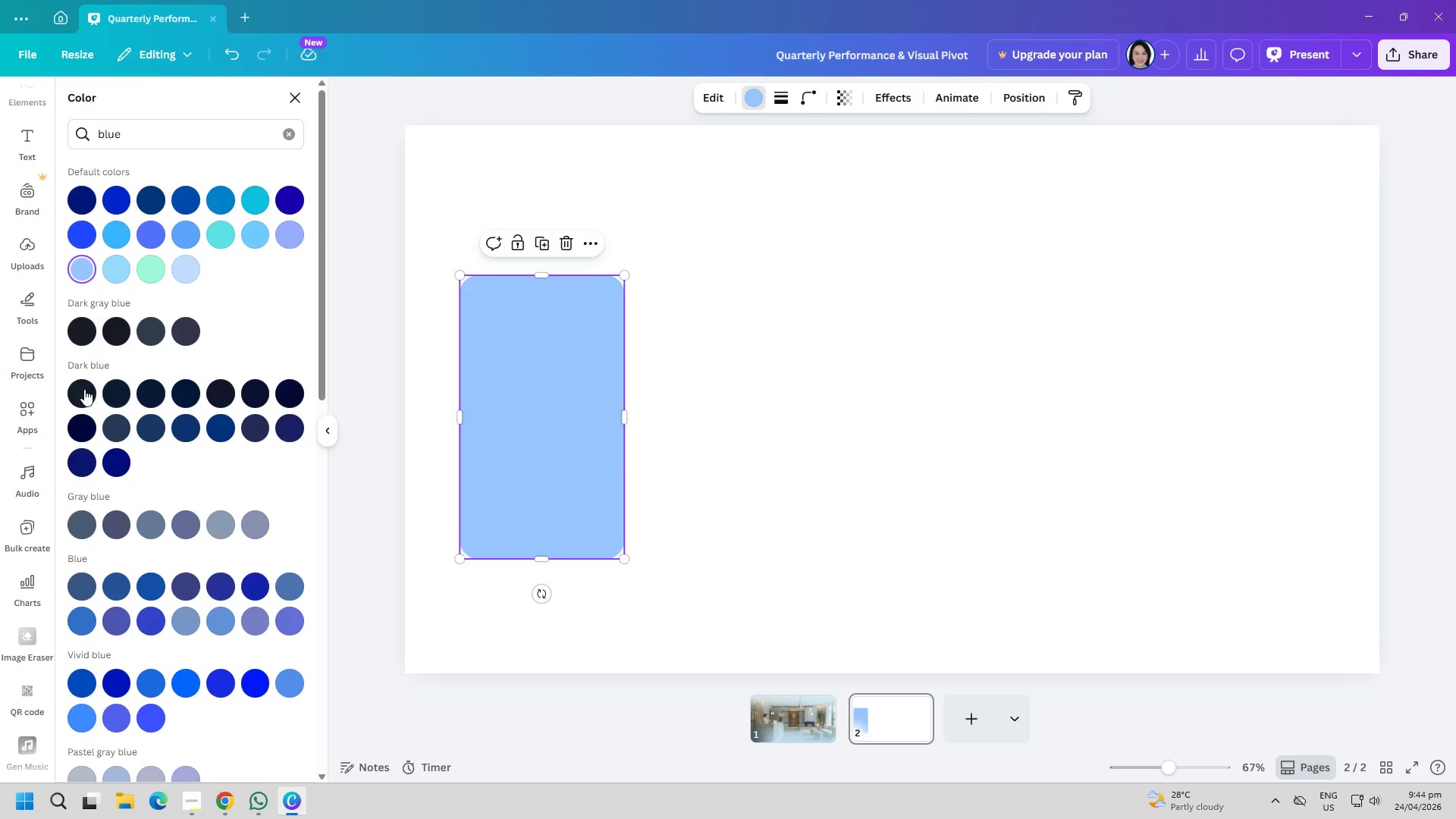 
double_click([114, 382])
 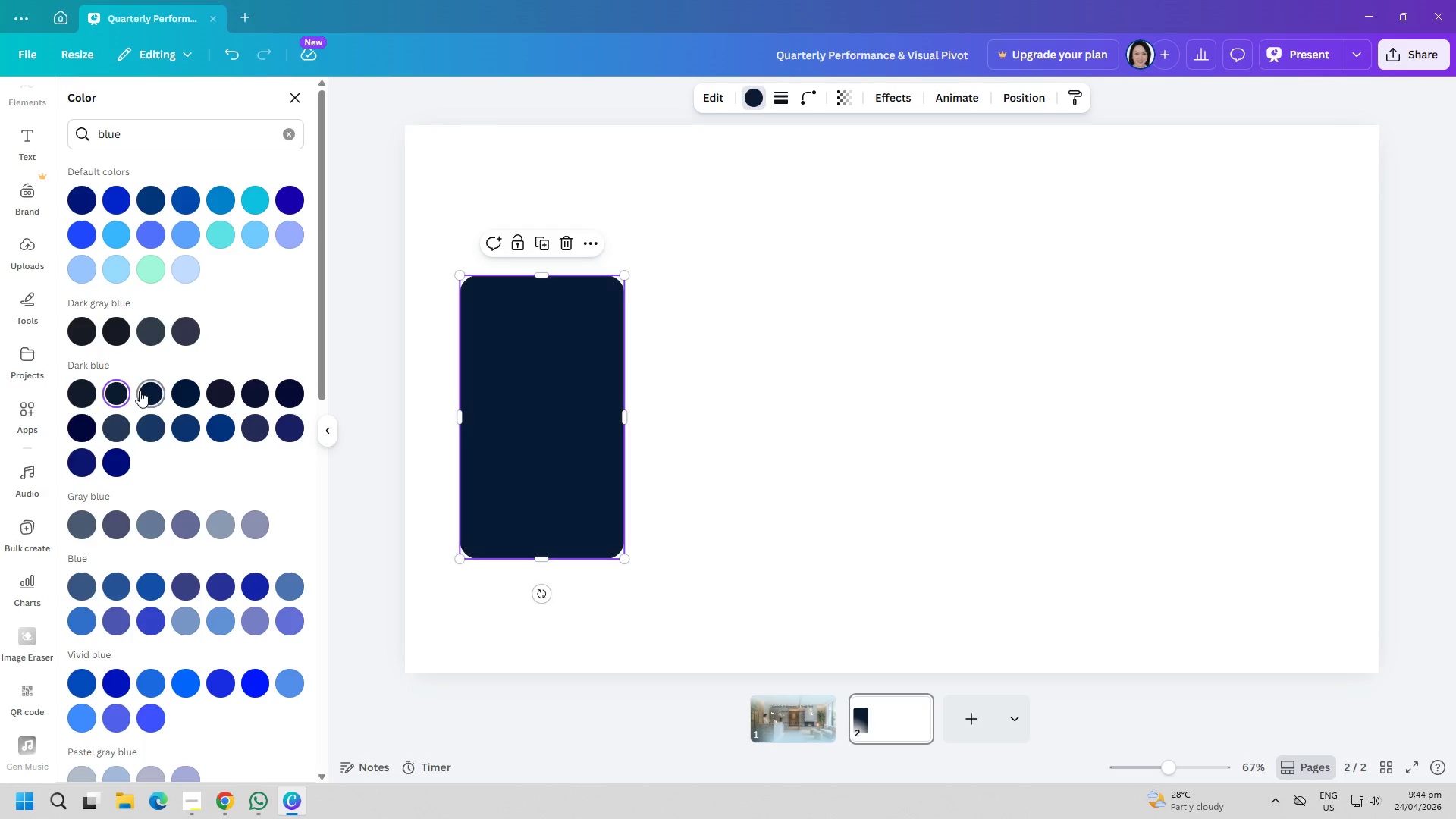 
double_click([196, 400])
 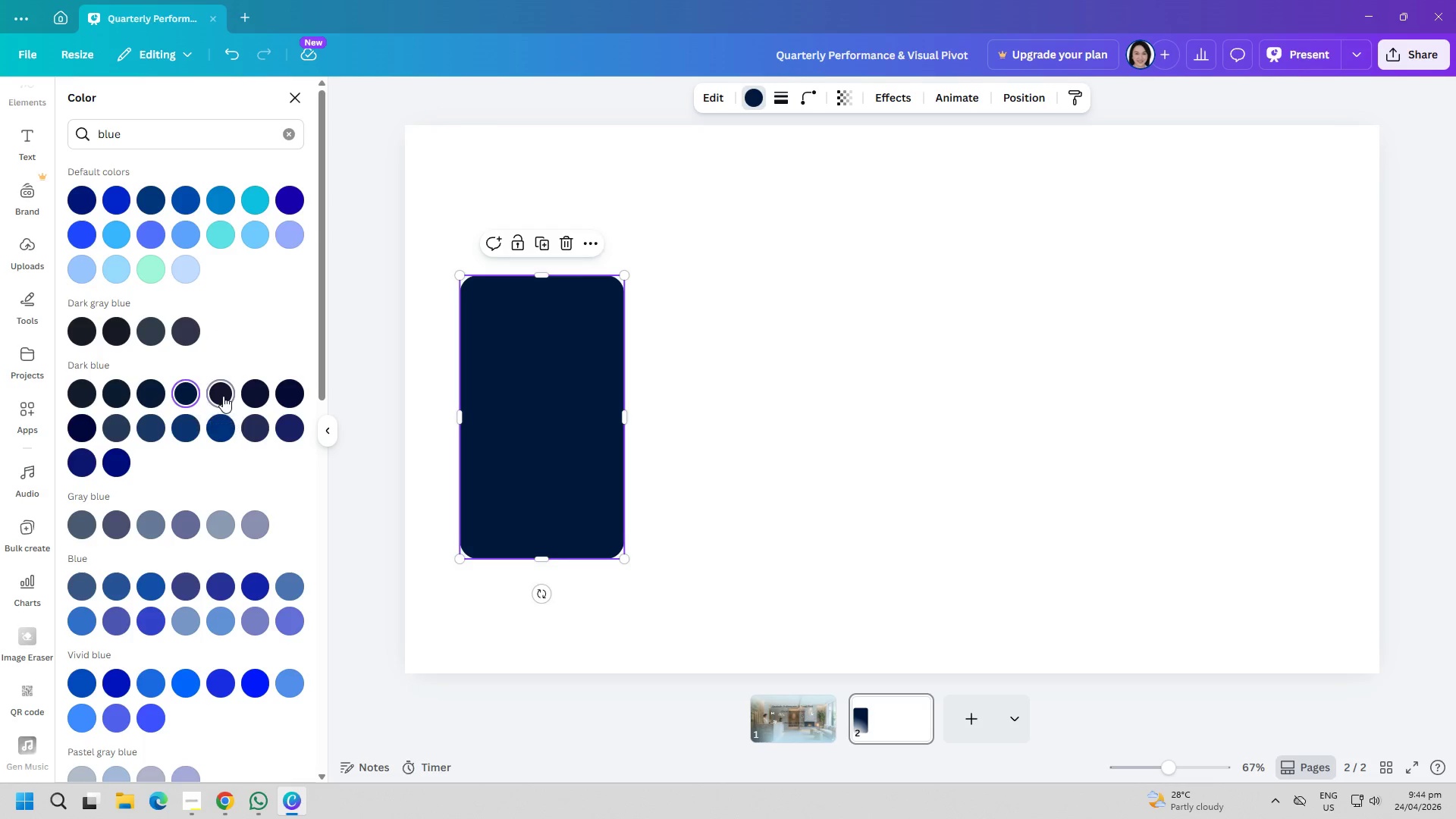 
double_click([250, 386])
 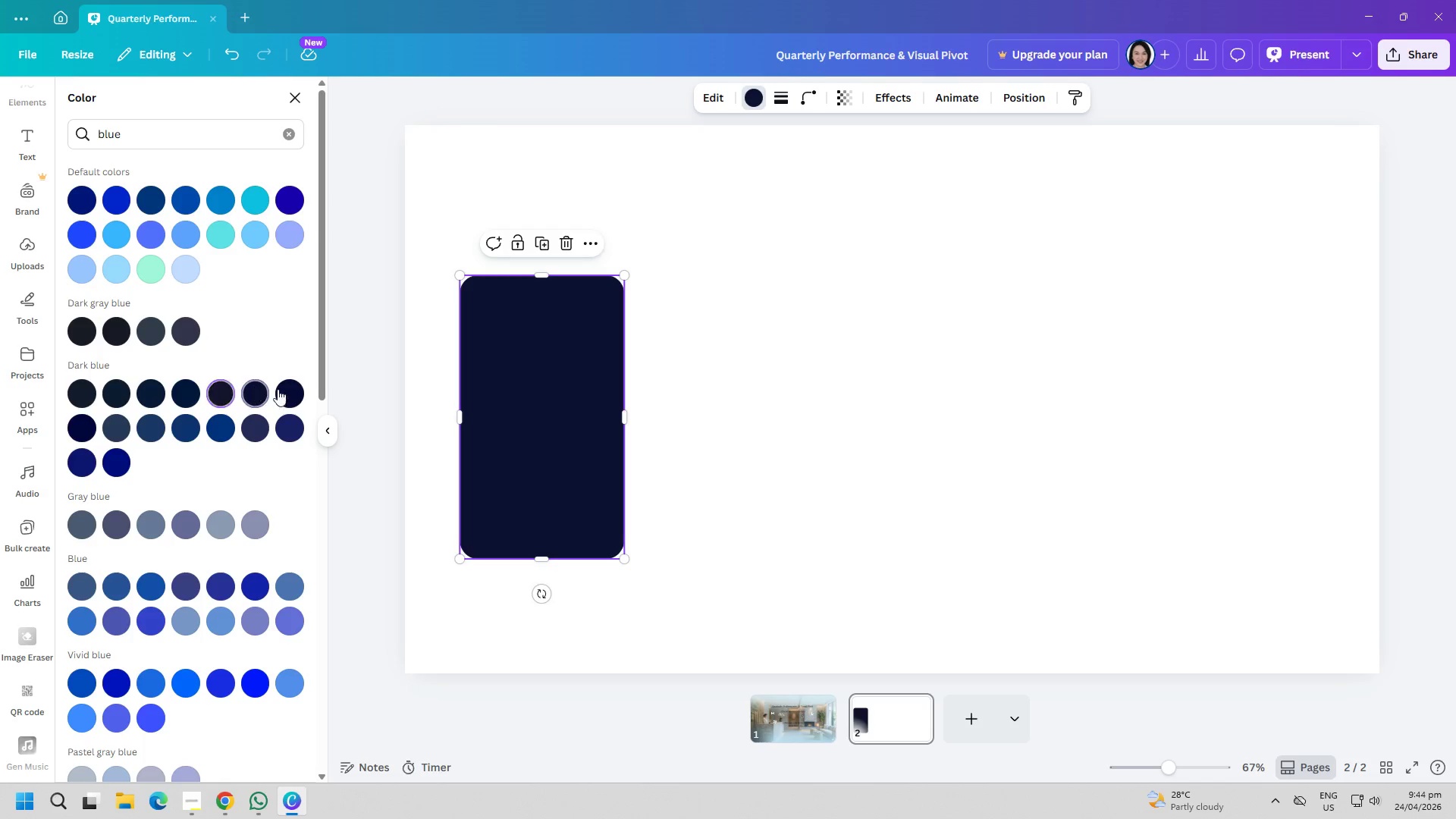 
triple_click([284, 389])
 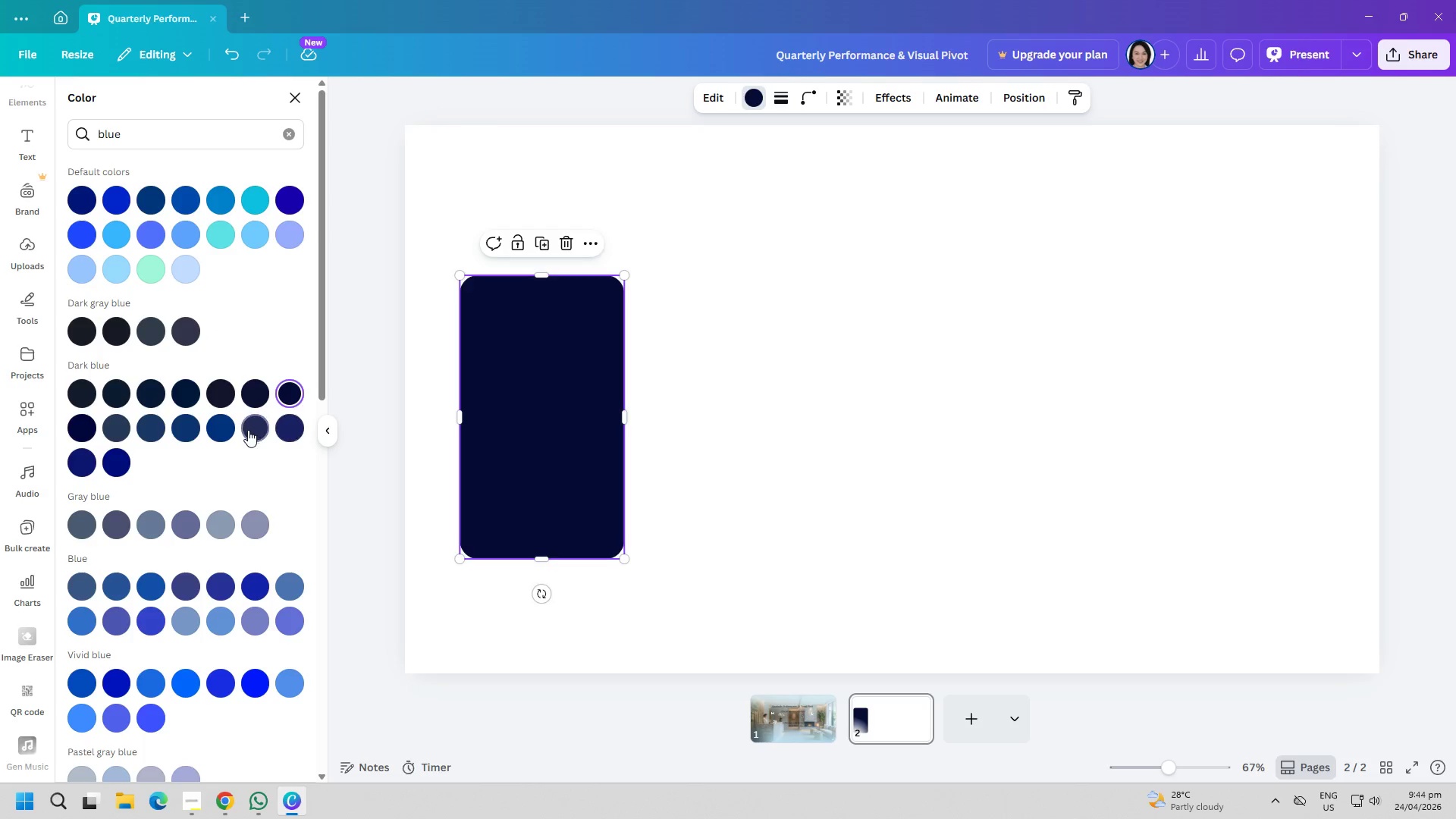 
triple_click([218, 430])
 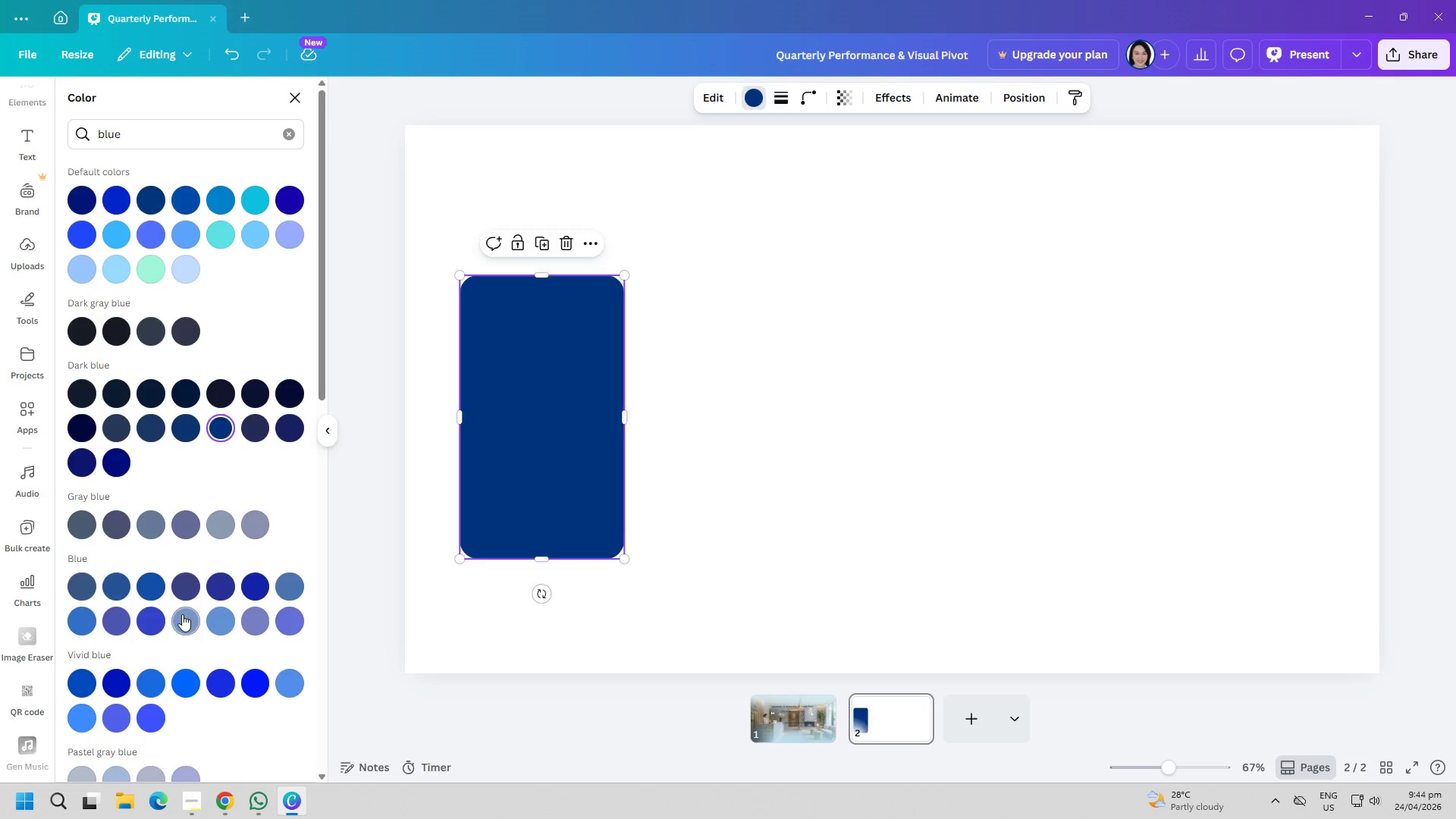 
double_click([216, 614])
 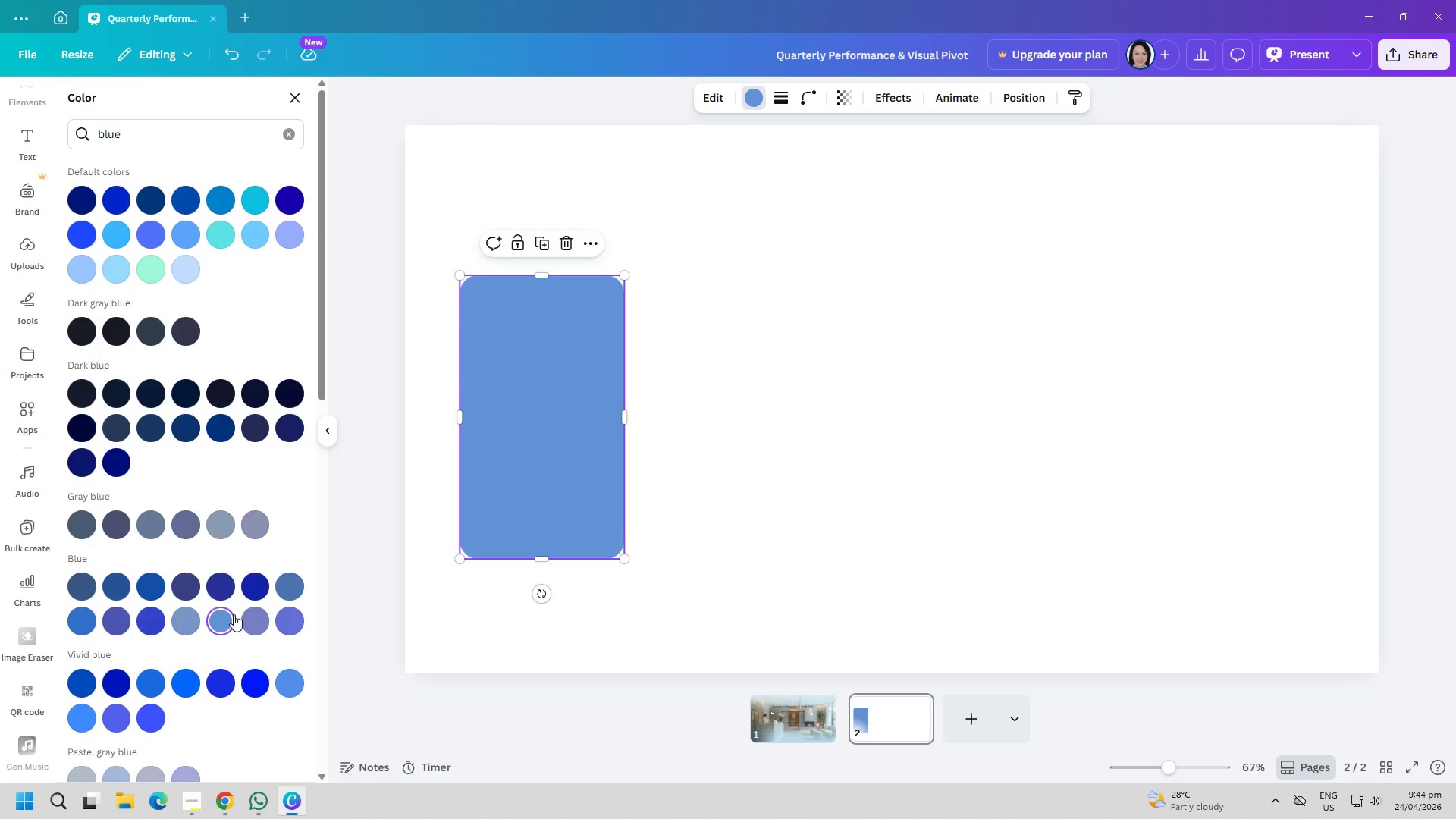 
left_click([273, 614])
 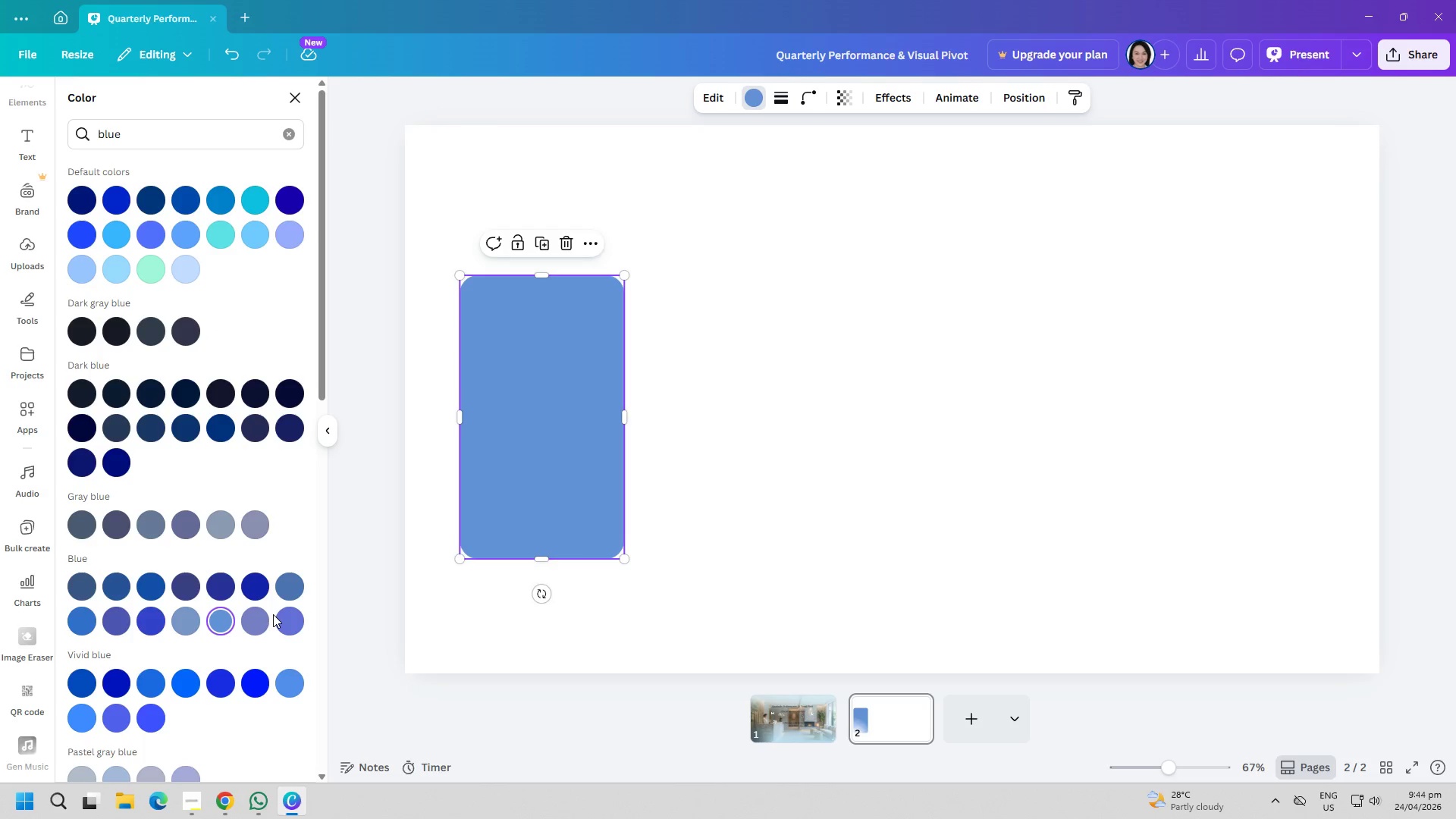 
left_click_drag(start_coordinate=[255, 617], to_coordinate=[249, 619])
 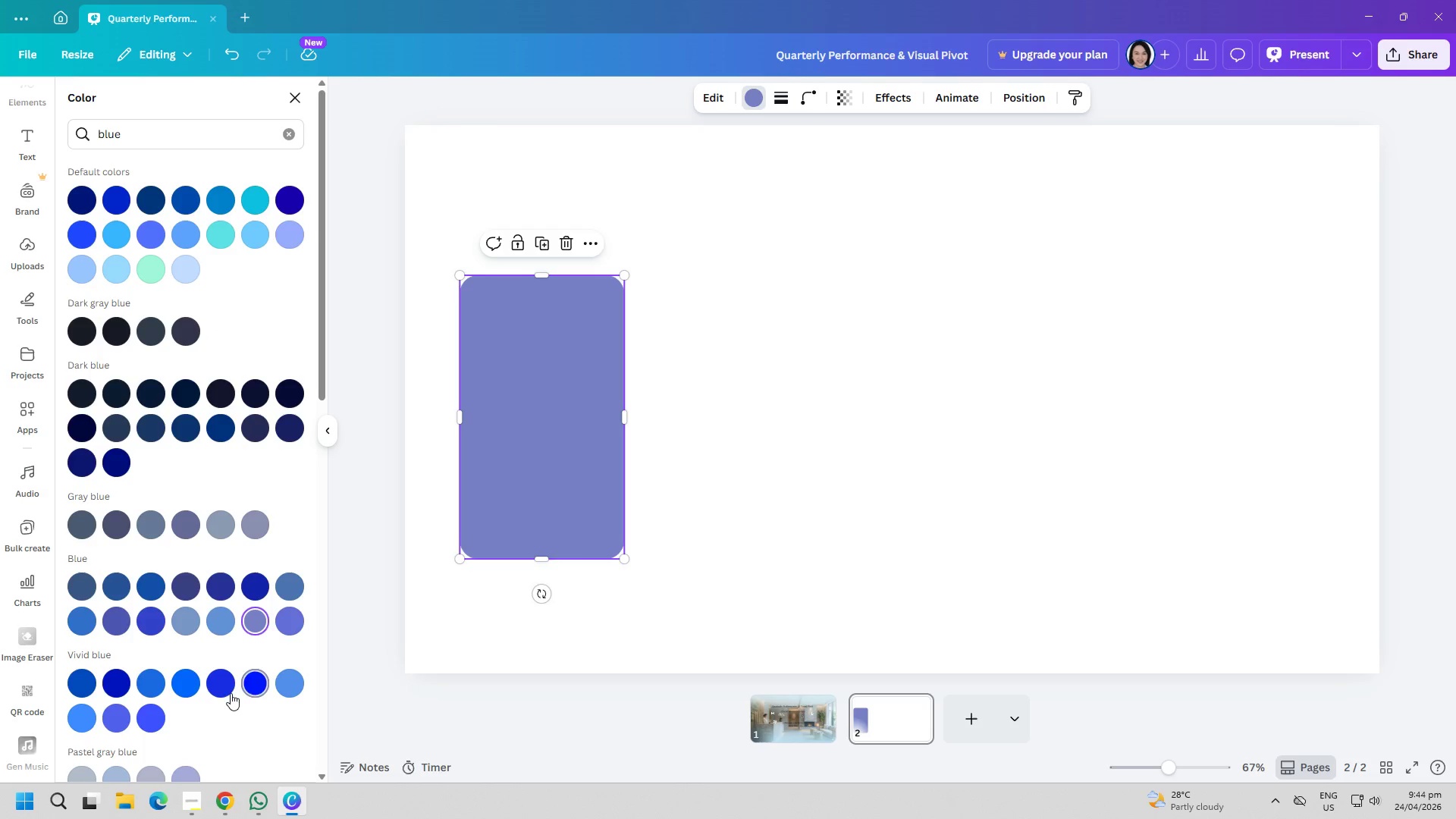 
left_click([181, 685])
 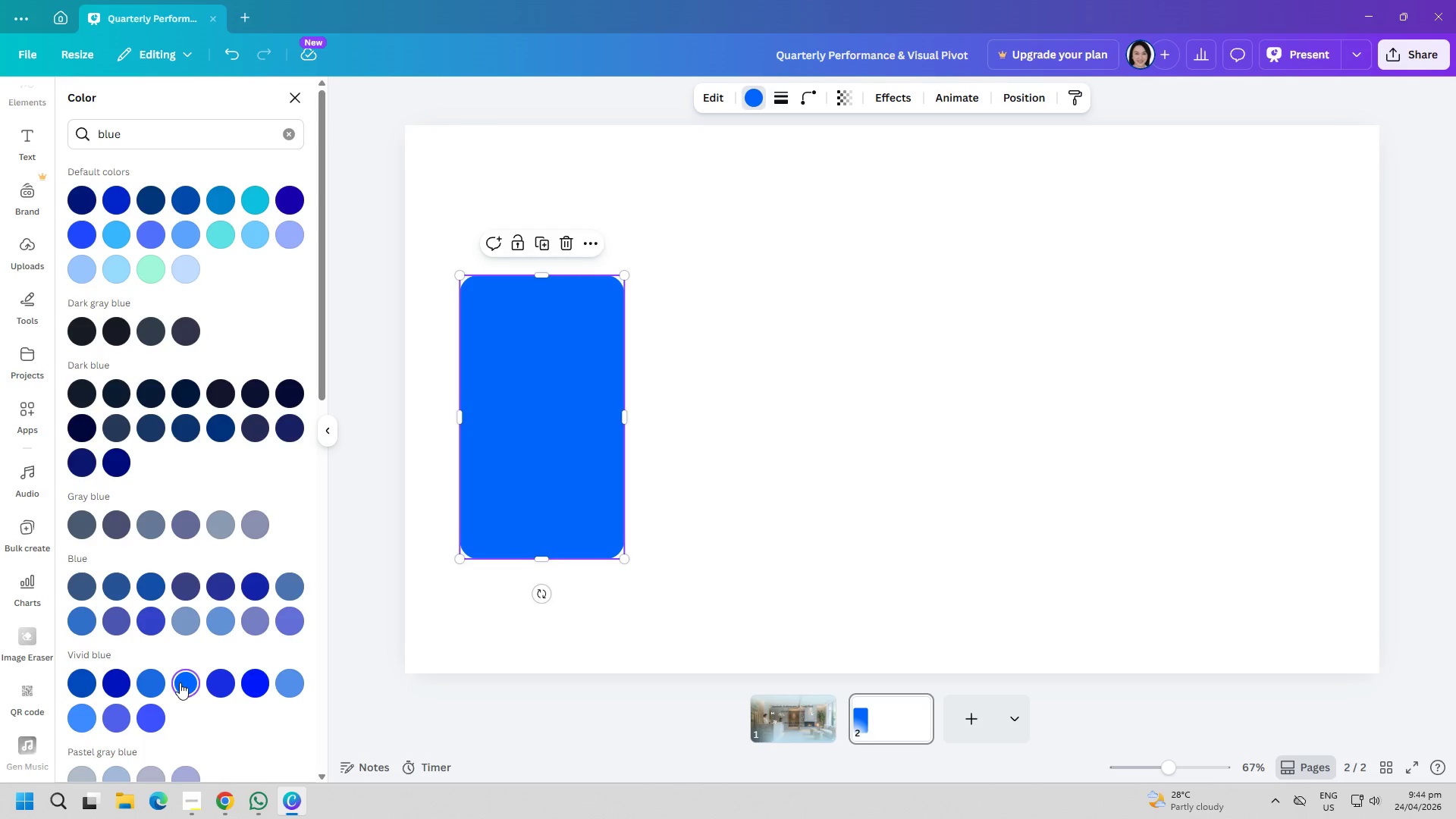 
scroll: coordinate [189, 655], scroll_direction: down, amount: 3.0
 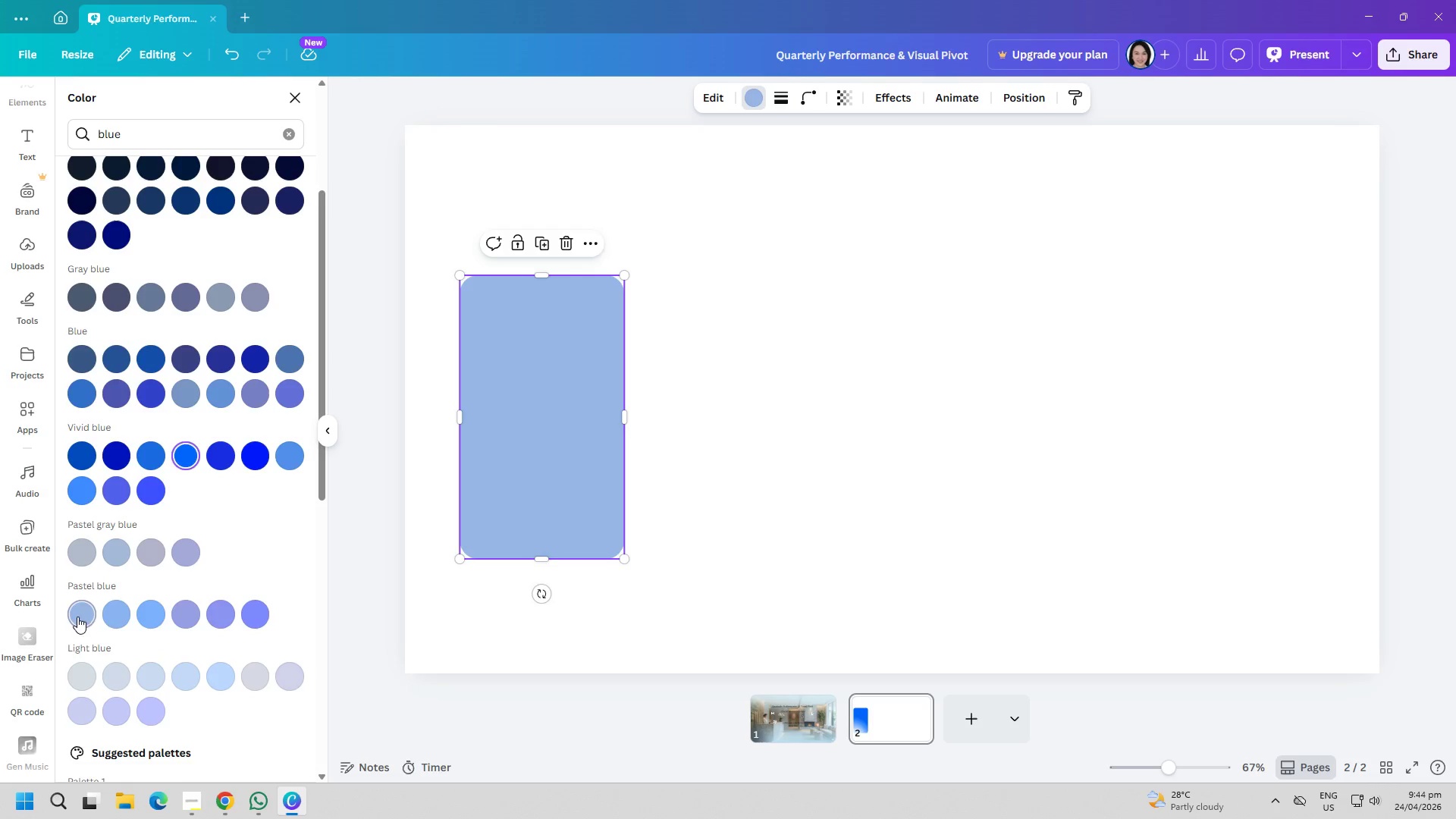 
double_click([130, 617])
 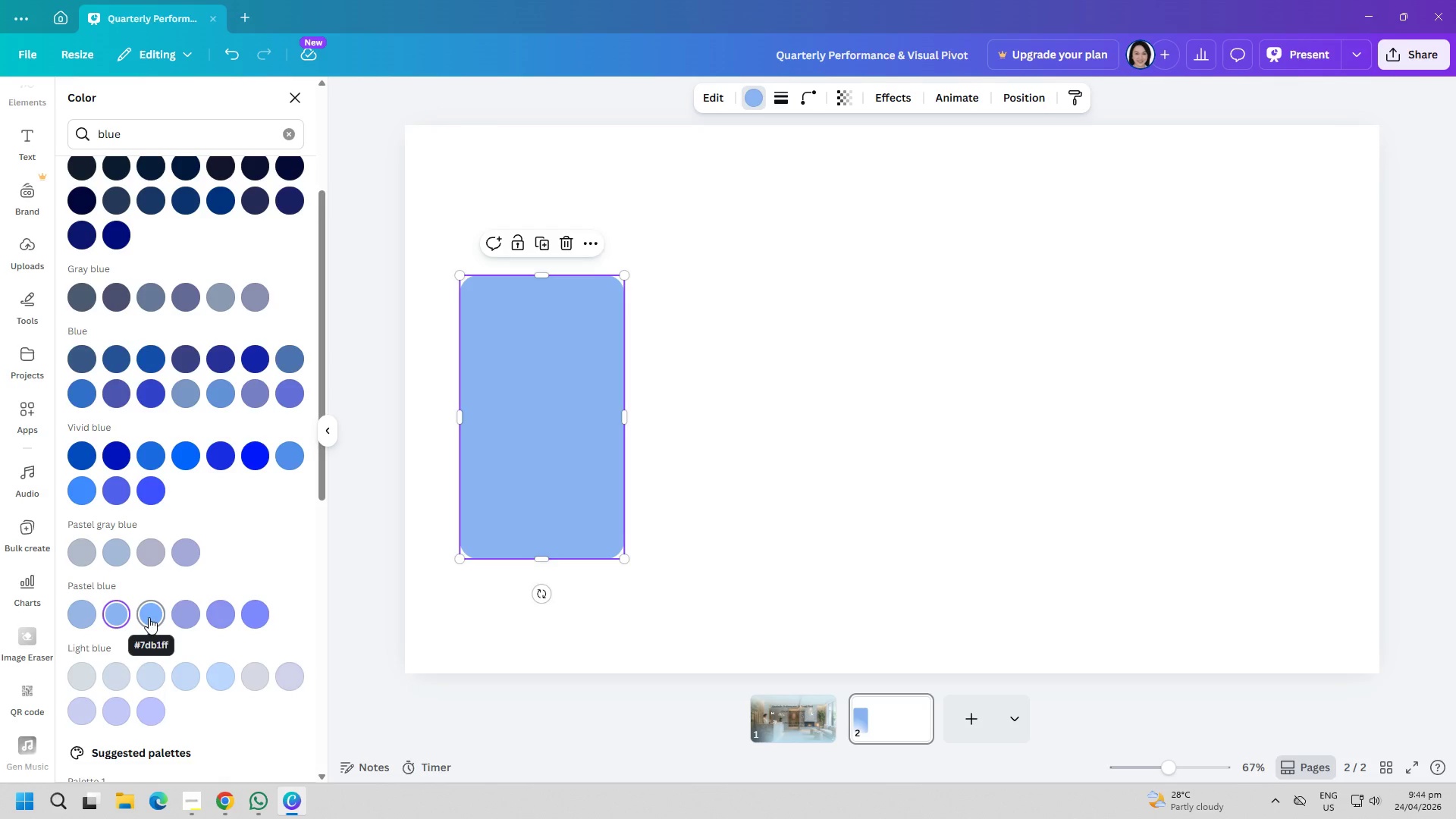 
left_click([143, 619])
 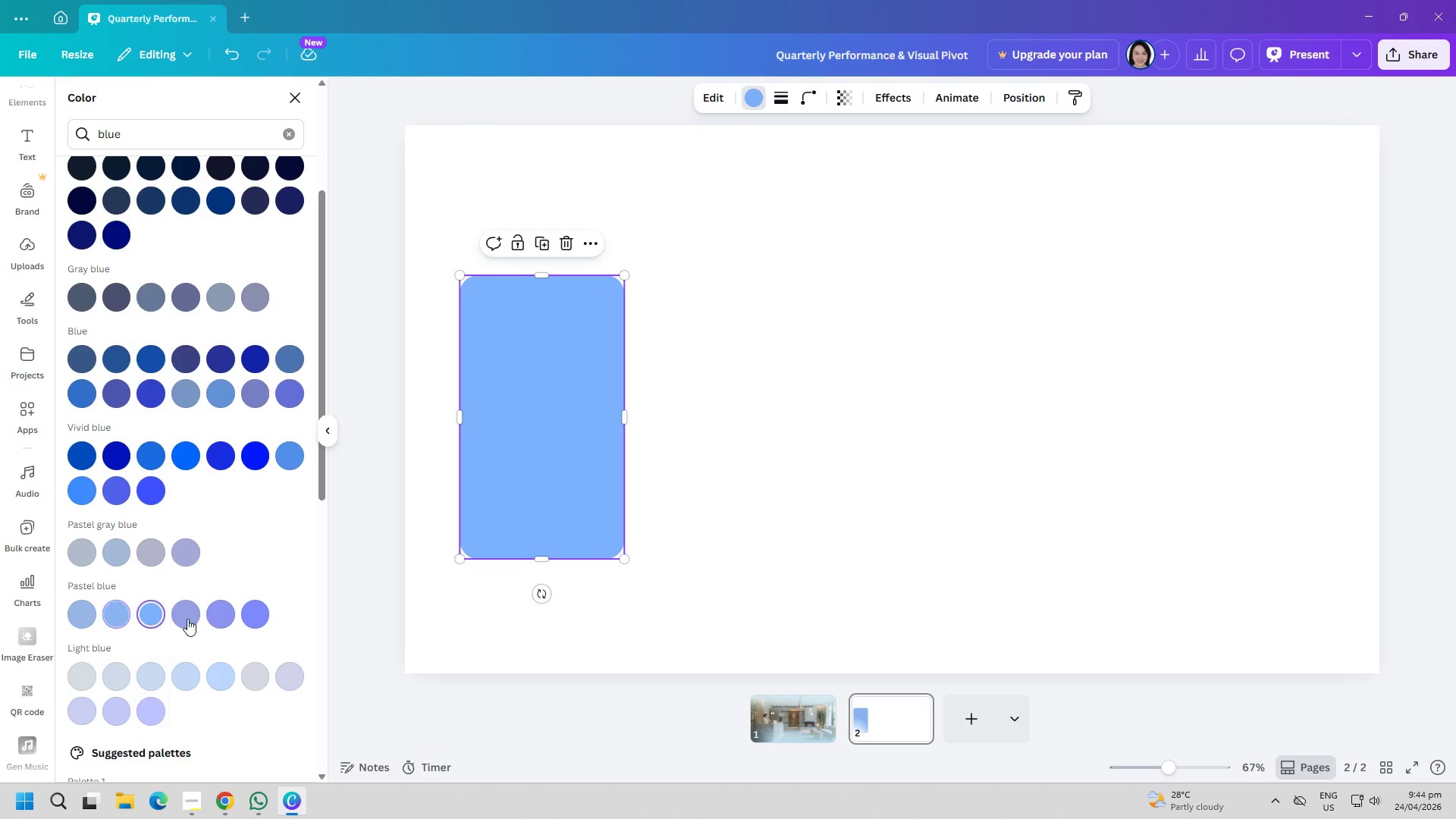 
double_click([191, 619])
 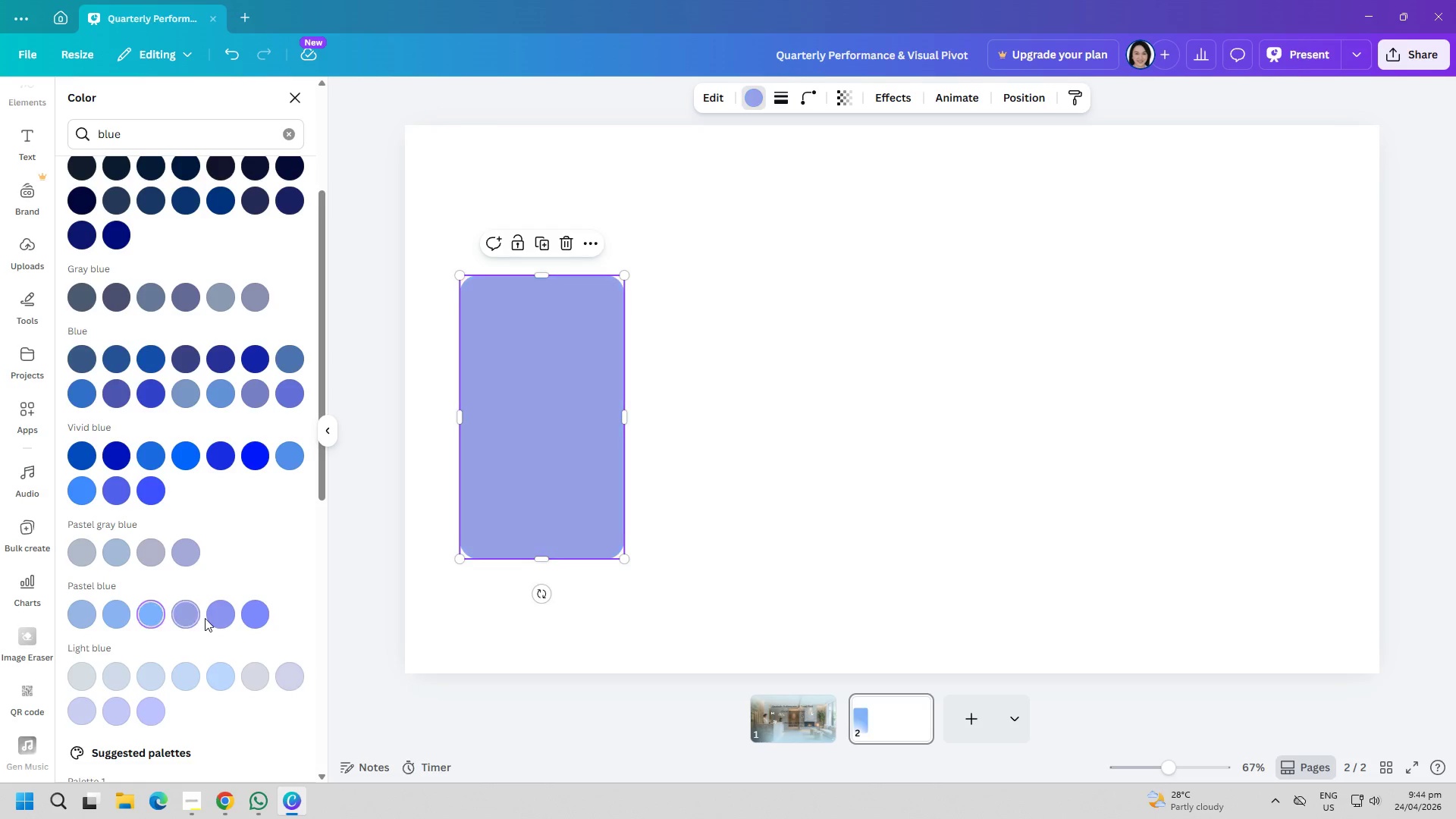 
triple_click([215, 617])
 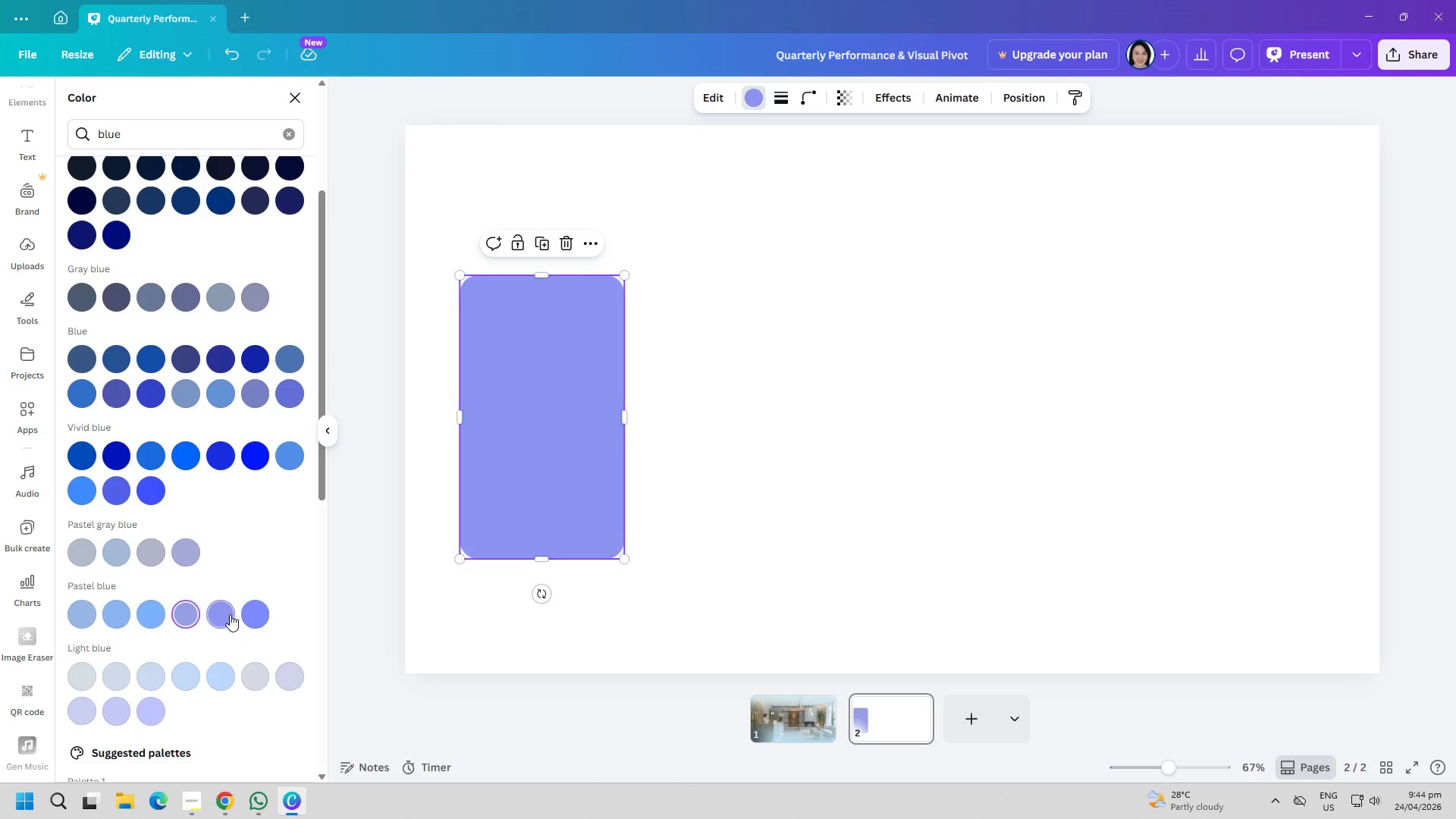 
triple_click([256, 613])
 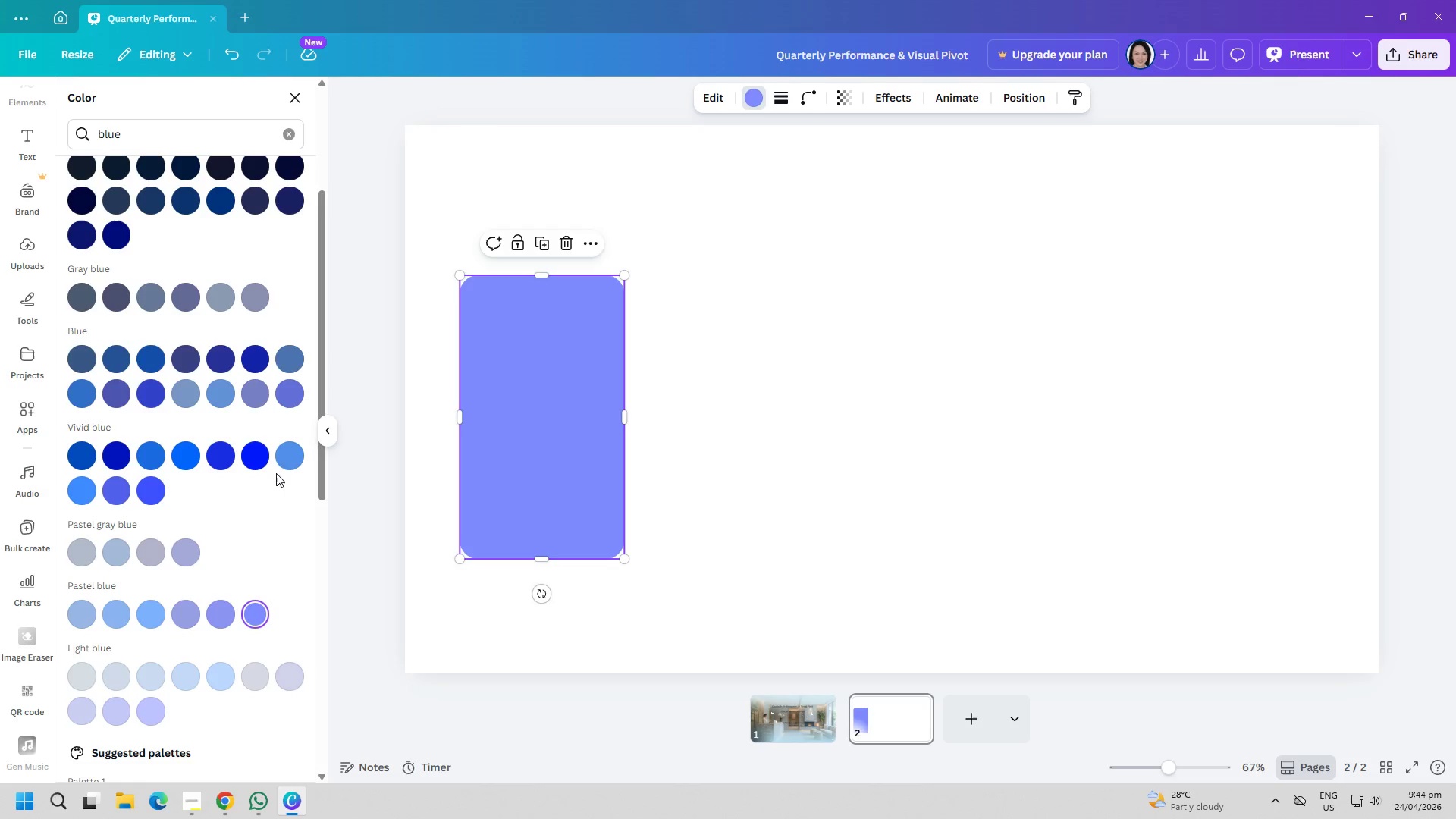 
triple_click([280, 460])
 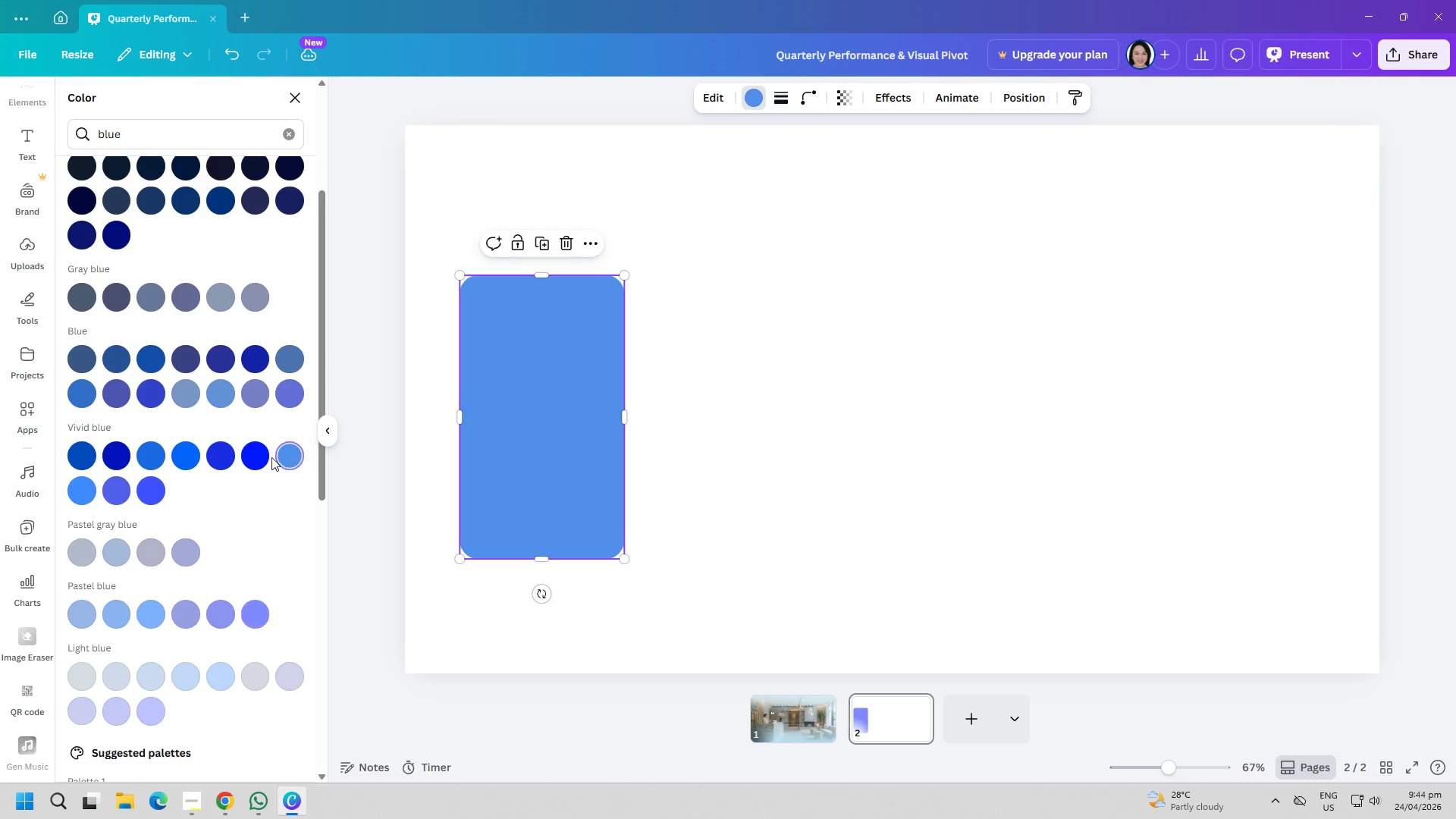 
triple_click([262, 456])
 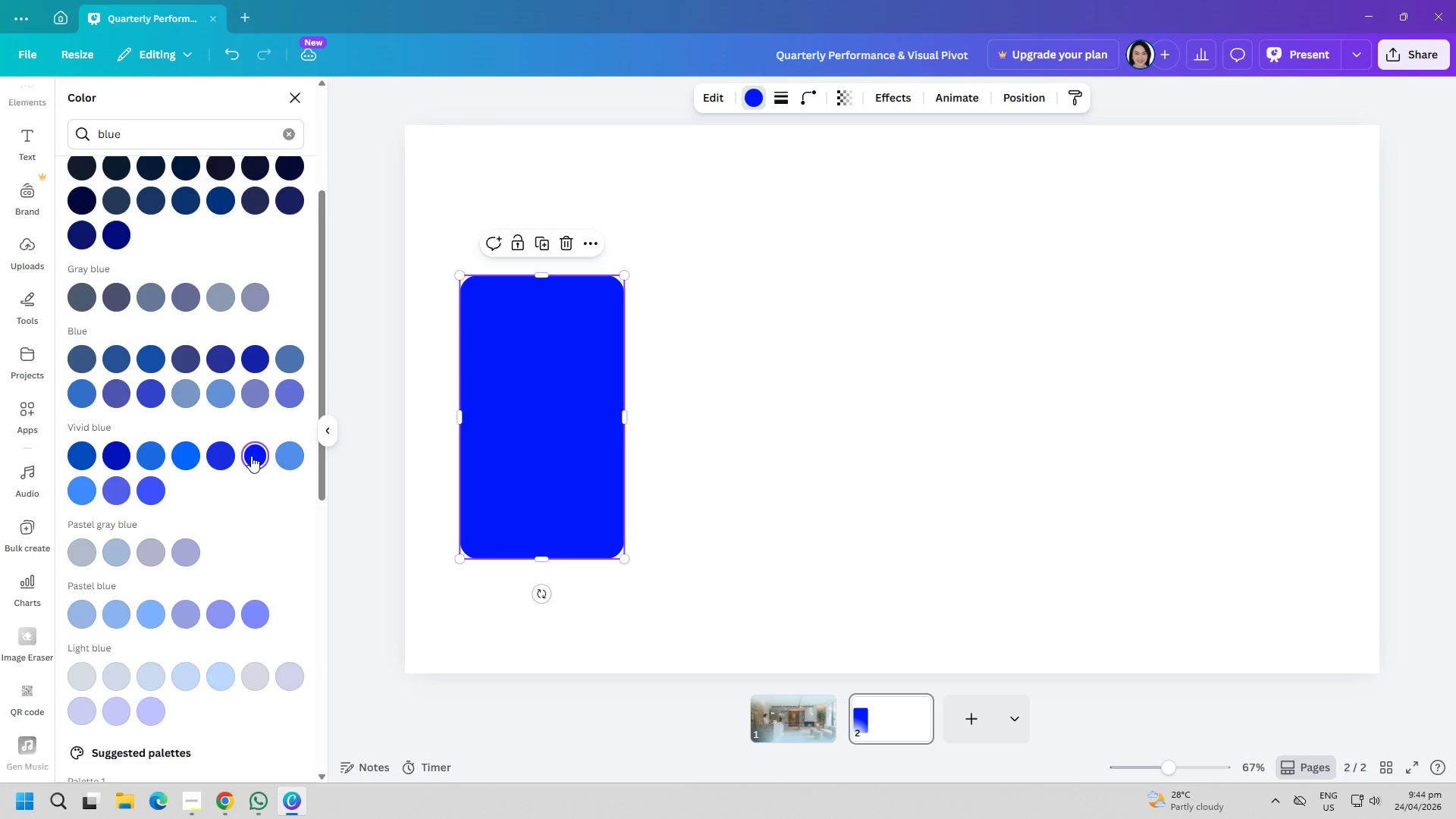 
left_click([283, 449])
 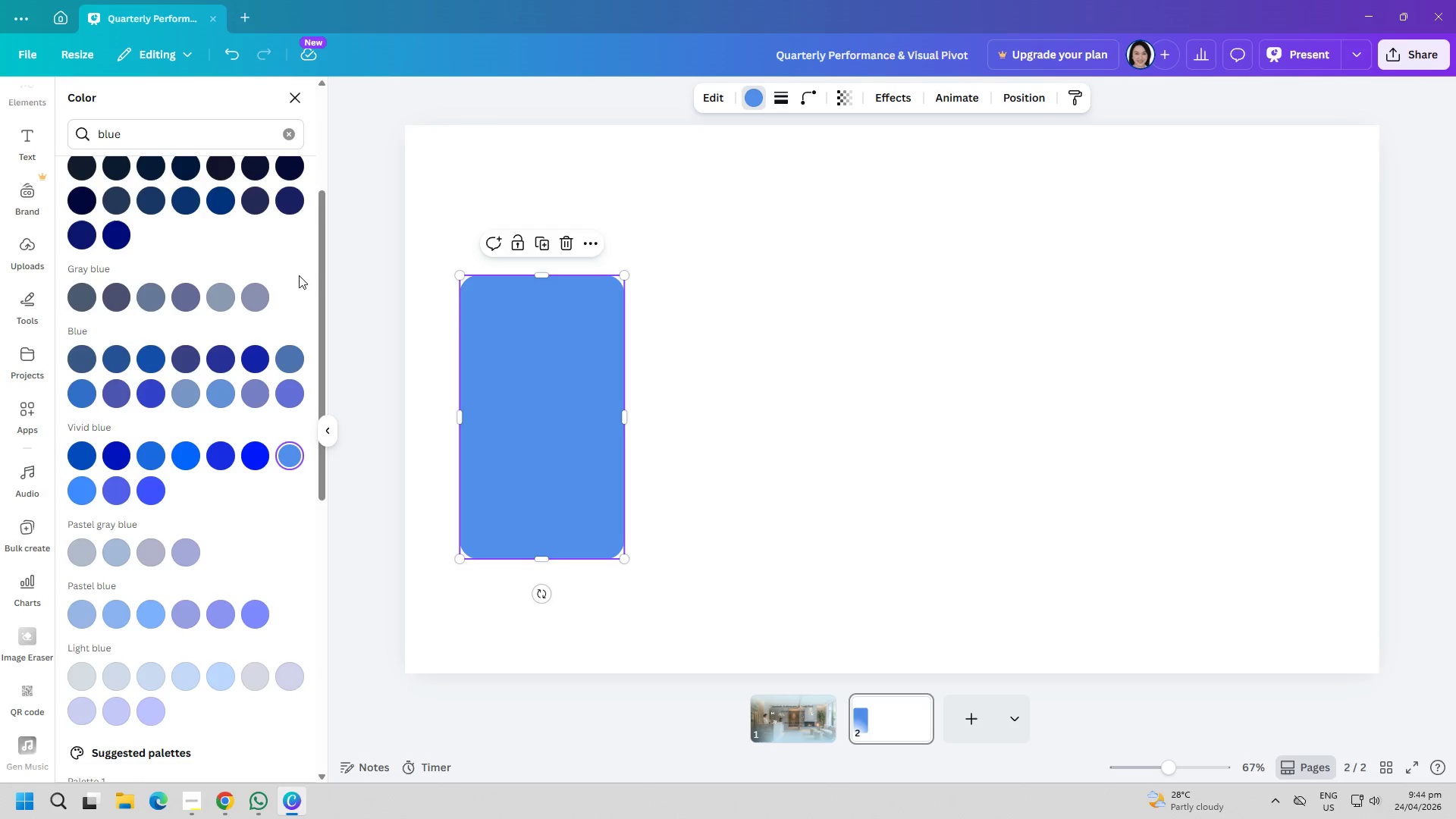 
double_click([290, 212])
 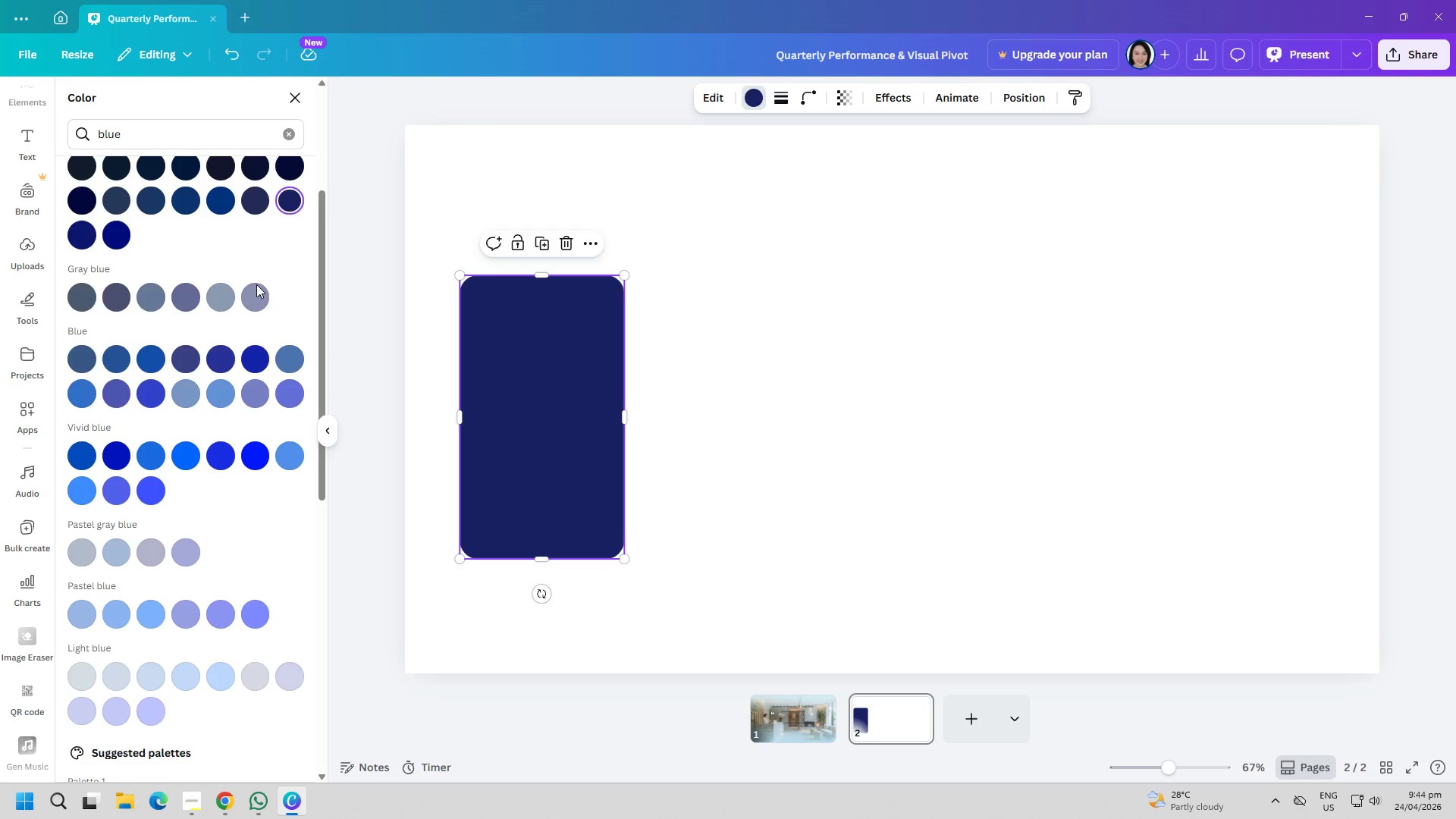 
scroll: coordinate [243, 339], scroll_direction: up, amount: 1.0
 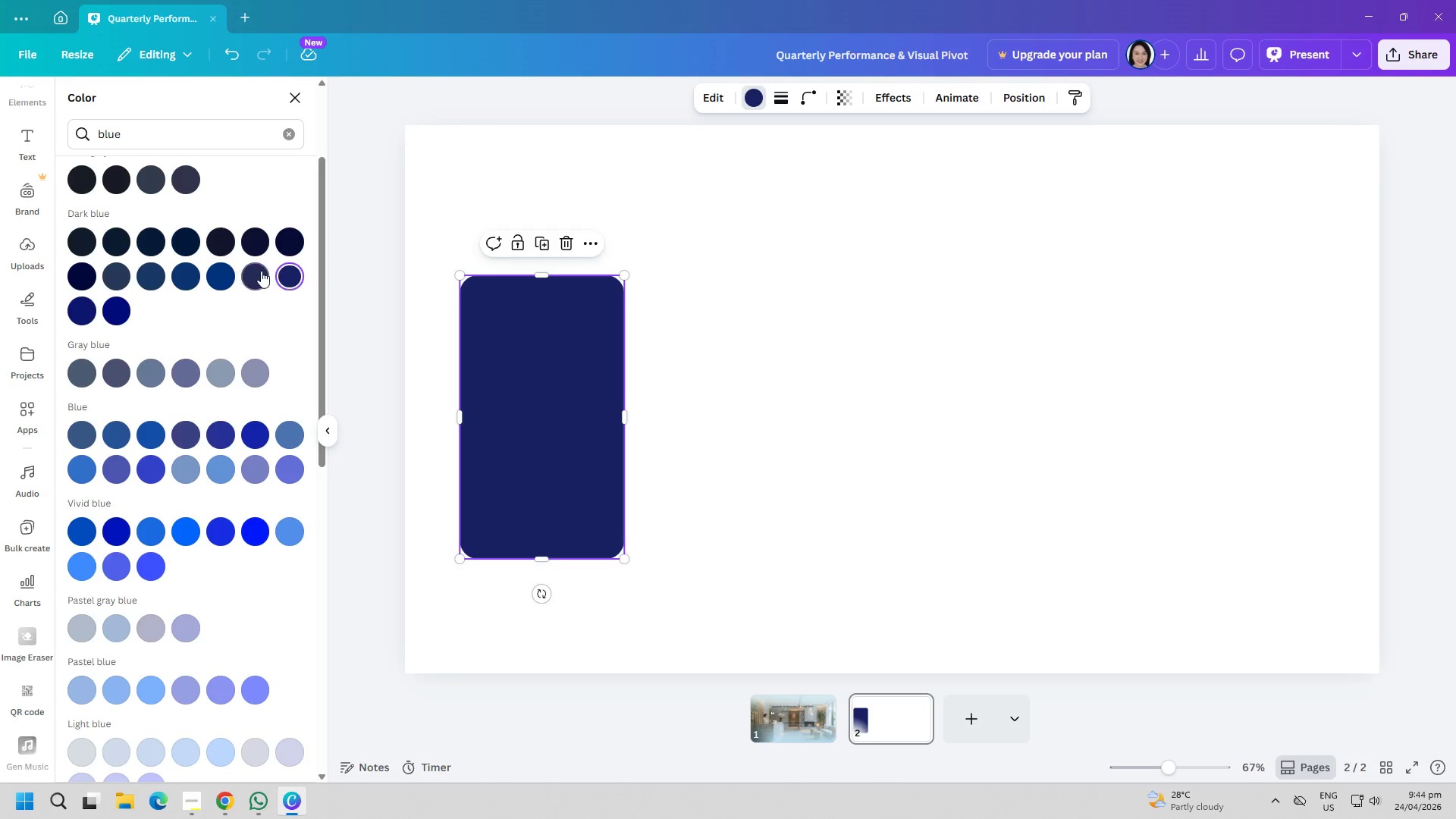 
double_click([212, 278])
 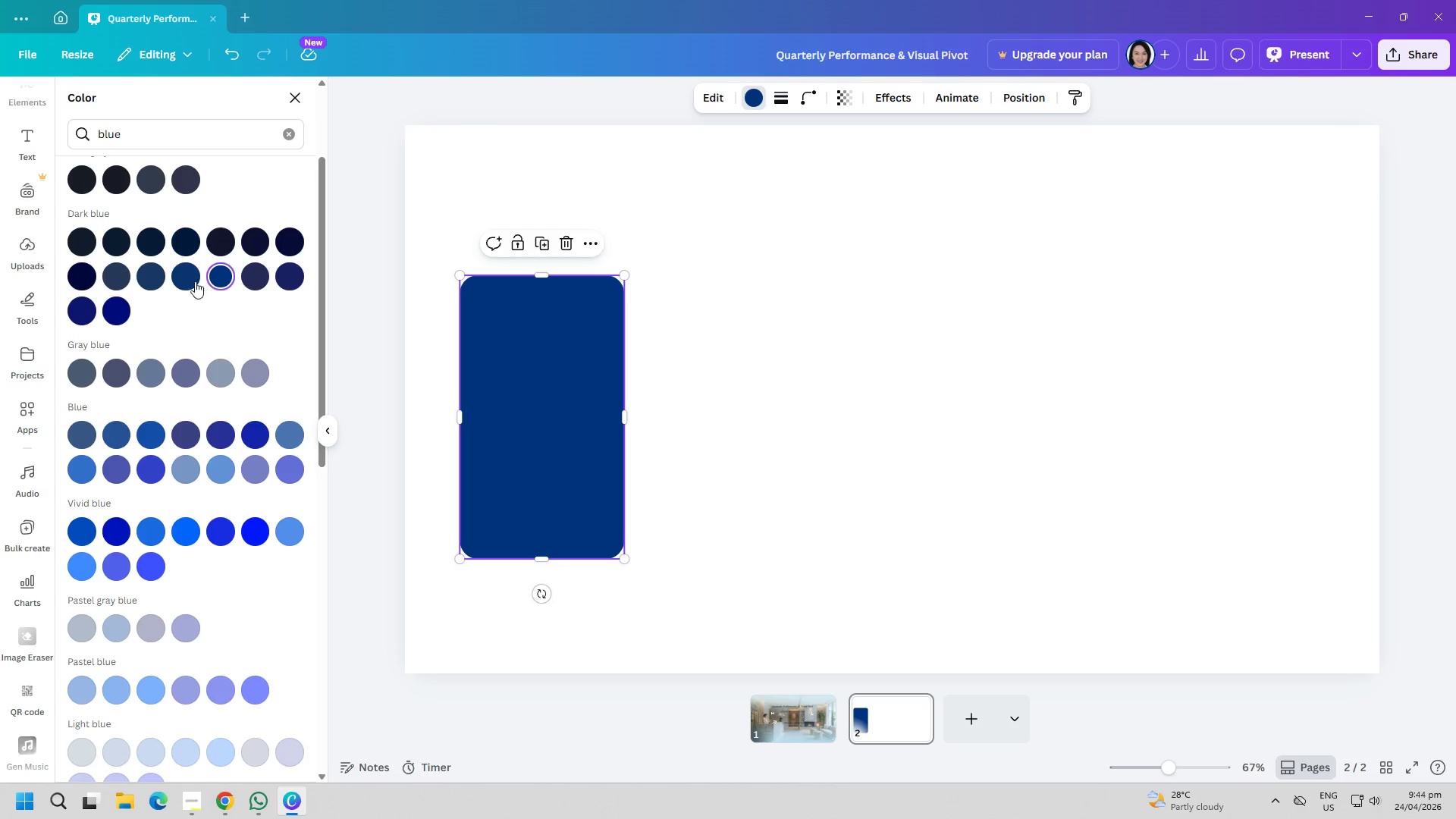 
left_click([176, 281])
 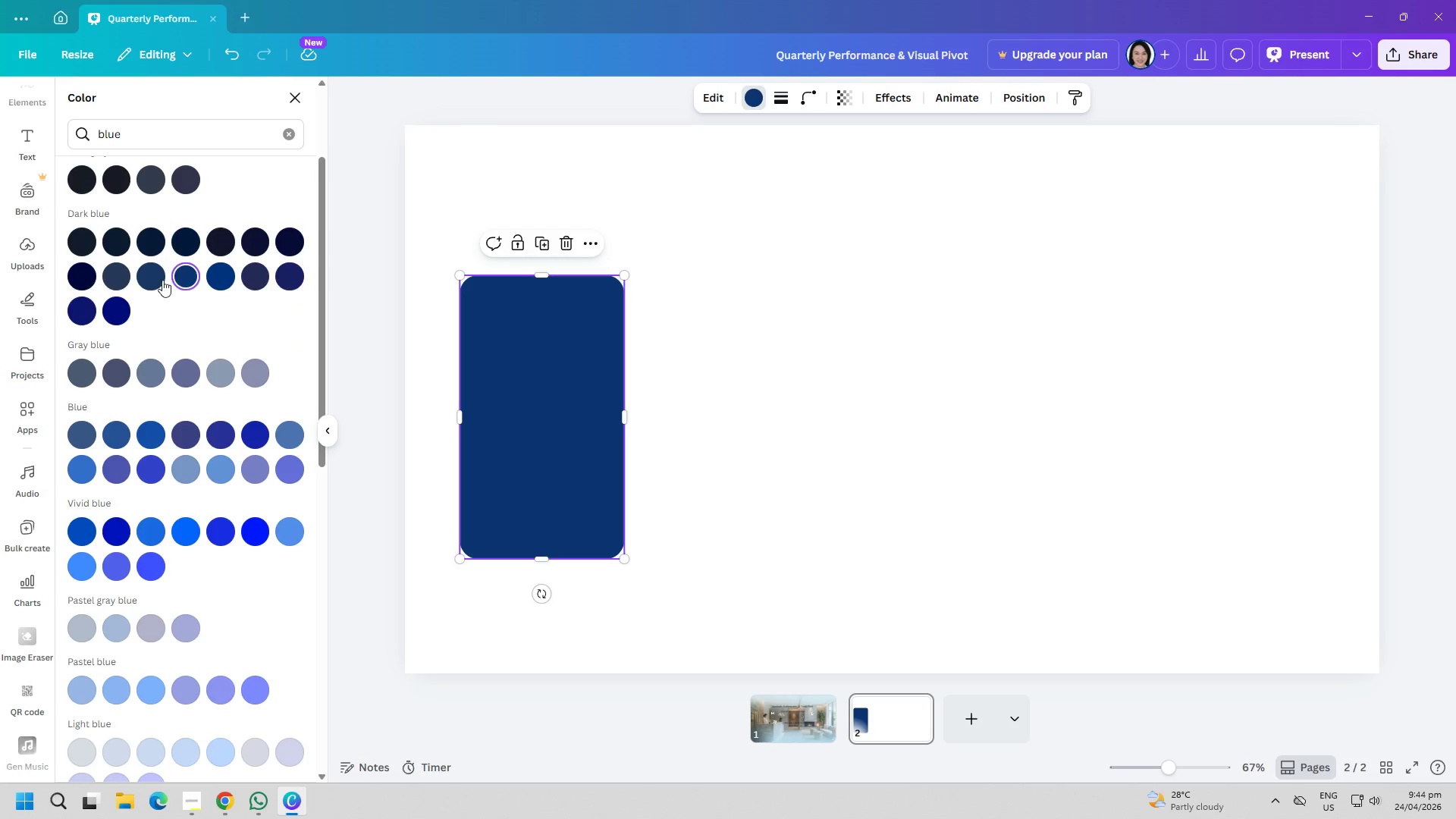 
left_click([139, 277])
 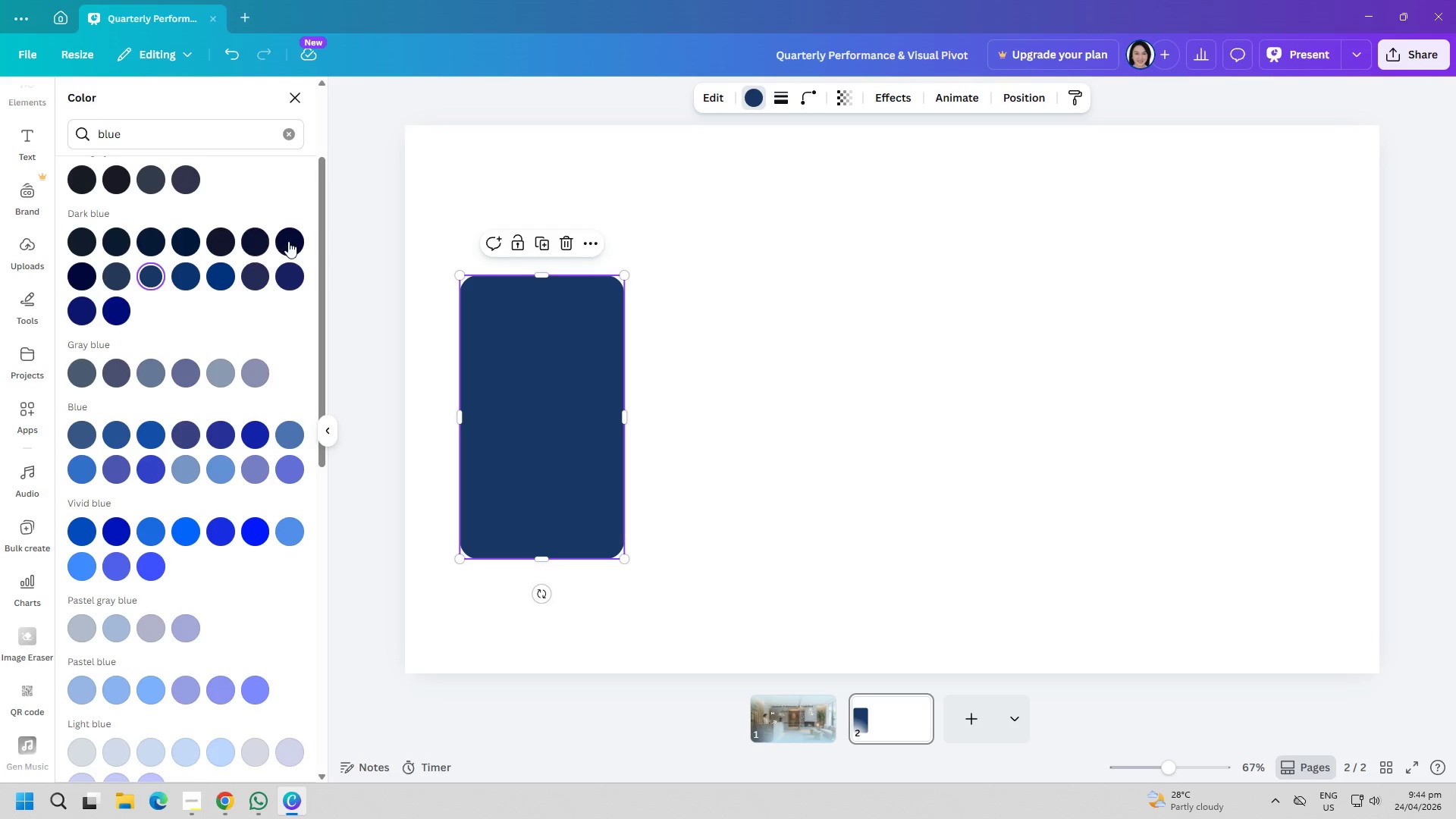 
left_click([264, 210])
 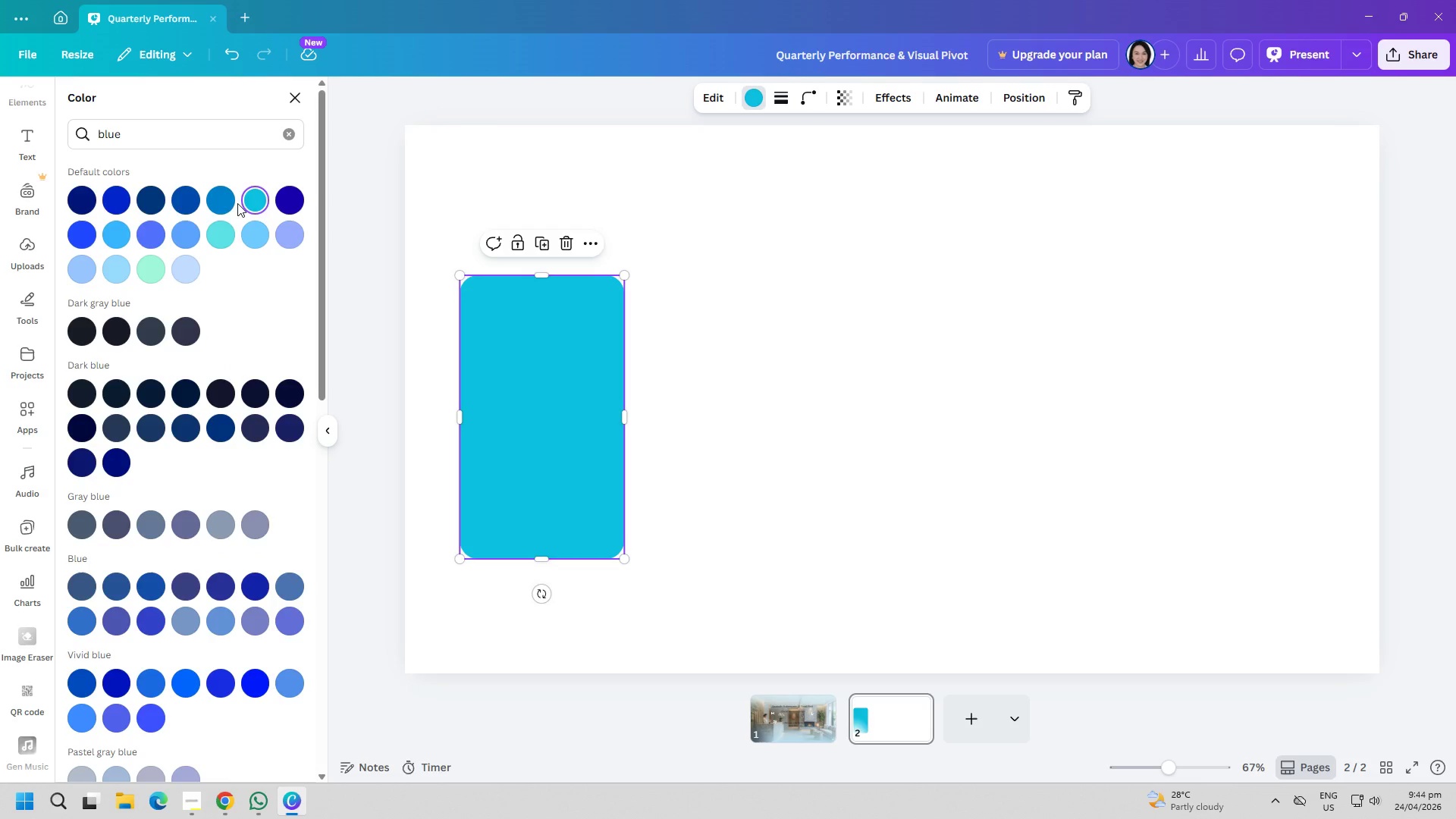 
scroll: coordinate [228, 358], scroll_direction: up, amount: 5.0
 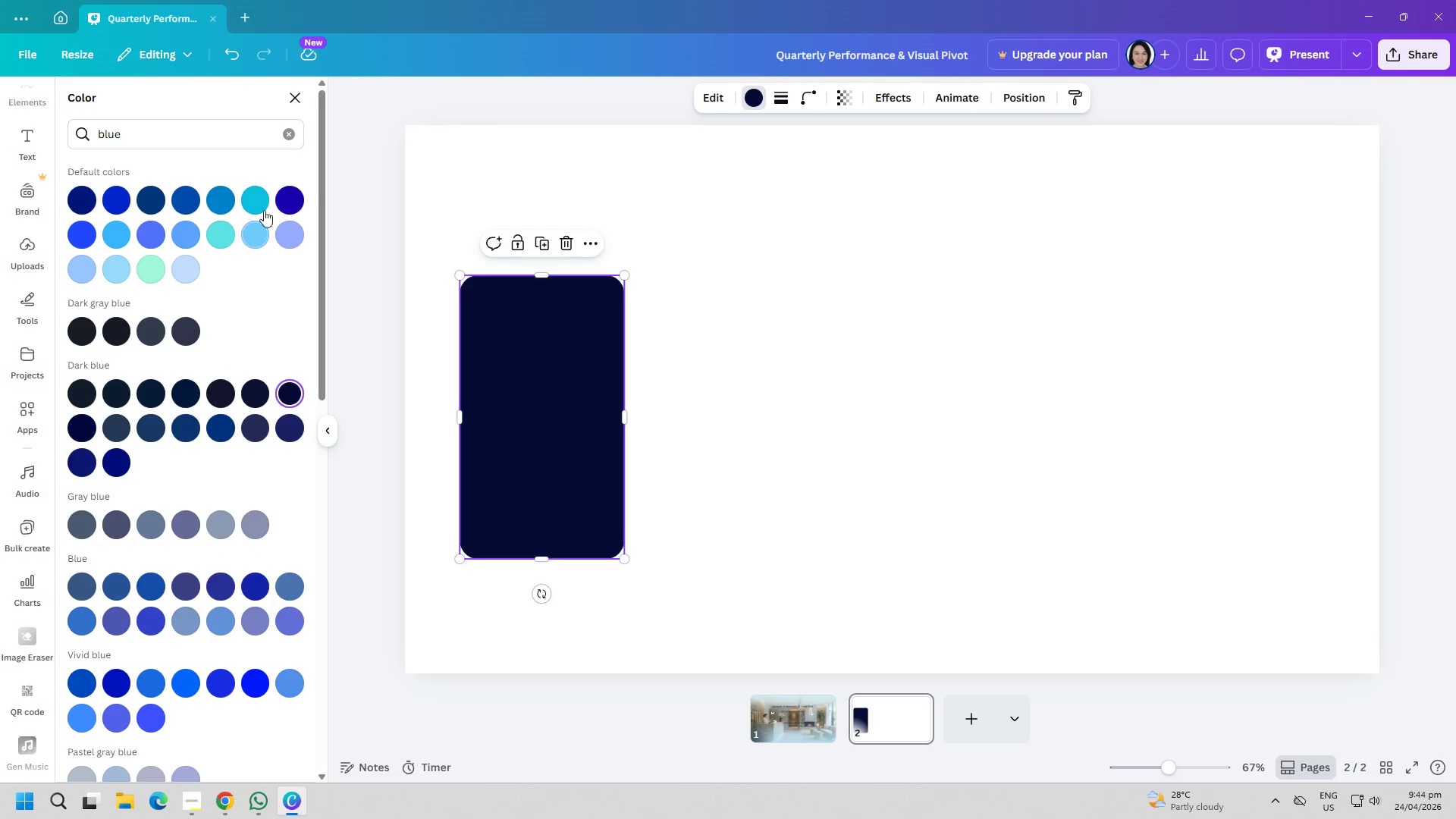 
double_click([218, 198])
 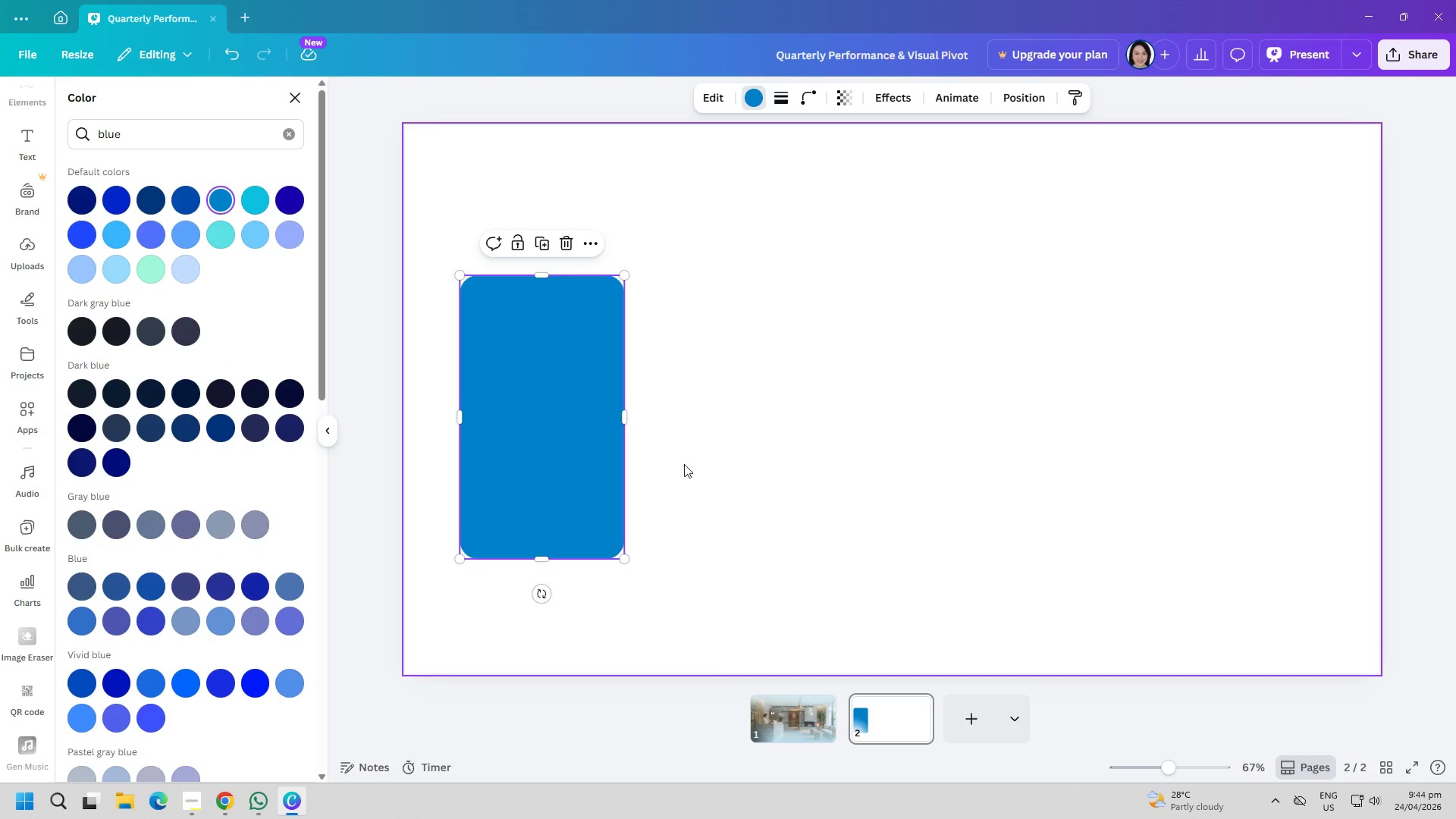 
left_click([868, 493])
 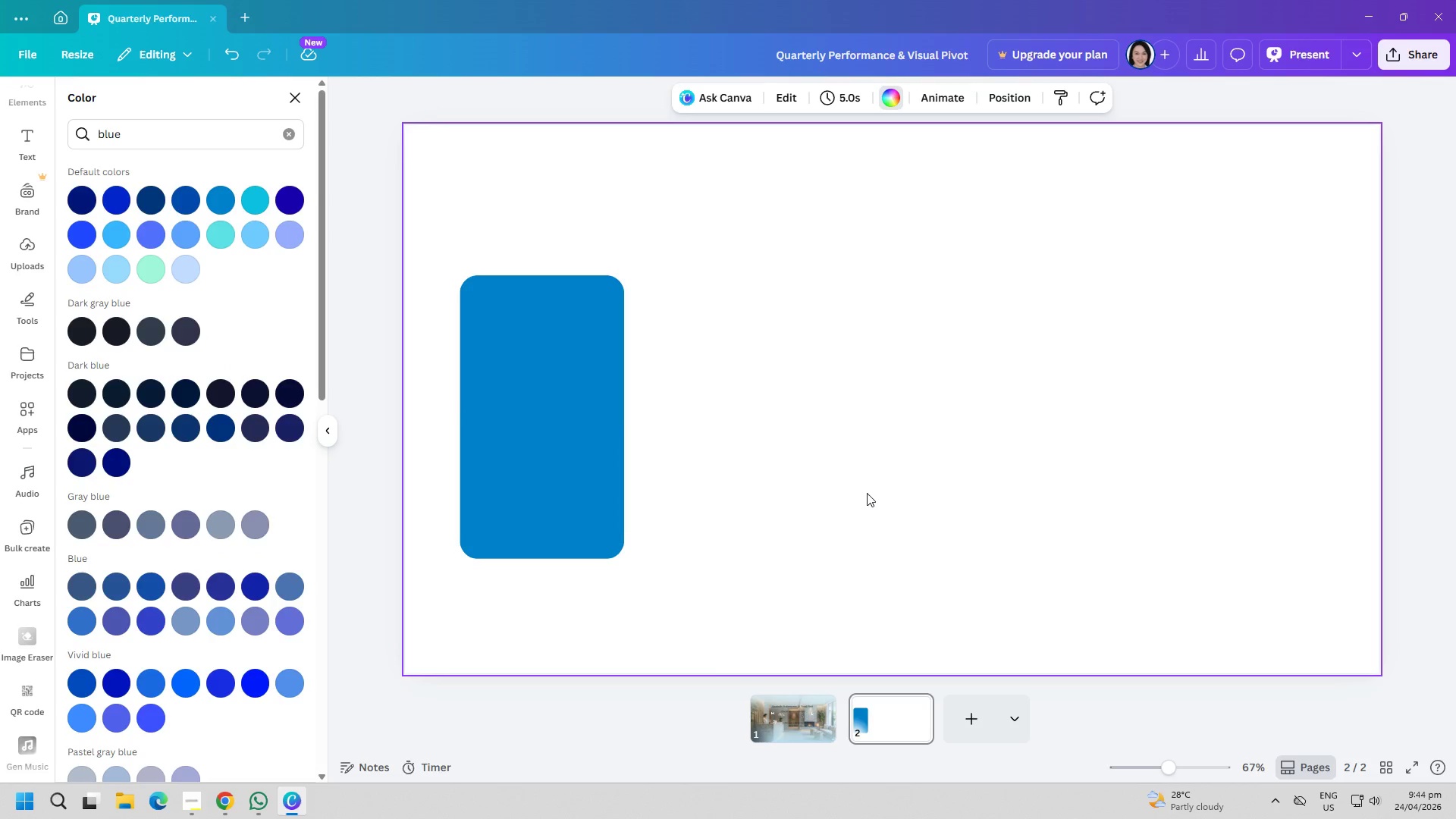 
left_click([585, 449])
 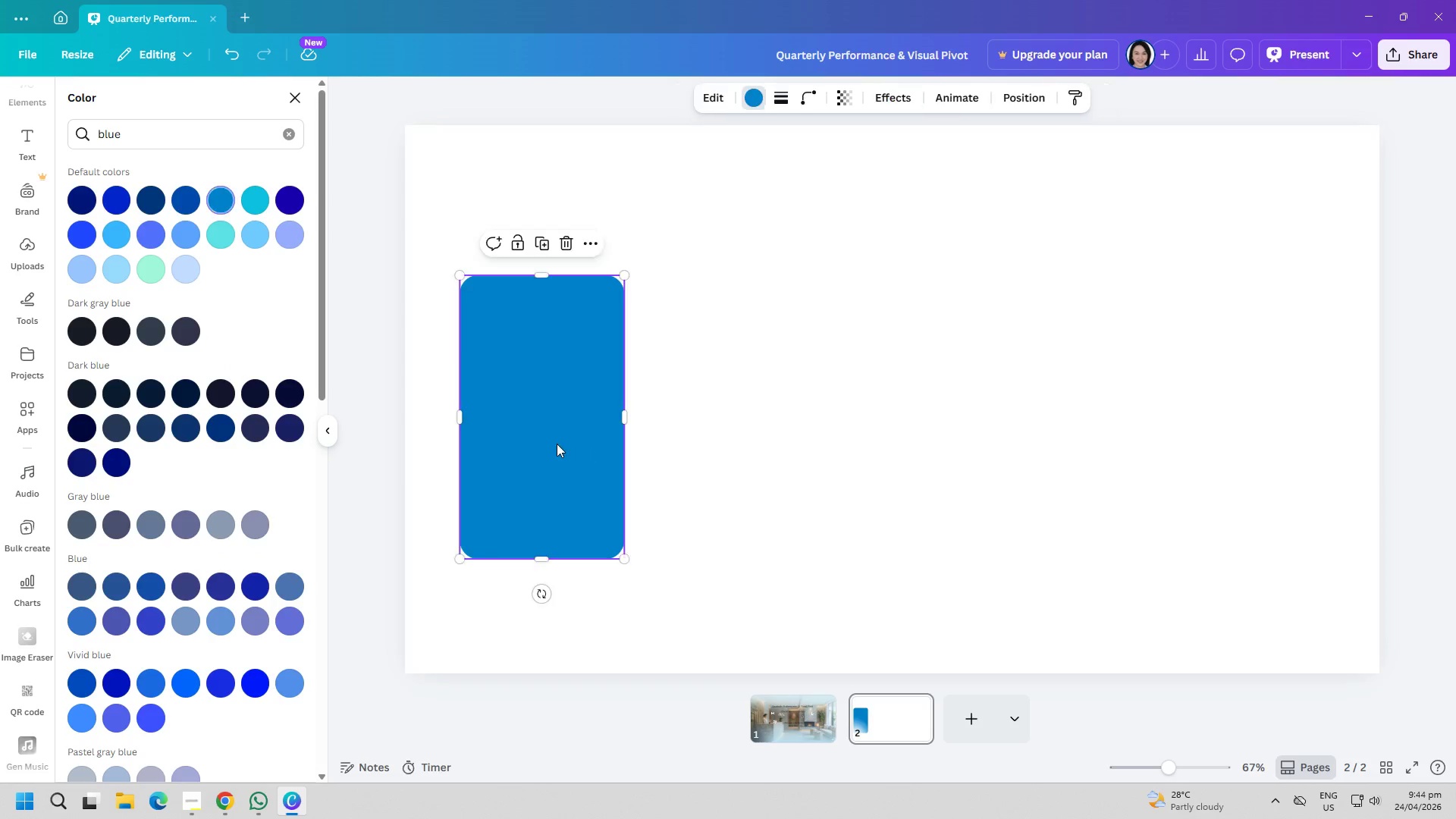 
key(Control+ControlLeft)
 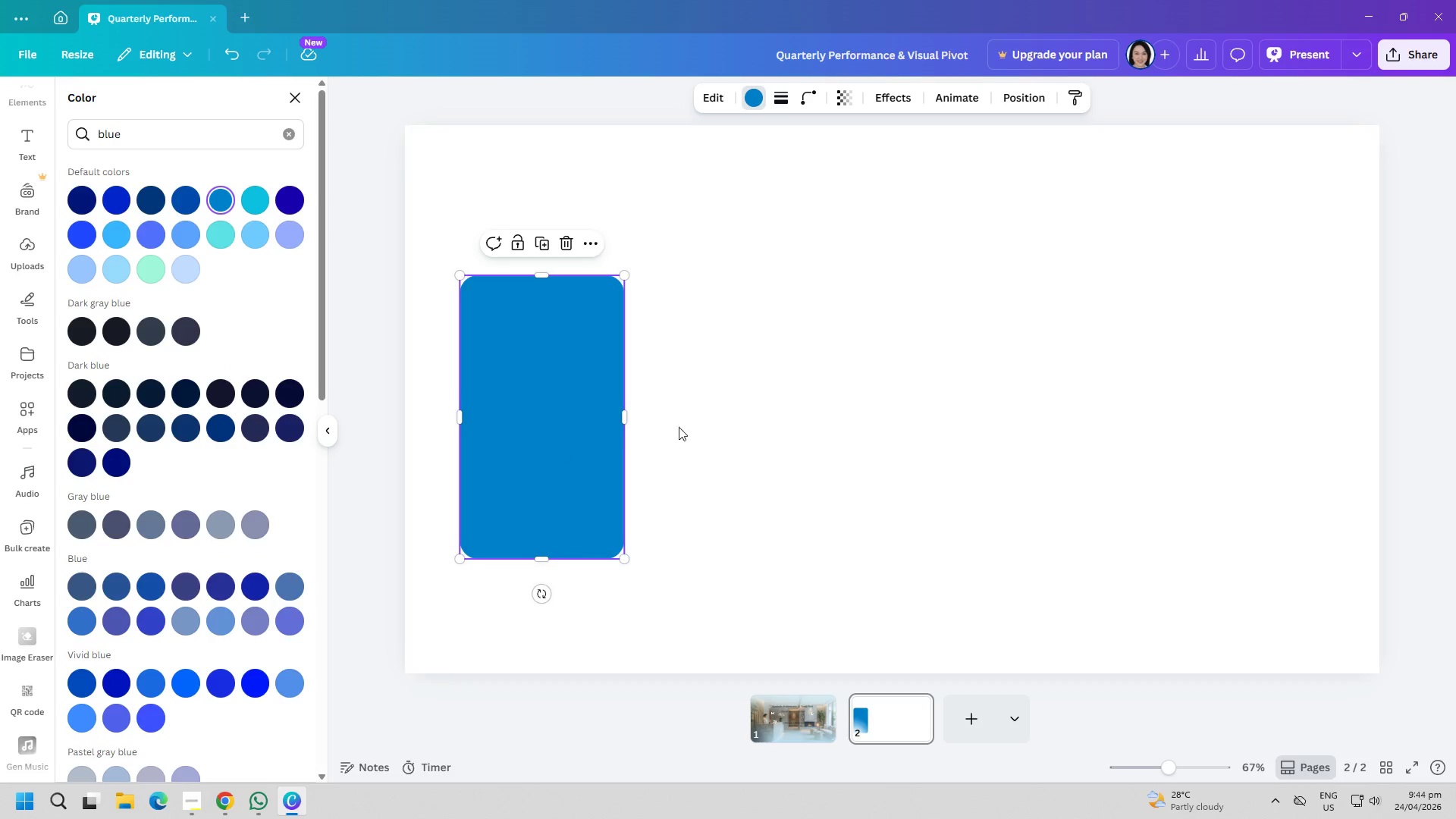 
key(Control+C)
 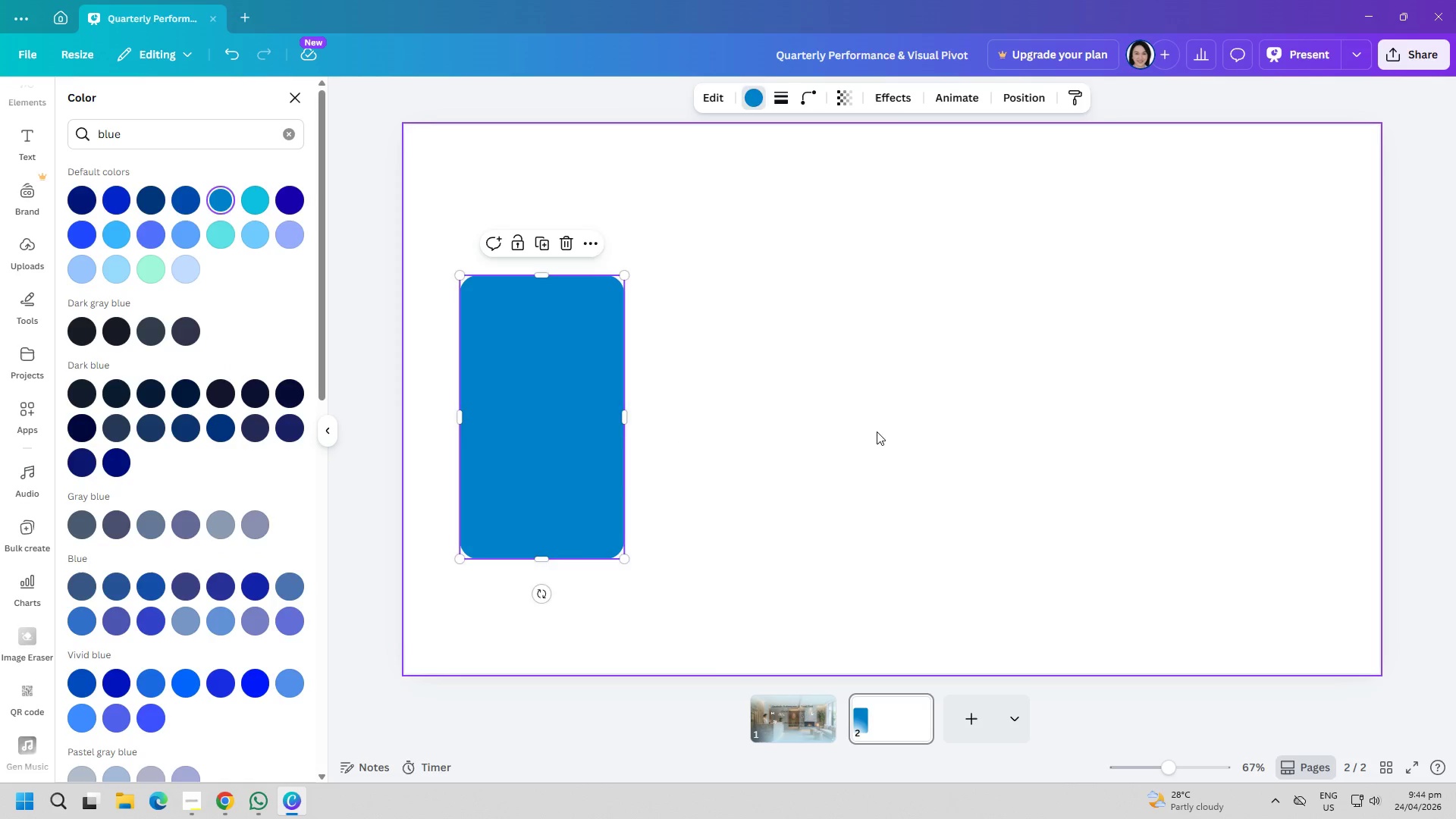 
double_click([877, 431])
 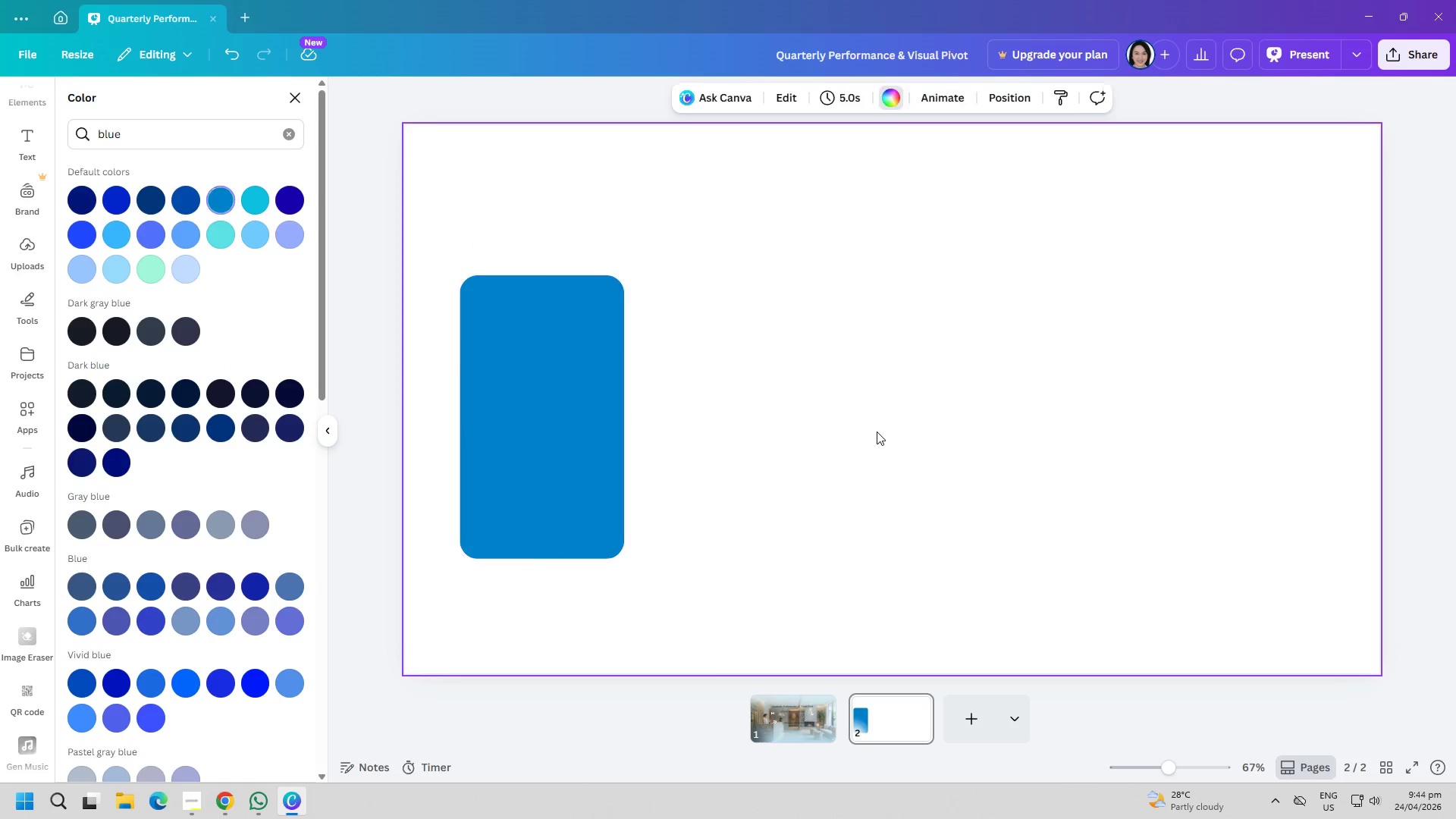 
key(Control+ControlLeft)
 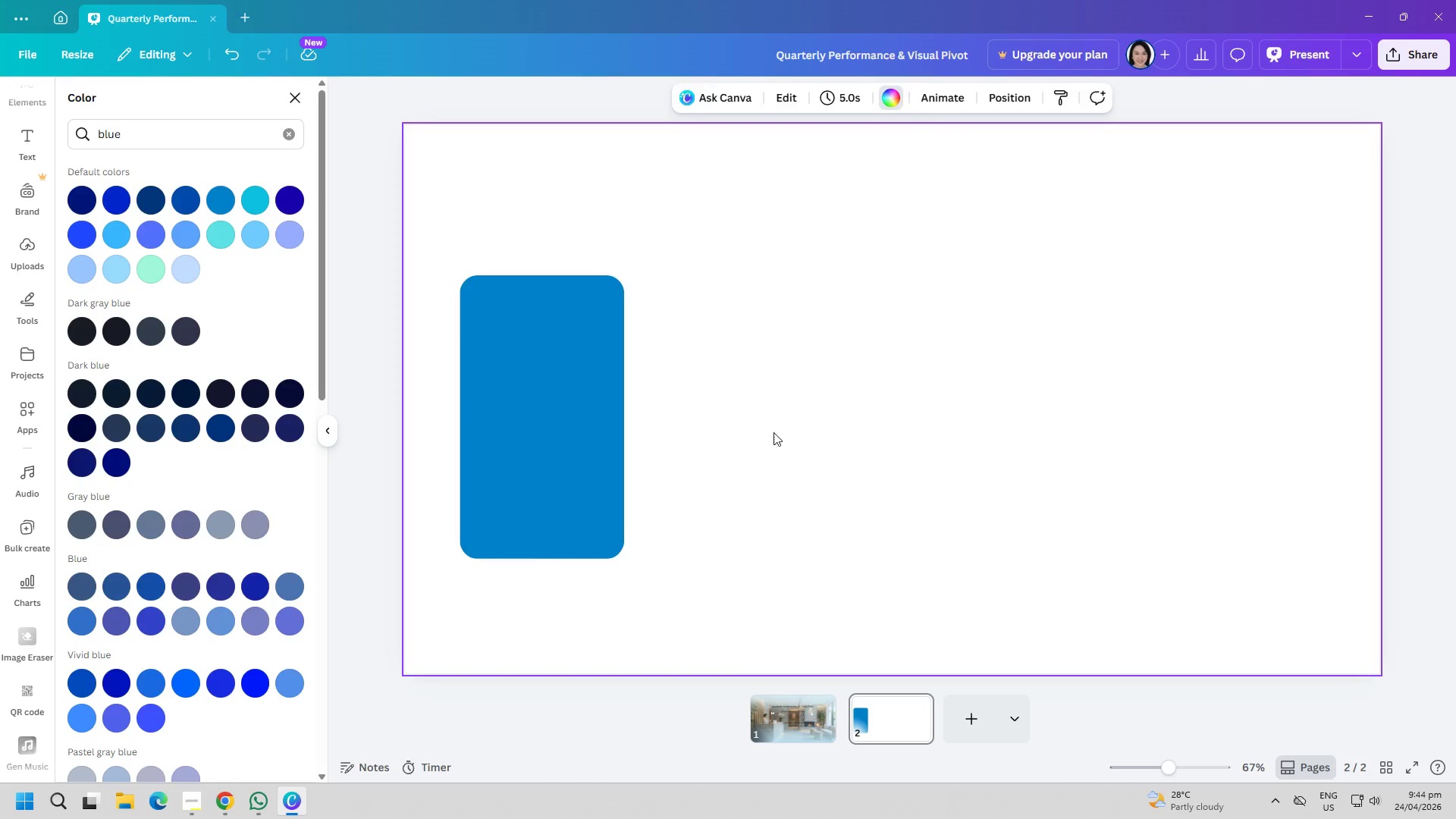 
key(Control+V)
 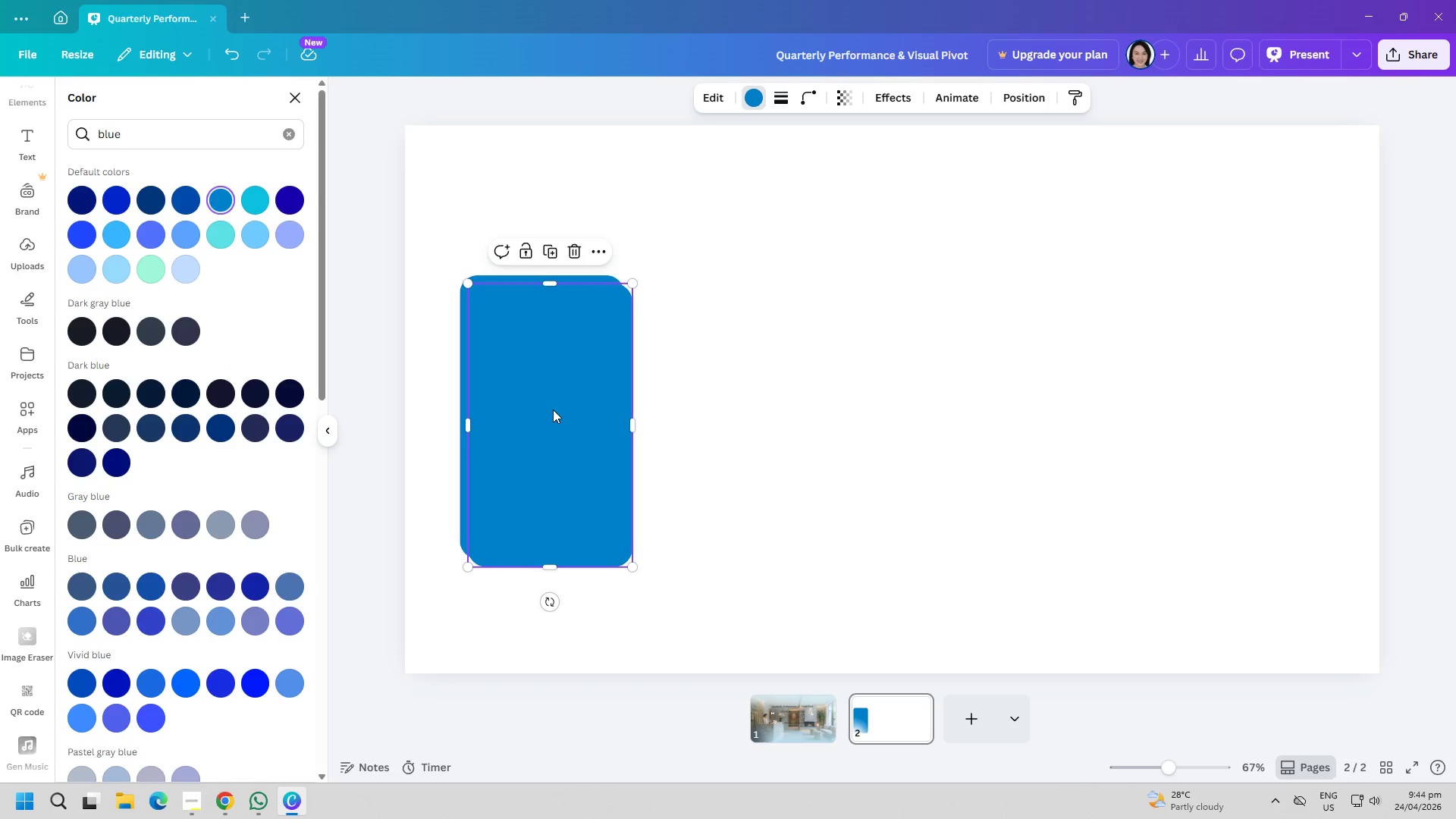 
left_click_drag(start_coordinate=[553, 410], to_coordinate=[767, 401])
 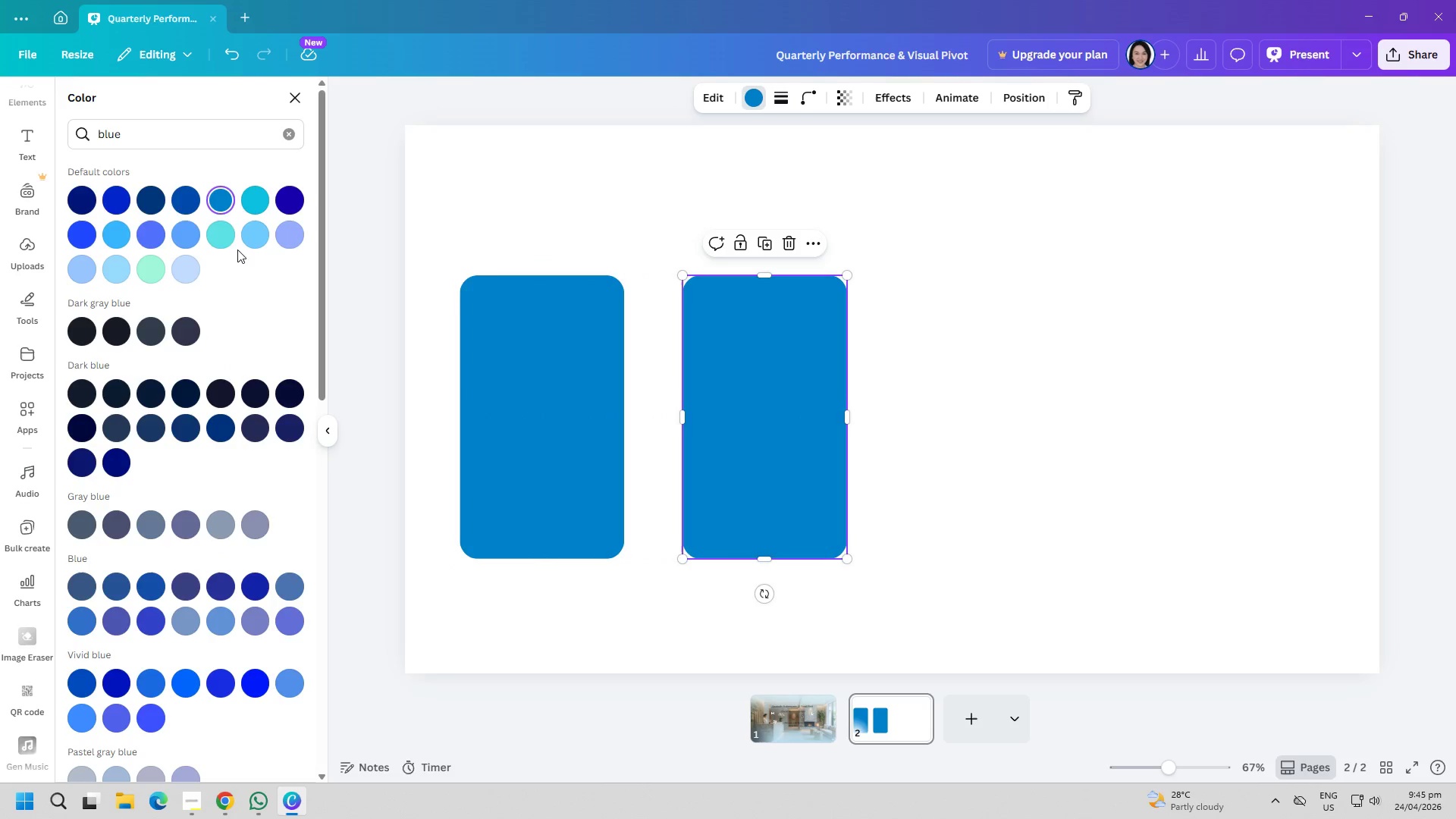 
left_click([228, 236])
 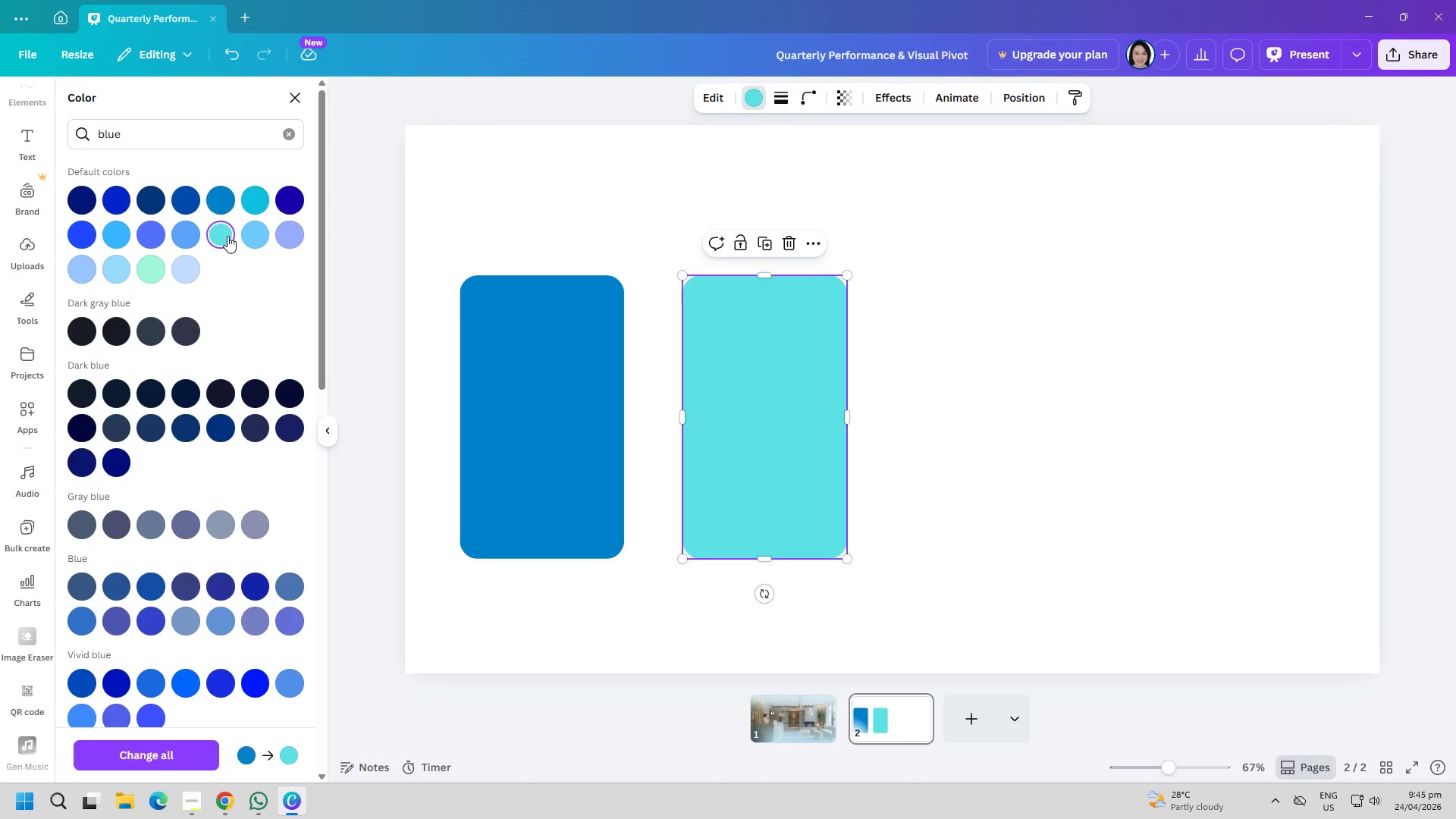 
left_click([157, 261])
 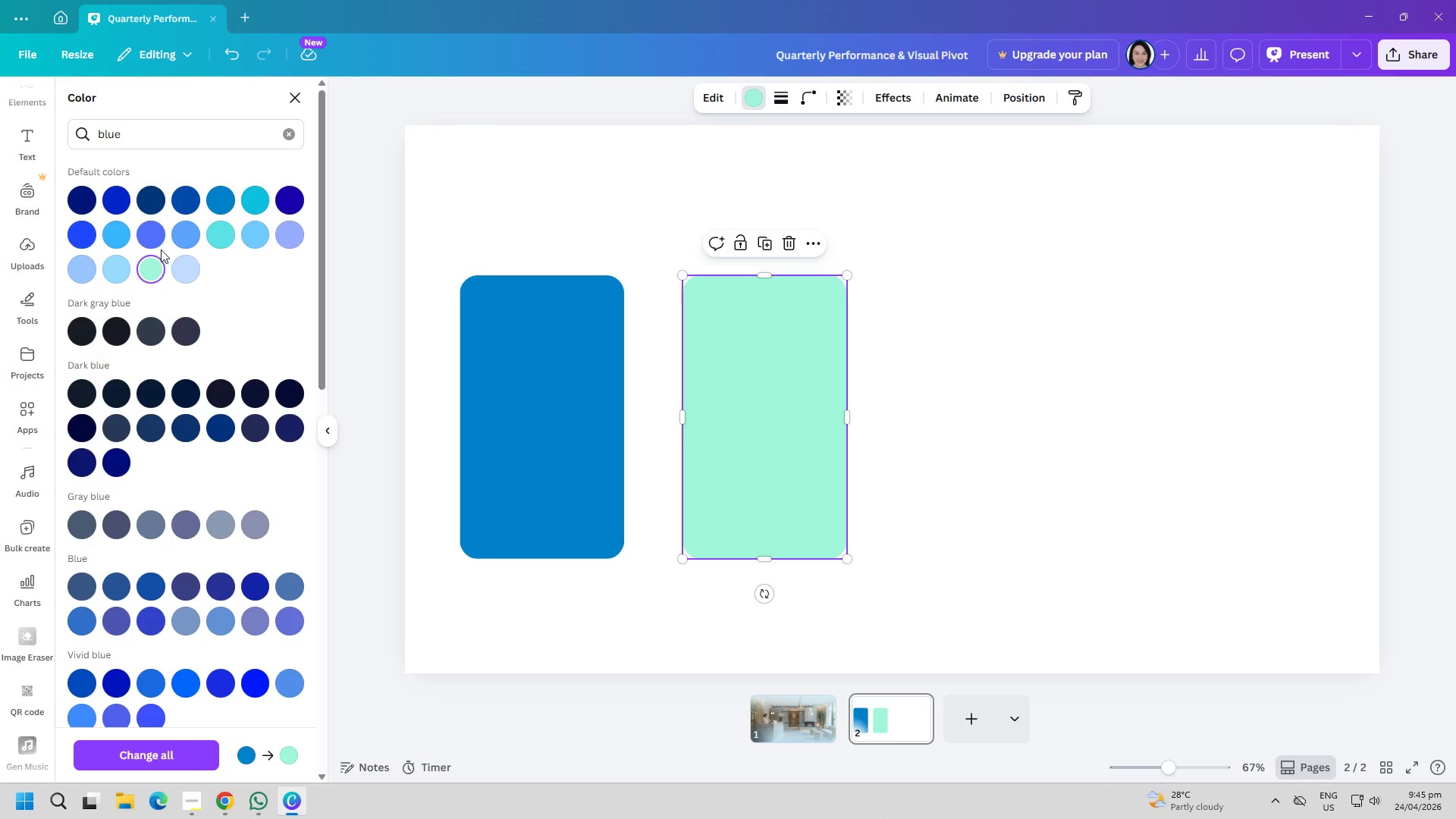 
left_click([123, 271])
 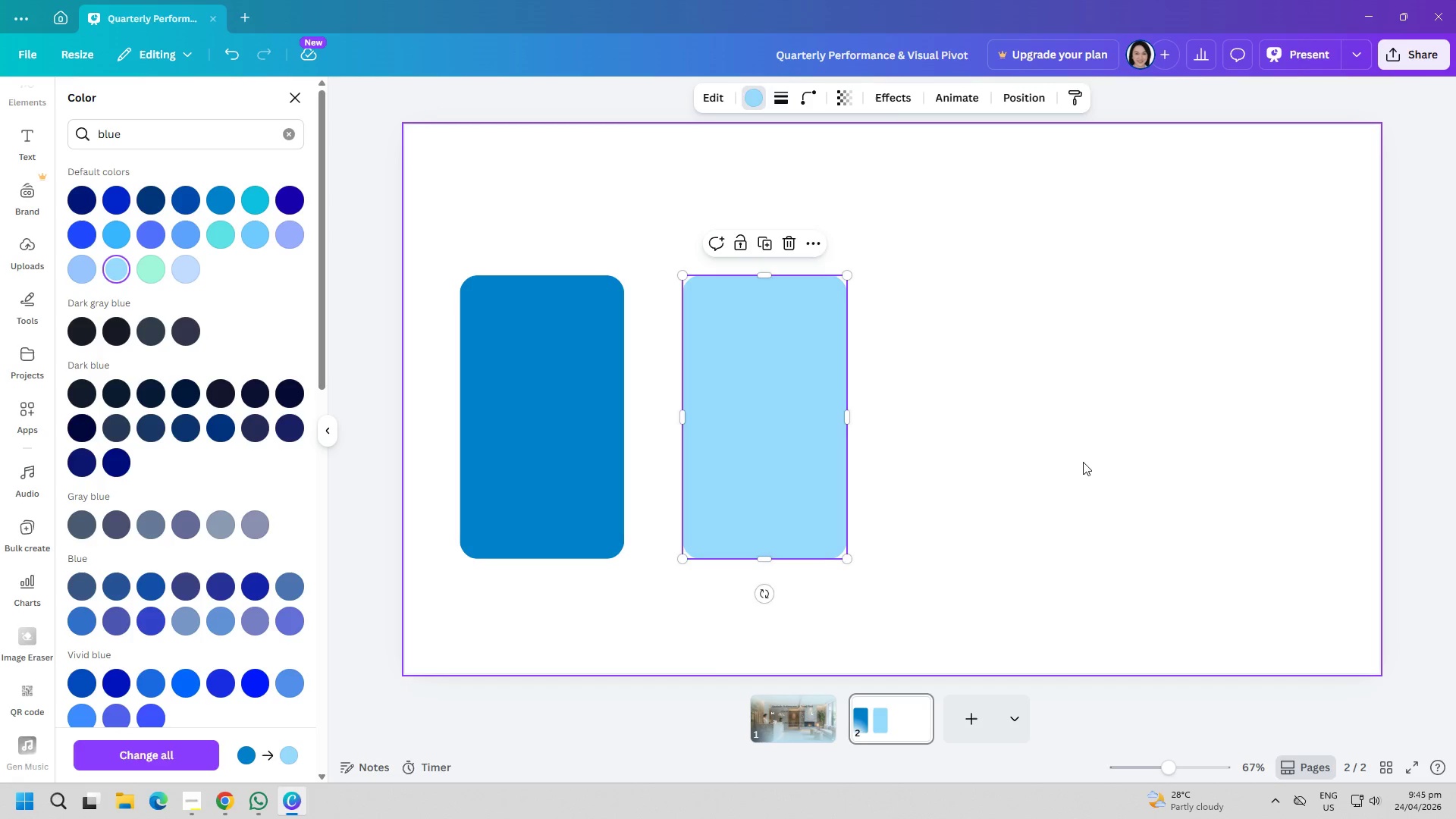 
double_click([797, 439])
 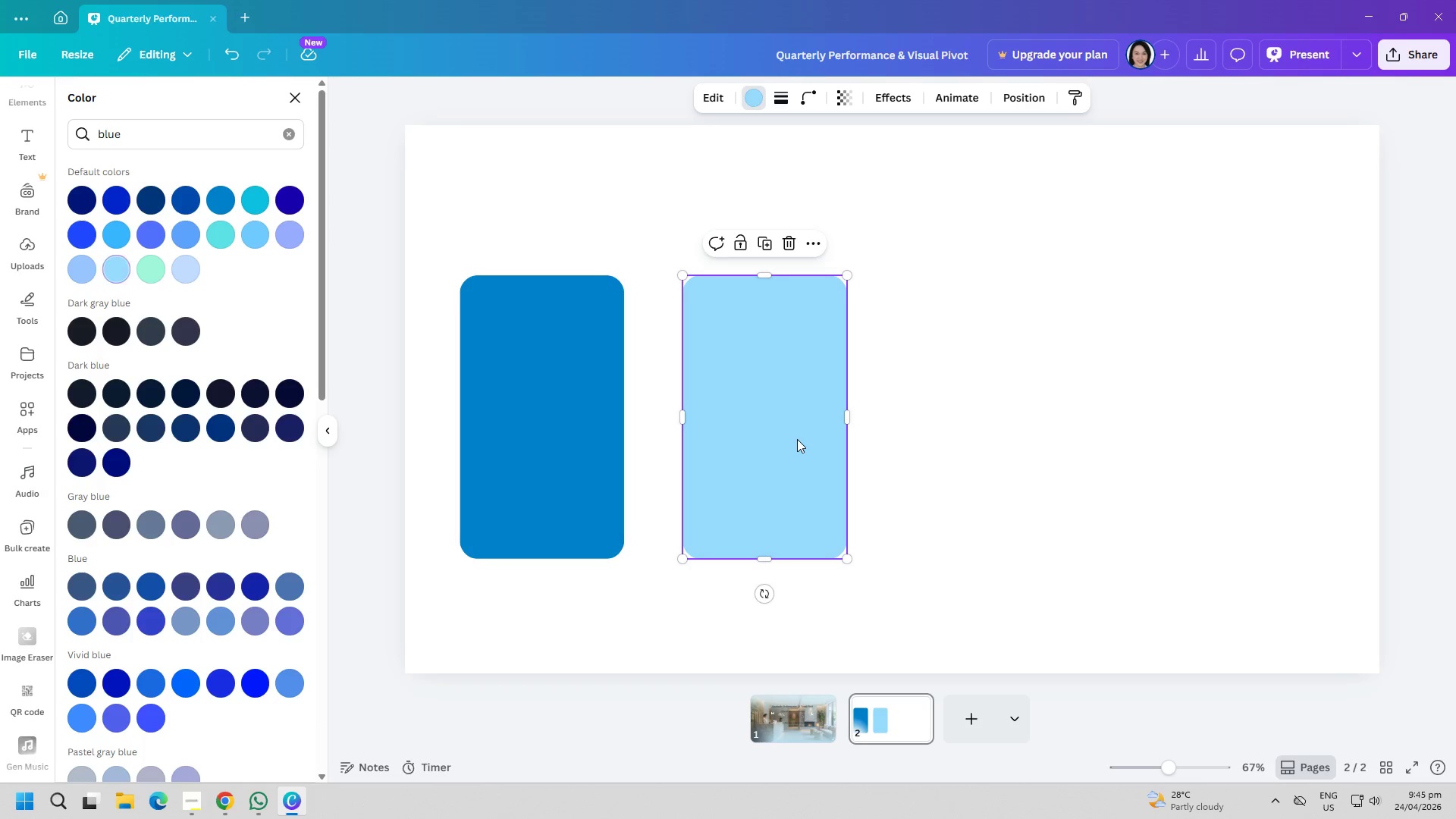 
key(Control+ControlLeft)
 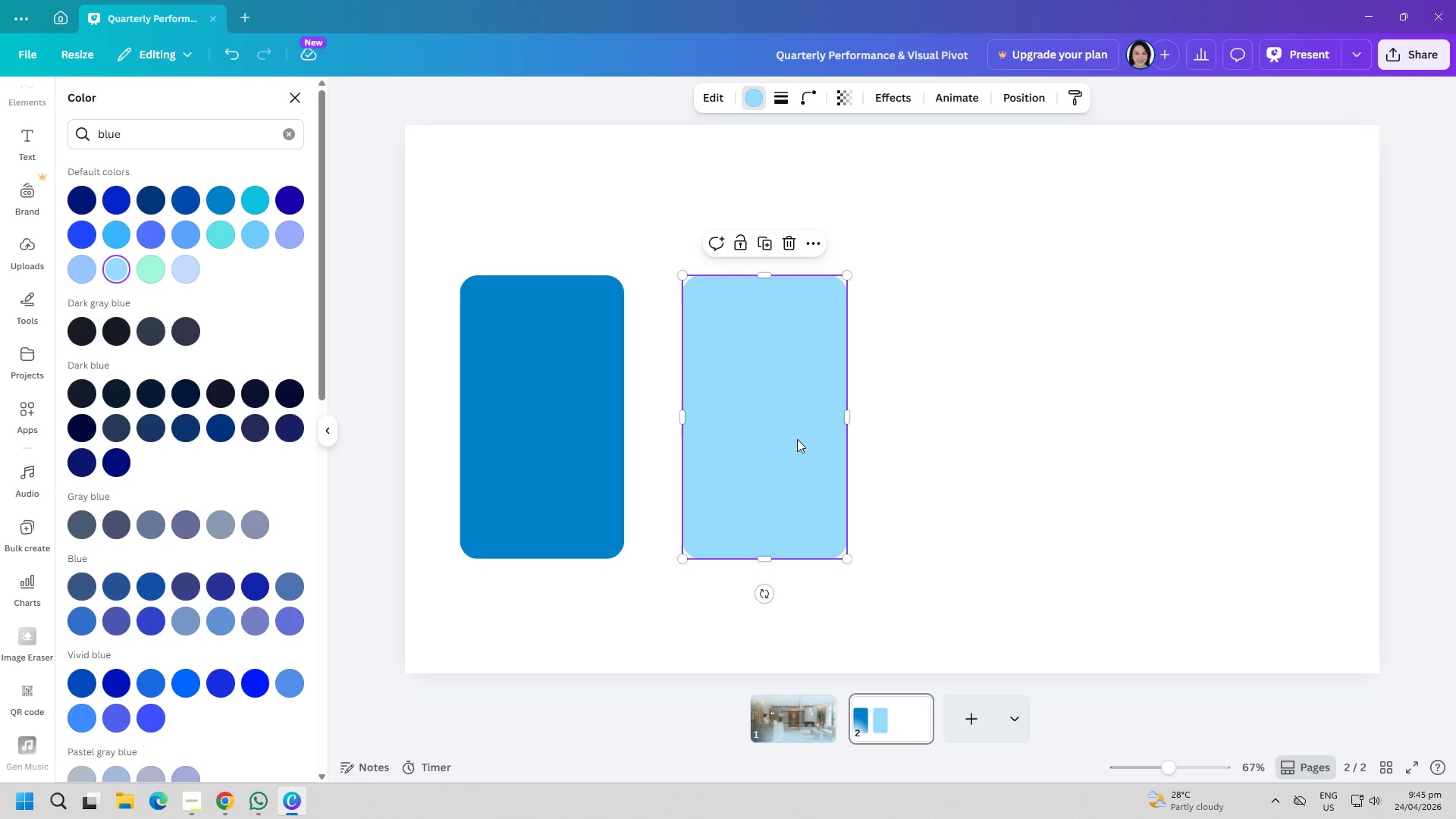 
key(Control+C)
 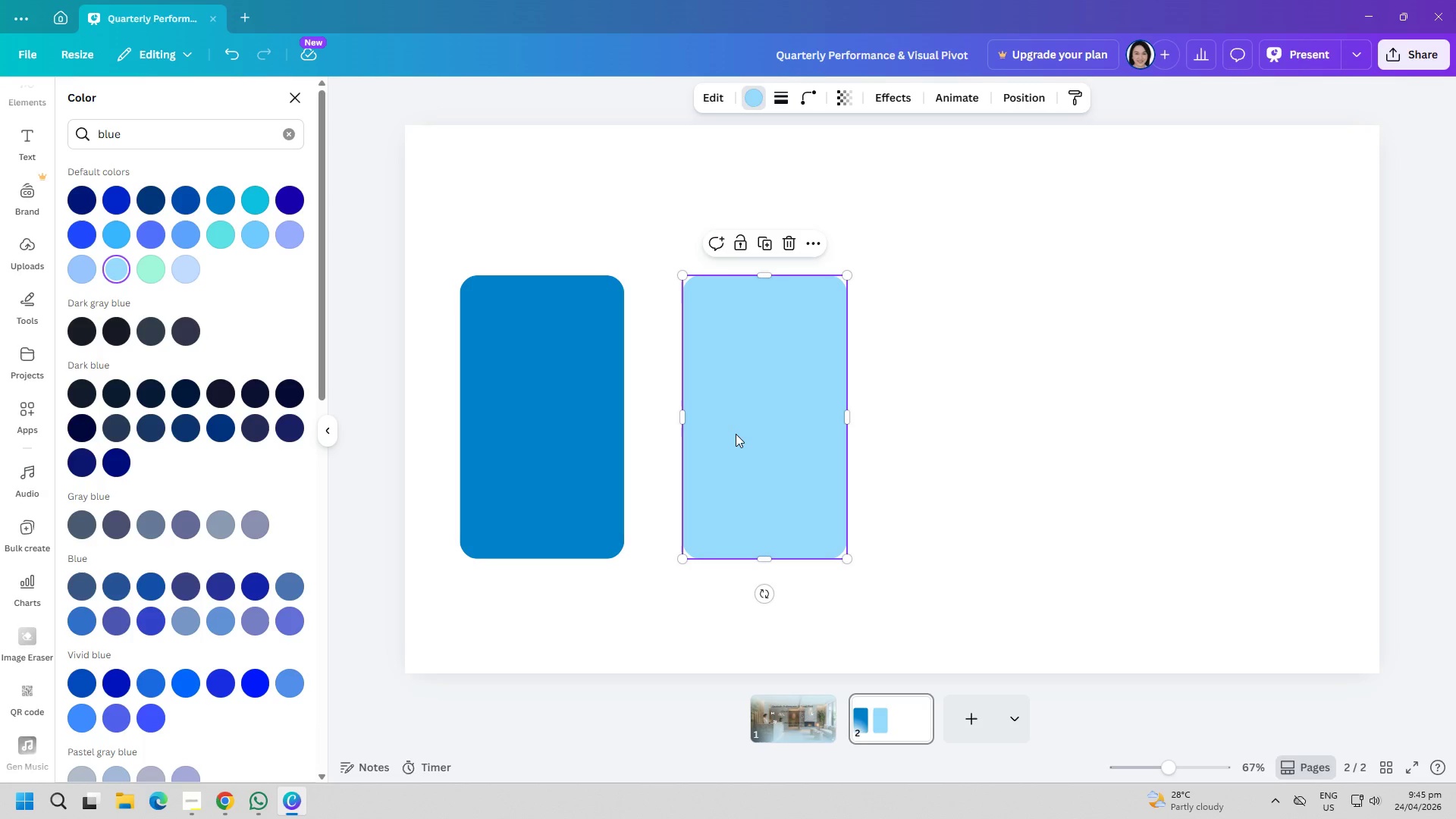 
left_click([730, 432])
 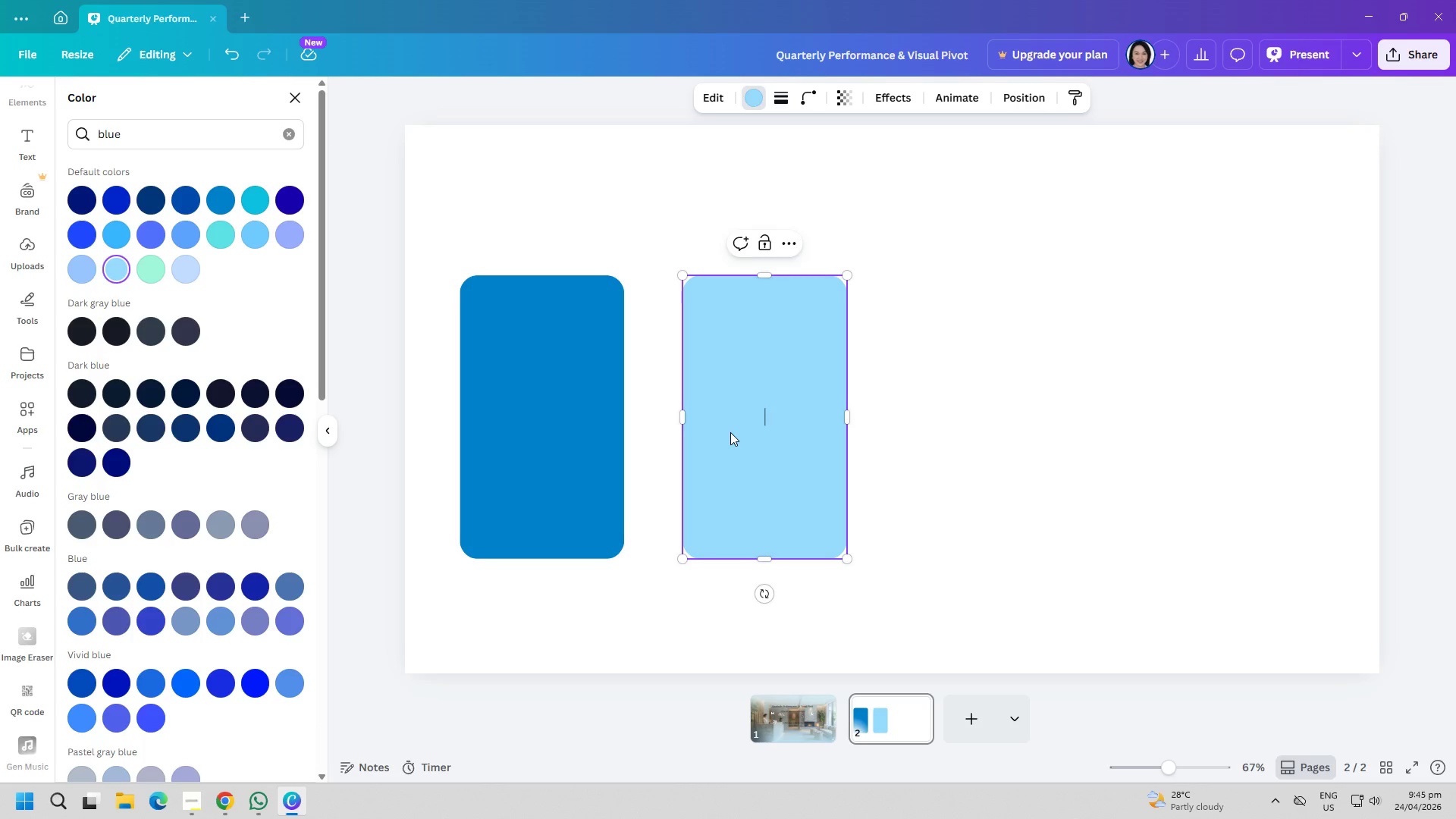 
key(Control+ControlLeft)
 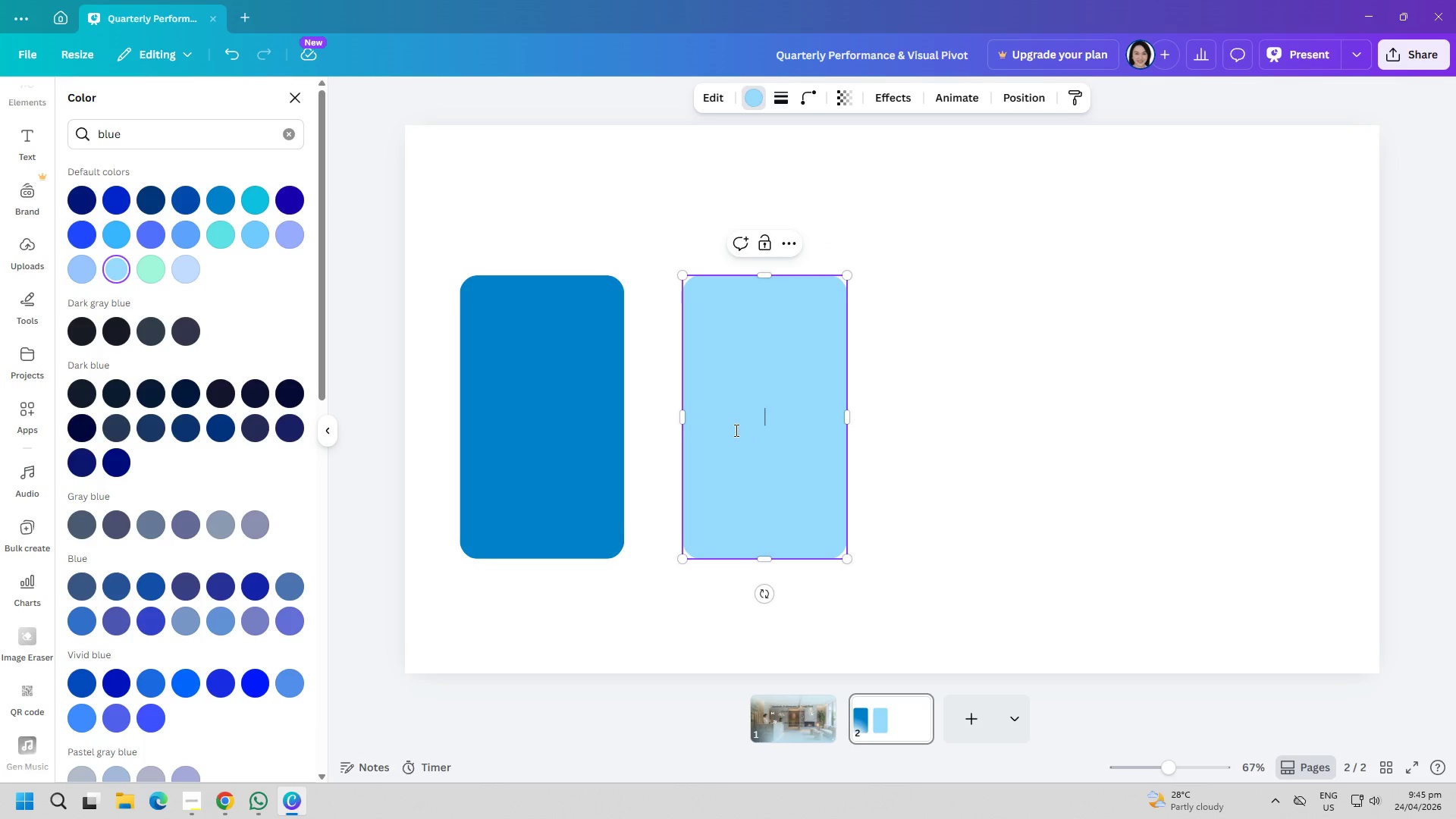 
key(Control+V)
 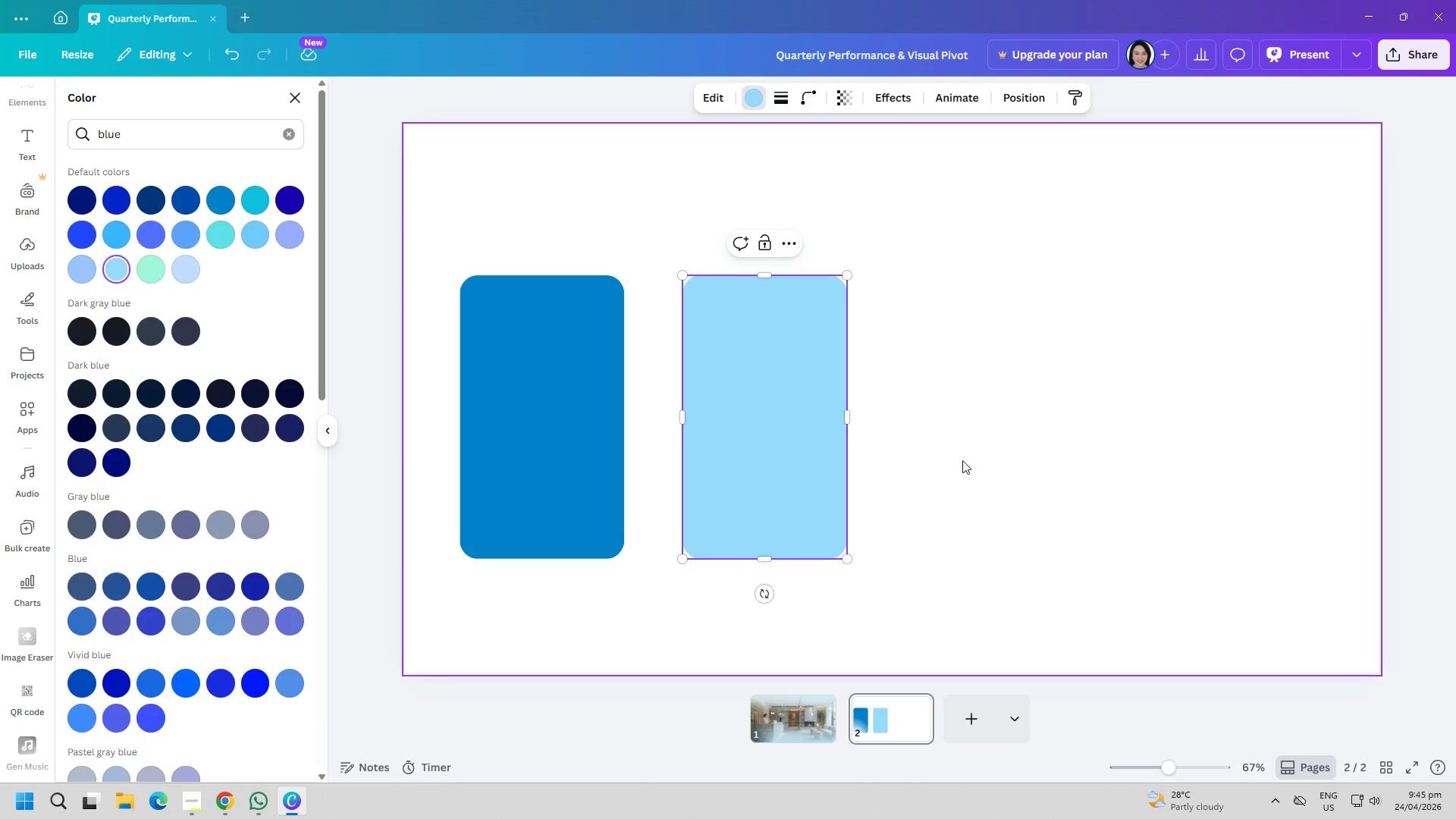 
double_click([774, 444])
 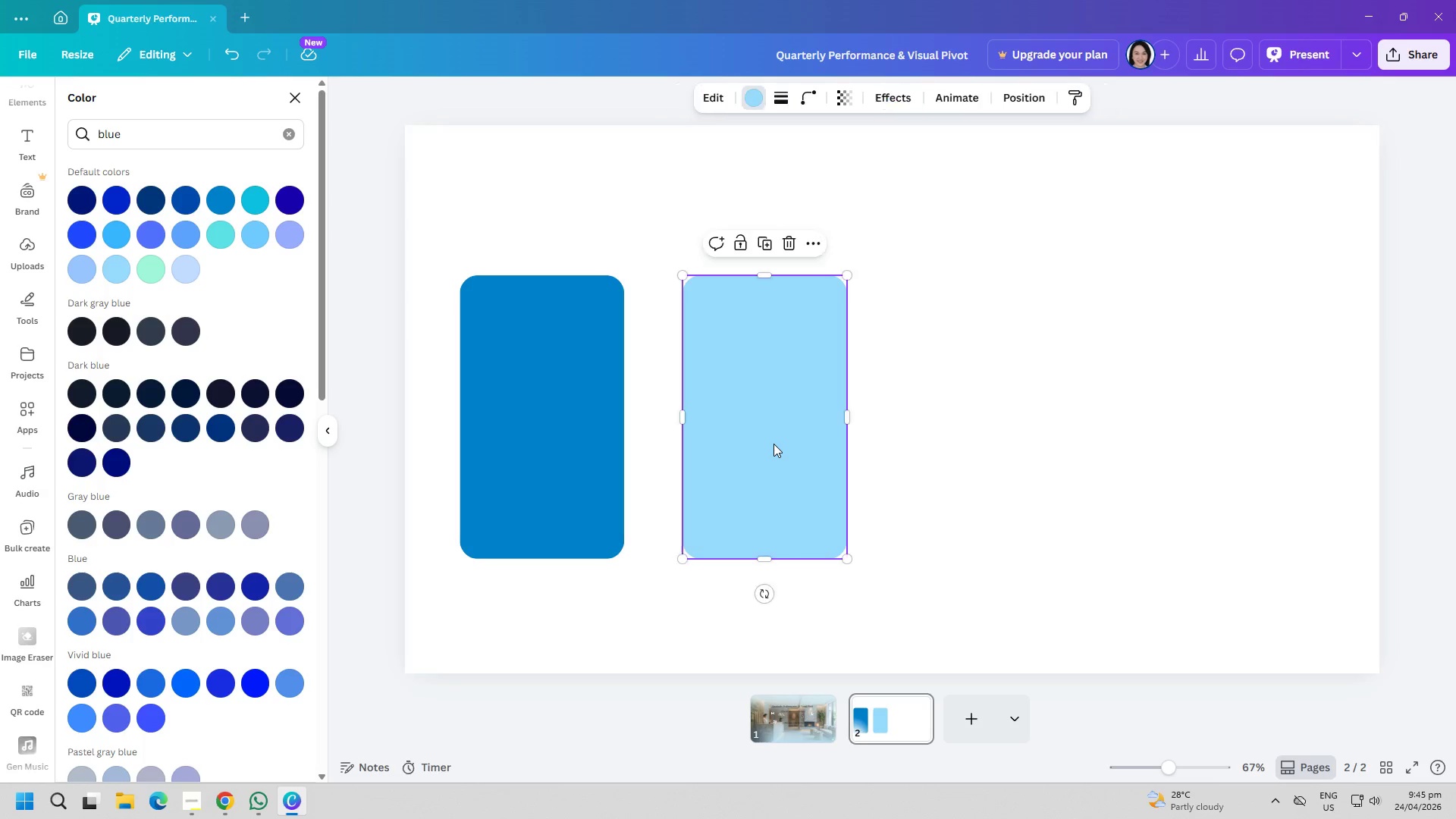 
key(Control+ControlLeft)
 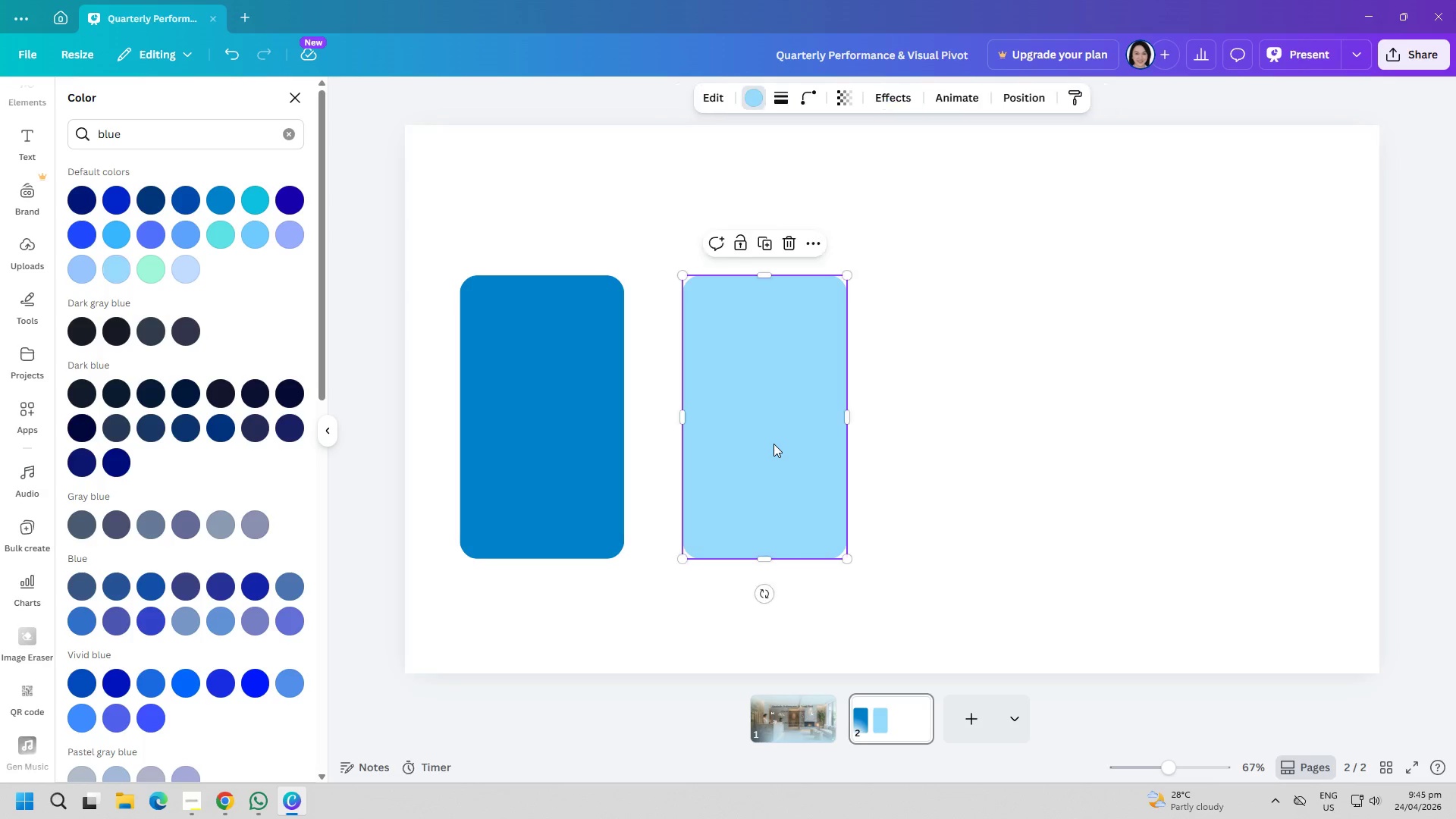 
key(Control+C)
 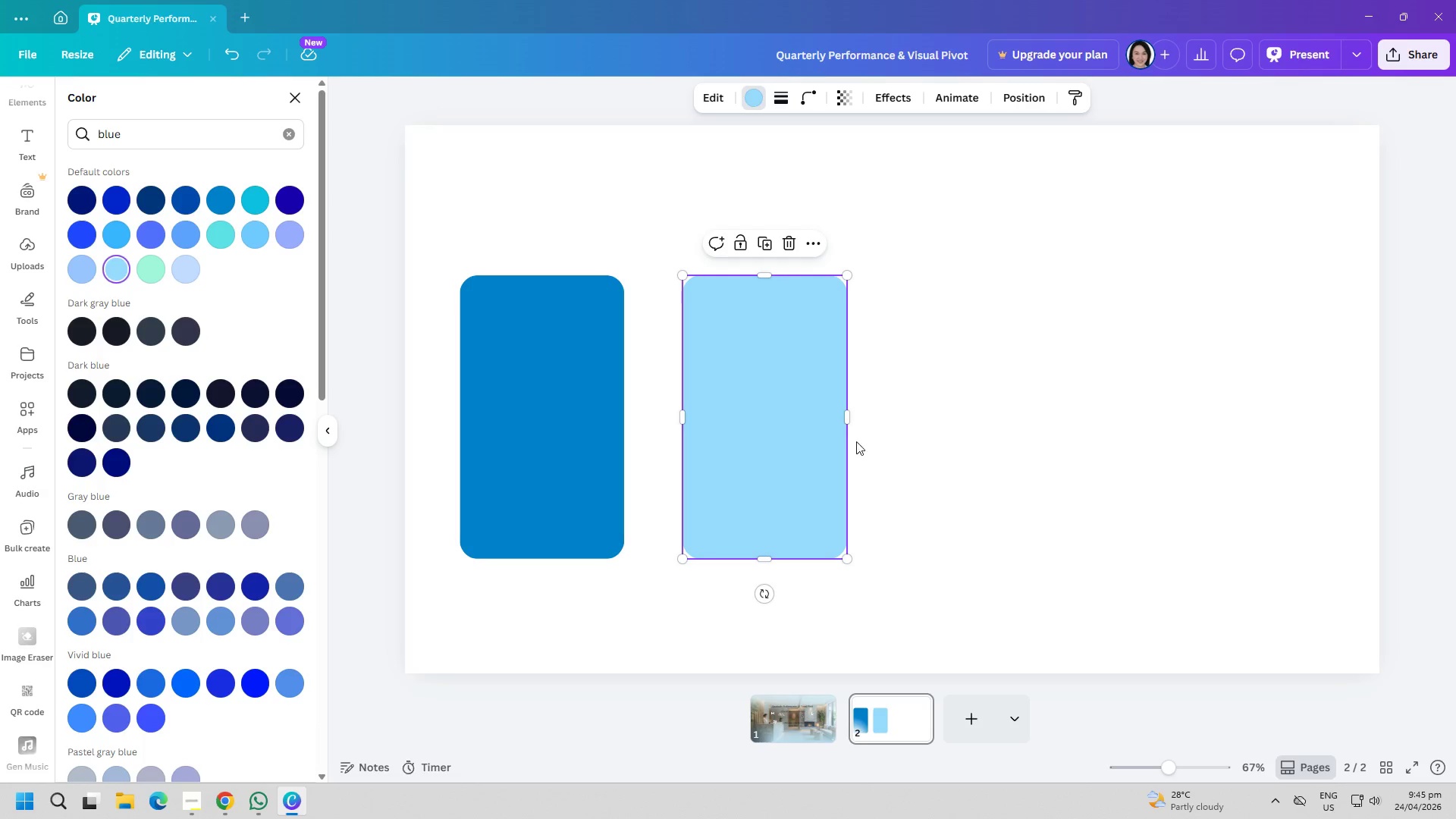 
triple_click([998, 457])
 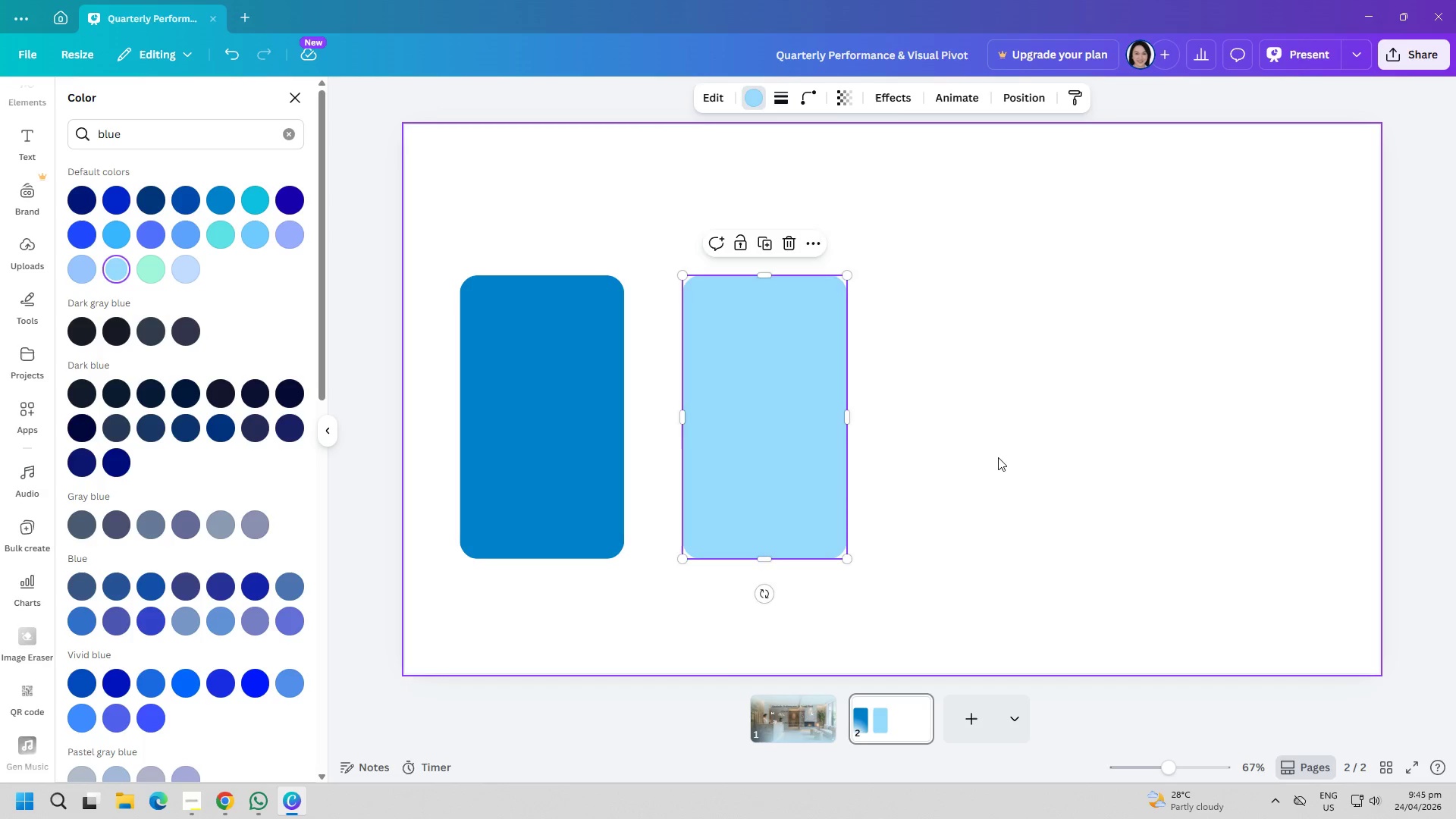 
key(Control+ControlLeft)
 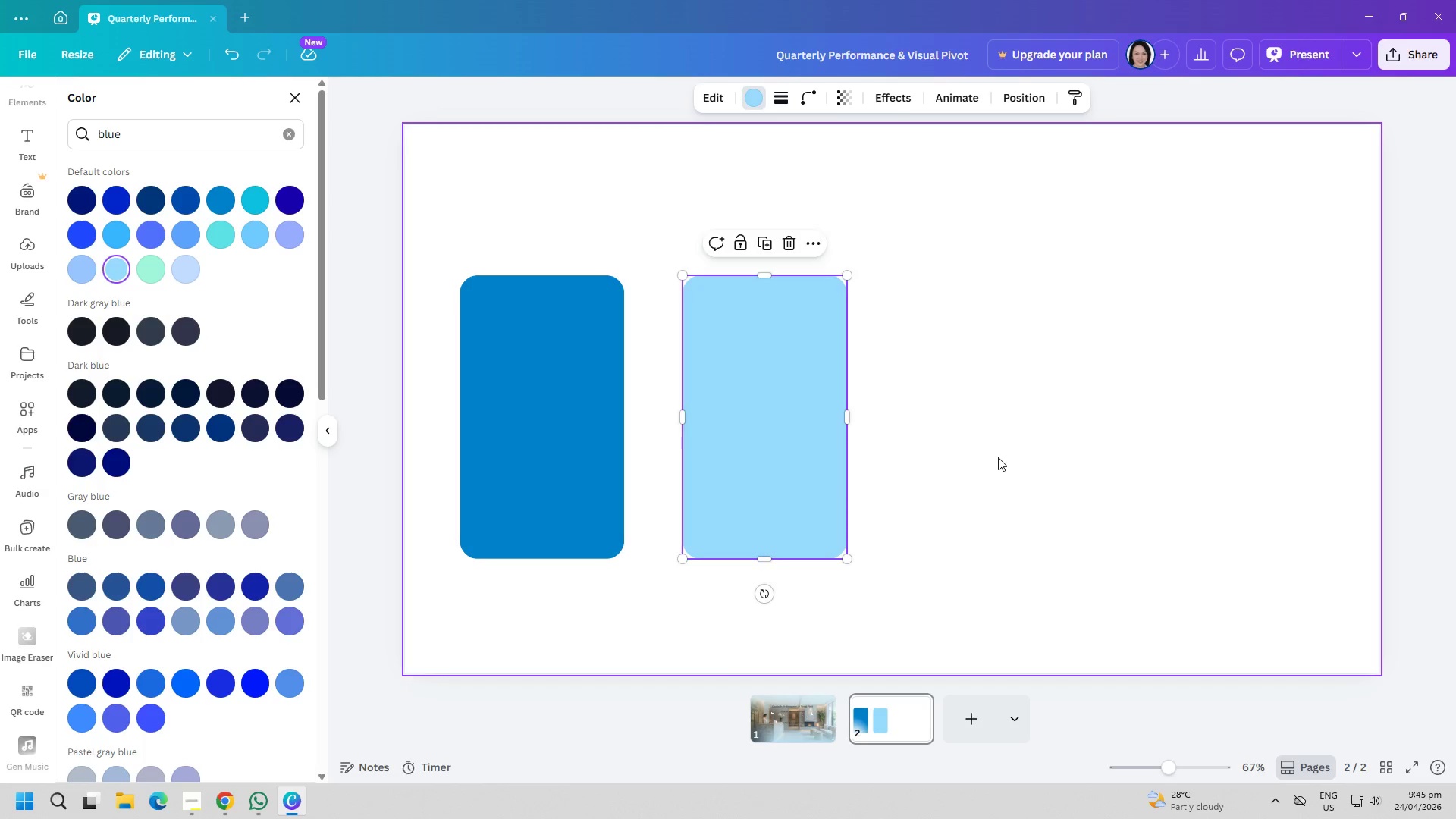 
key(Control+V)
 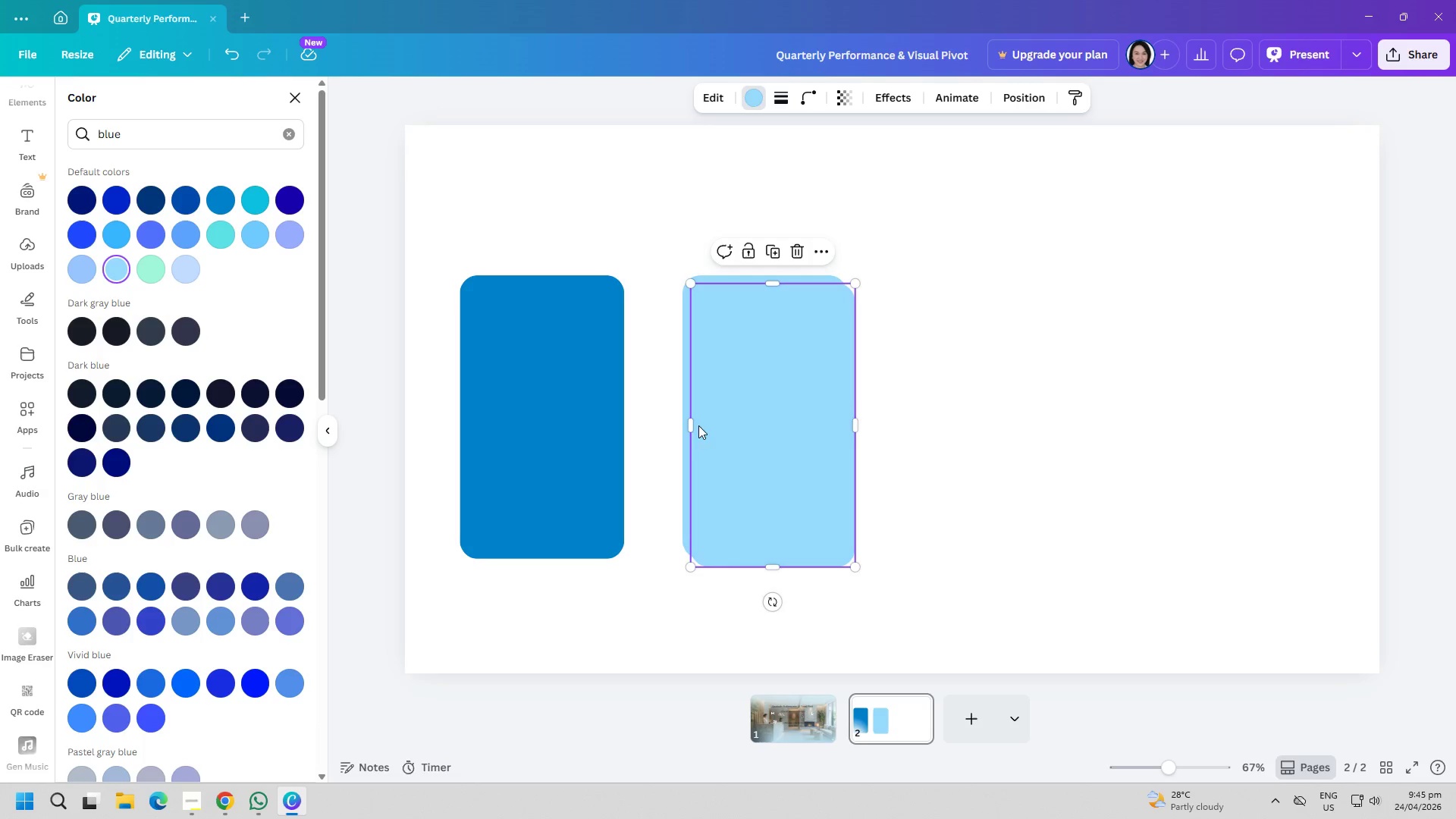 
left_click_drag(start_coordinate=[735, 426], to_coordinate=[935, 422])
 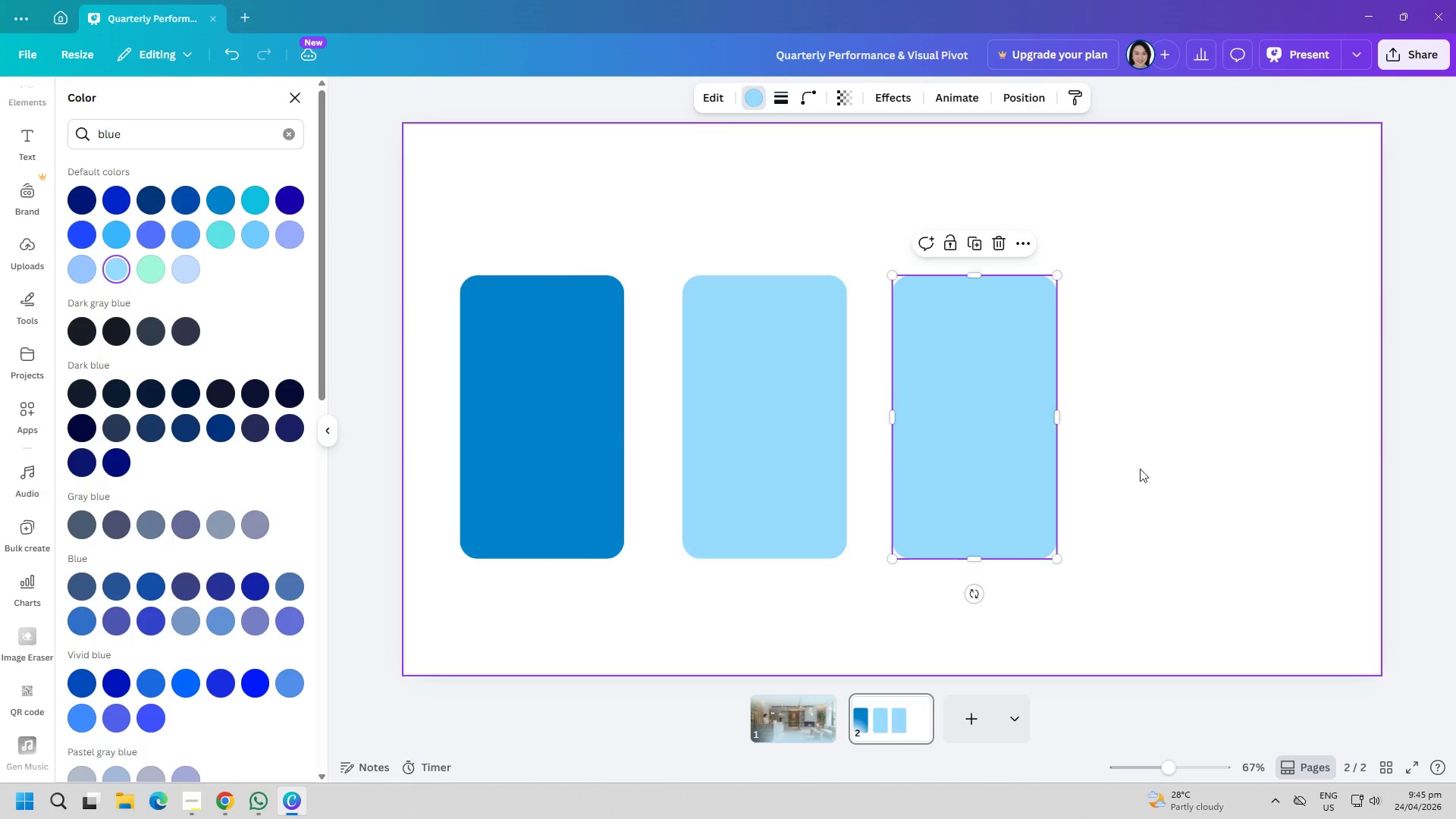 
left_click([1144, 471])
 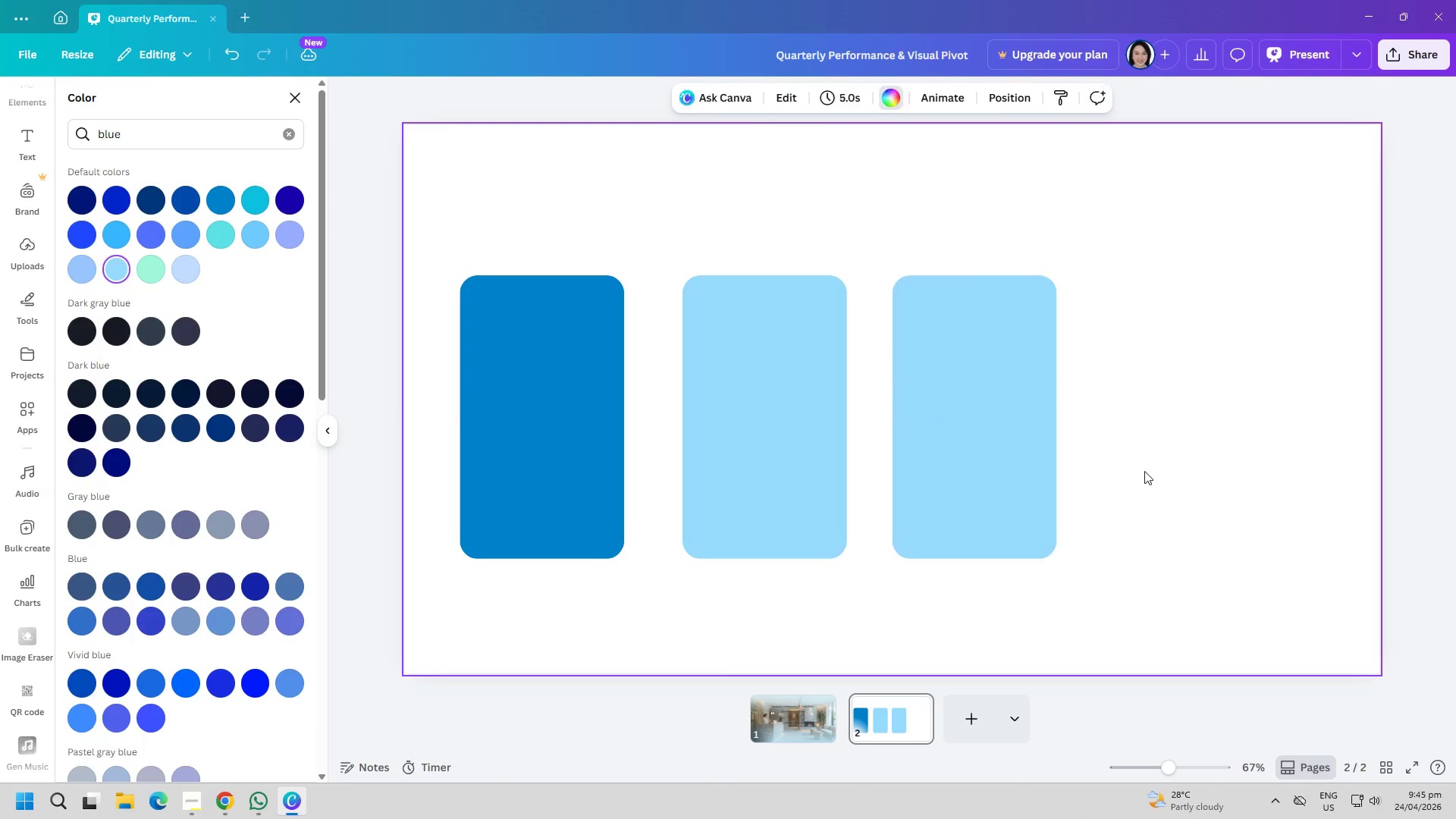 
key(Control+ControlLeft)
 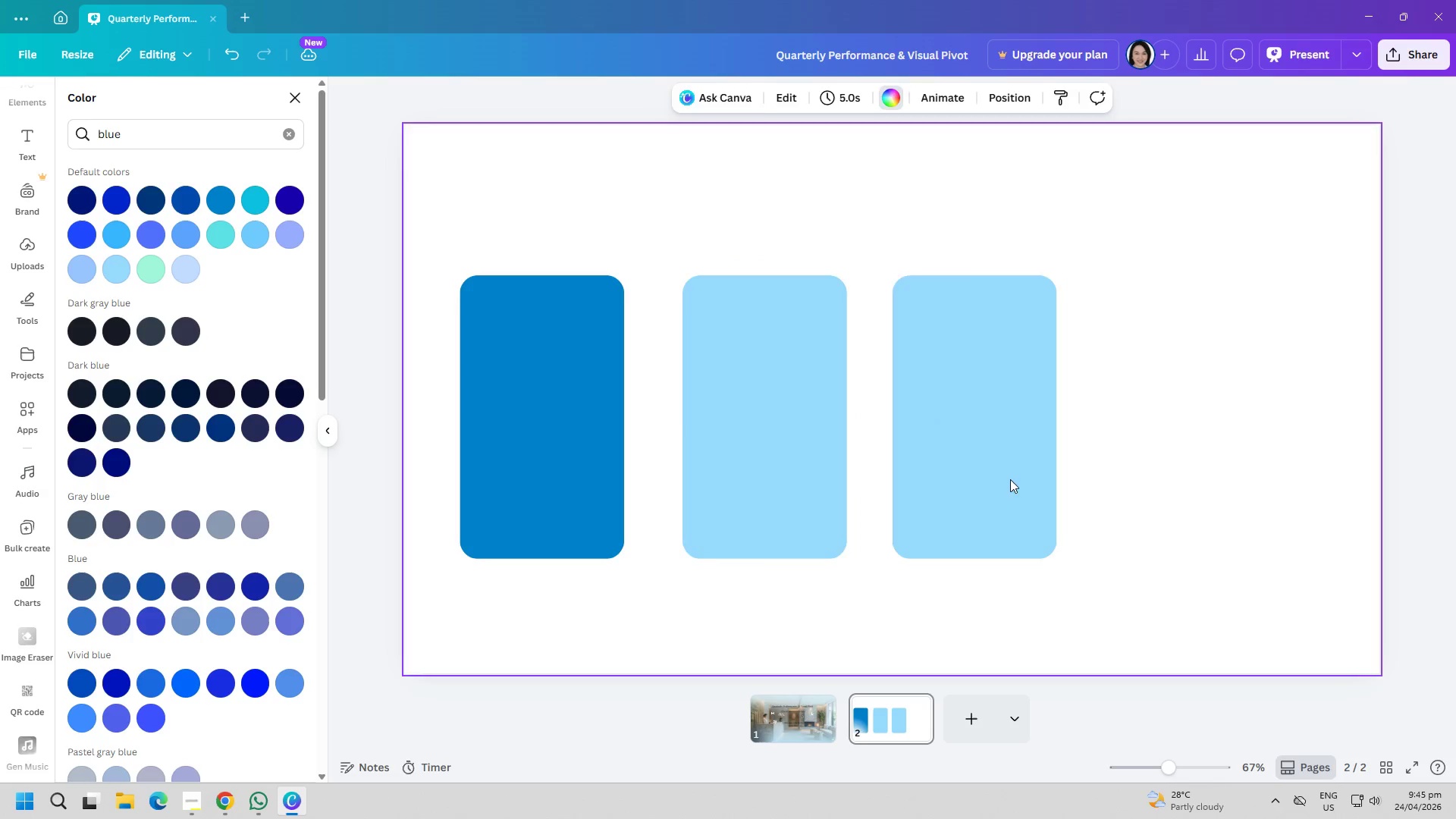 
key(Control+V)
 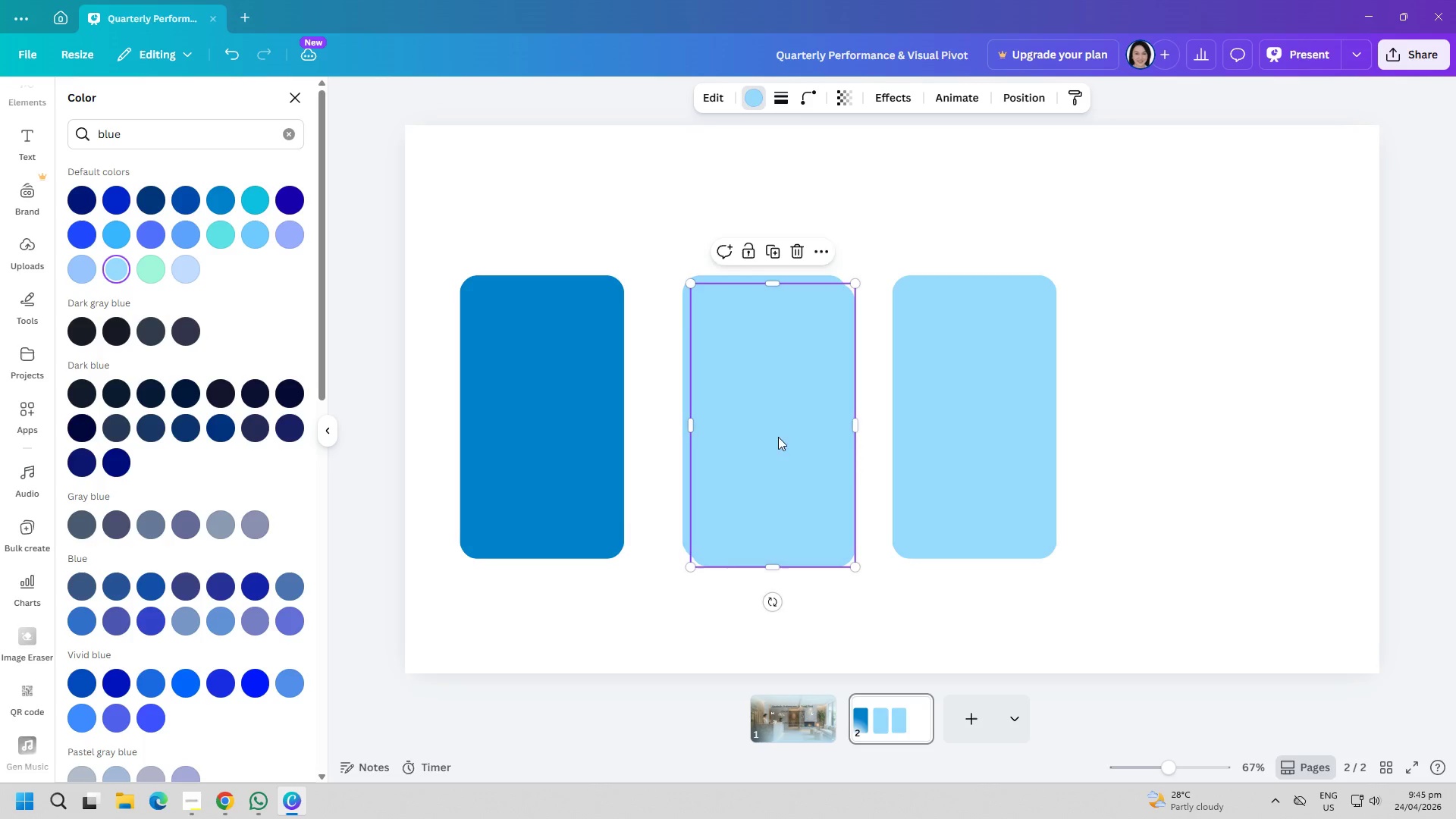 
left_click_drag(start_coordinate=[734, 427], to_coordinate=[1194, 423])
 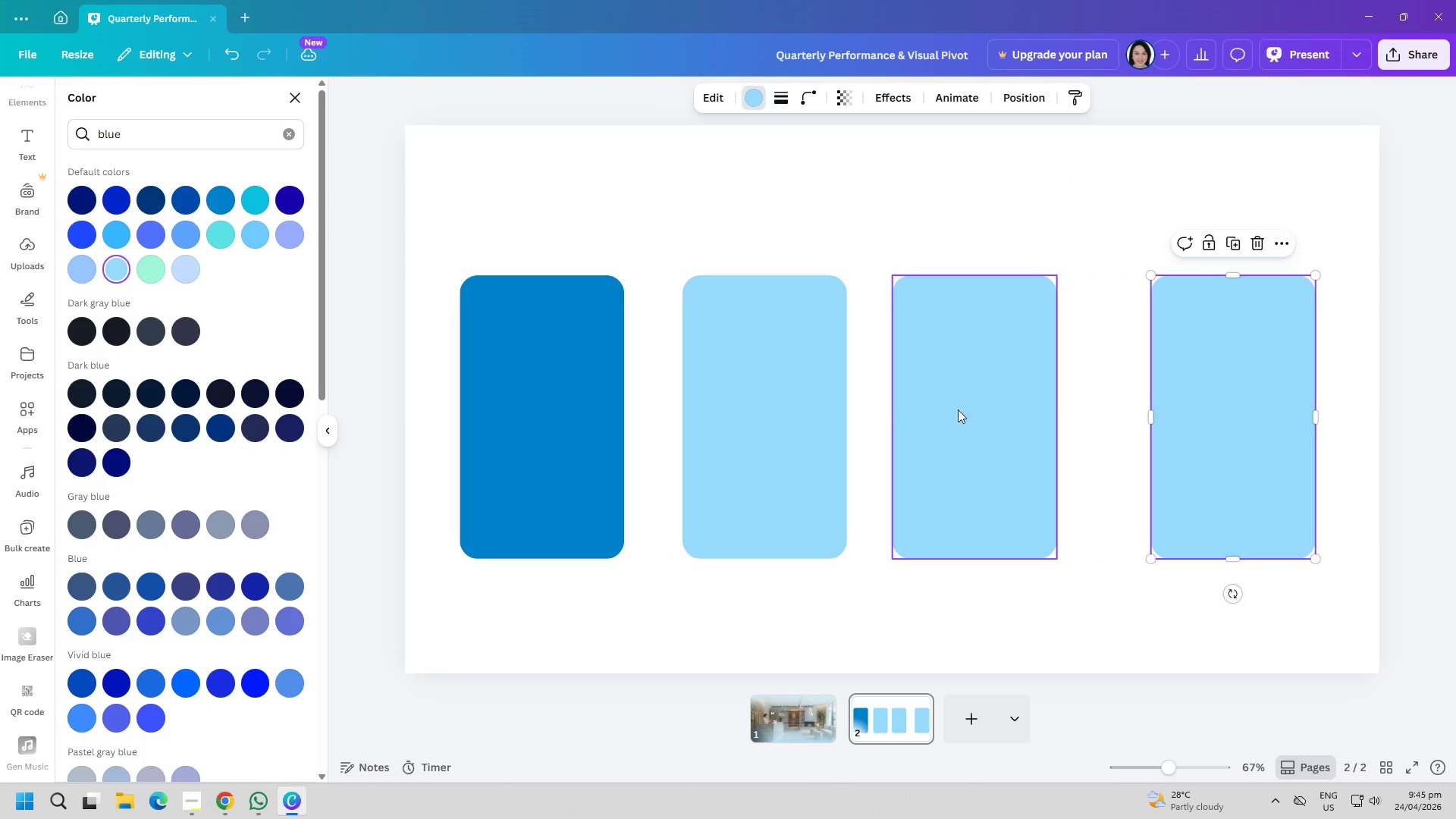 
left_click_drag(start_coordinate=[964, 410], to_coordinate=[988, 413])
 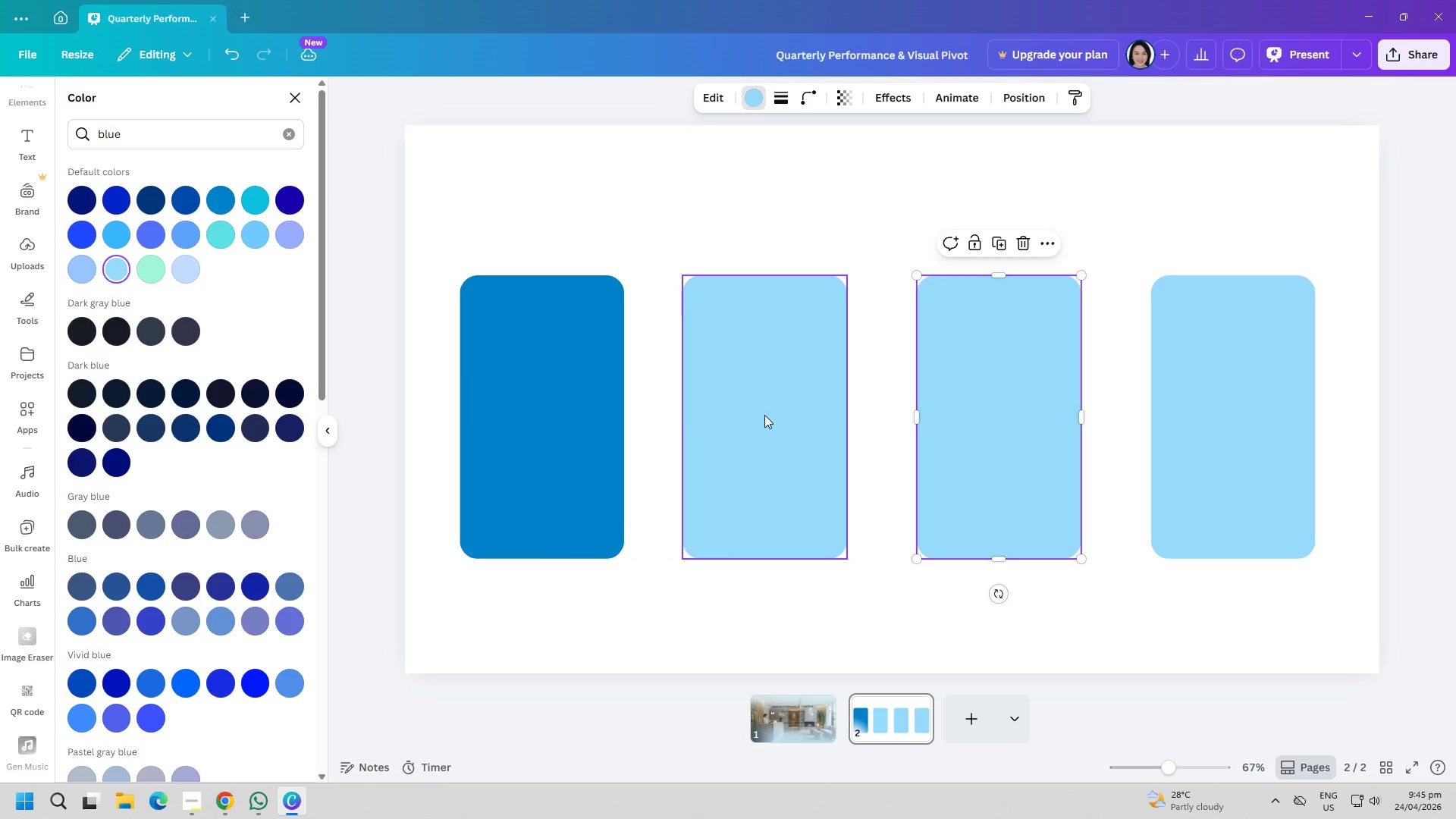 
left_click_drag(start_coordinate=[764, 415], to_coordinate=[769, 413])
 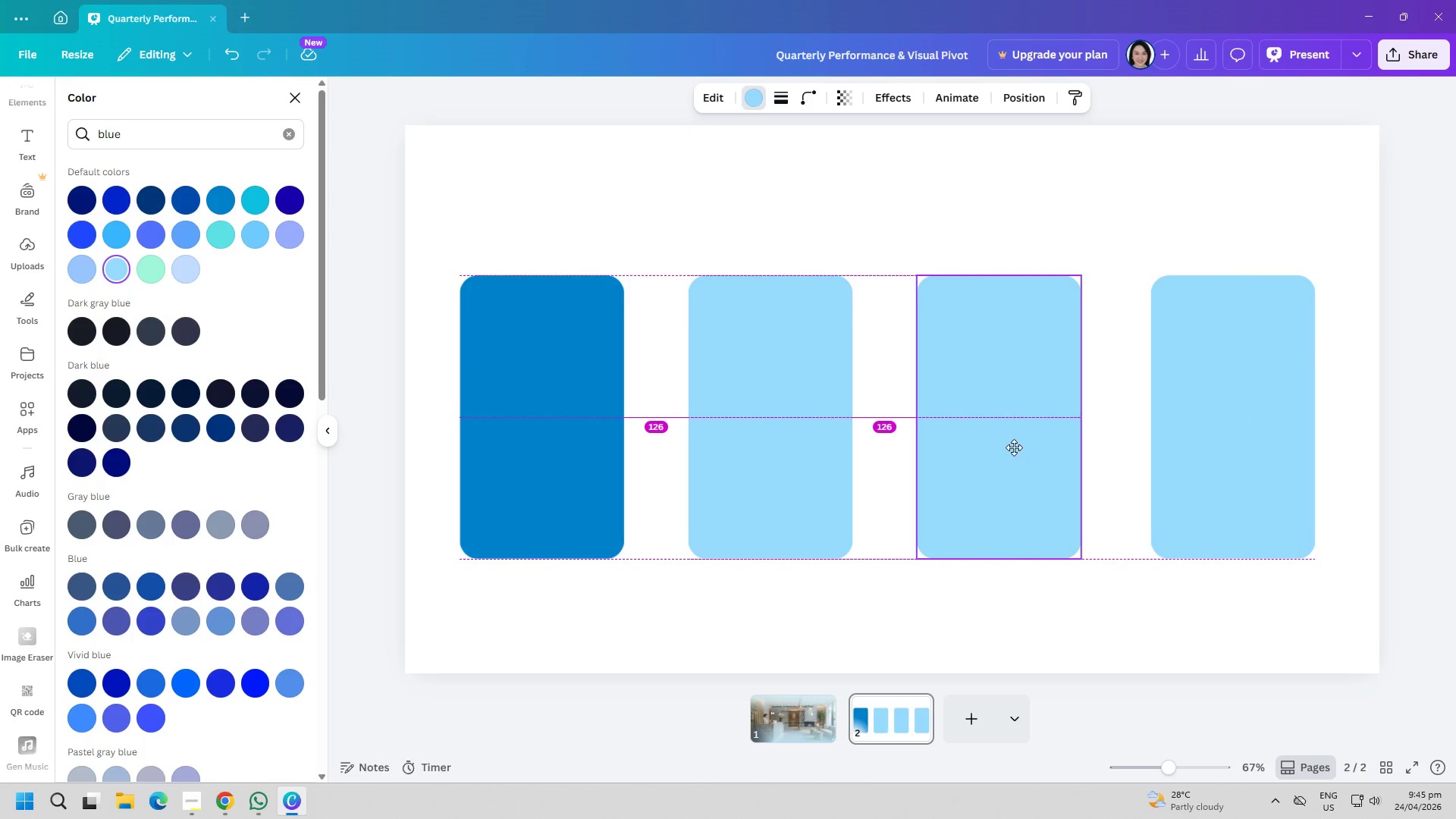 
left_click_drag(start_coordinate=[1244, 448], to_coordinate=[1238, 450])
 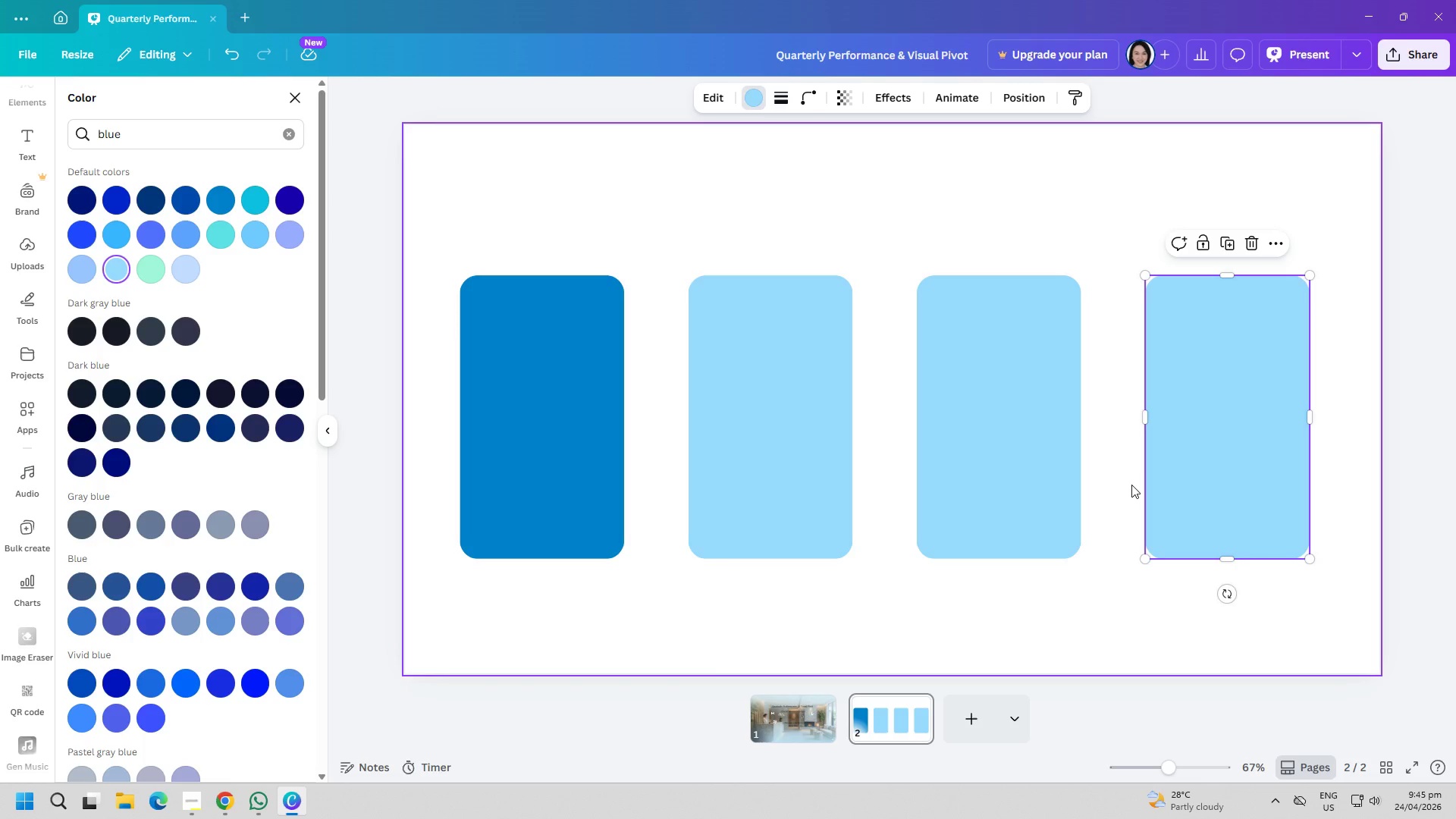 
left_click([980, 453])
 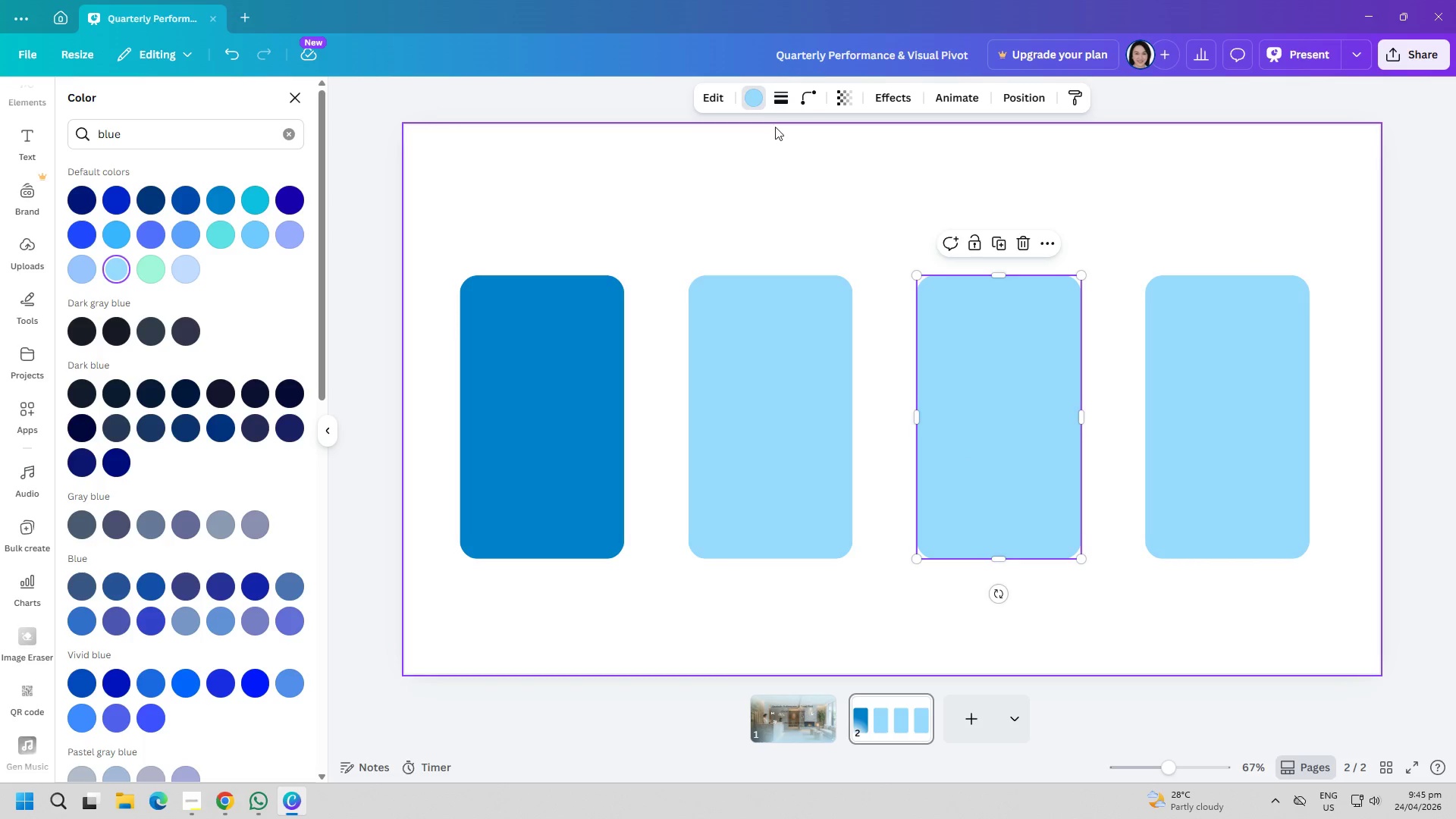 
left_click([761, 98])
 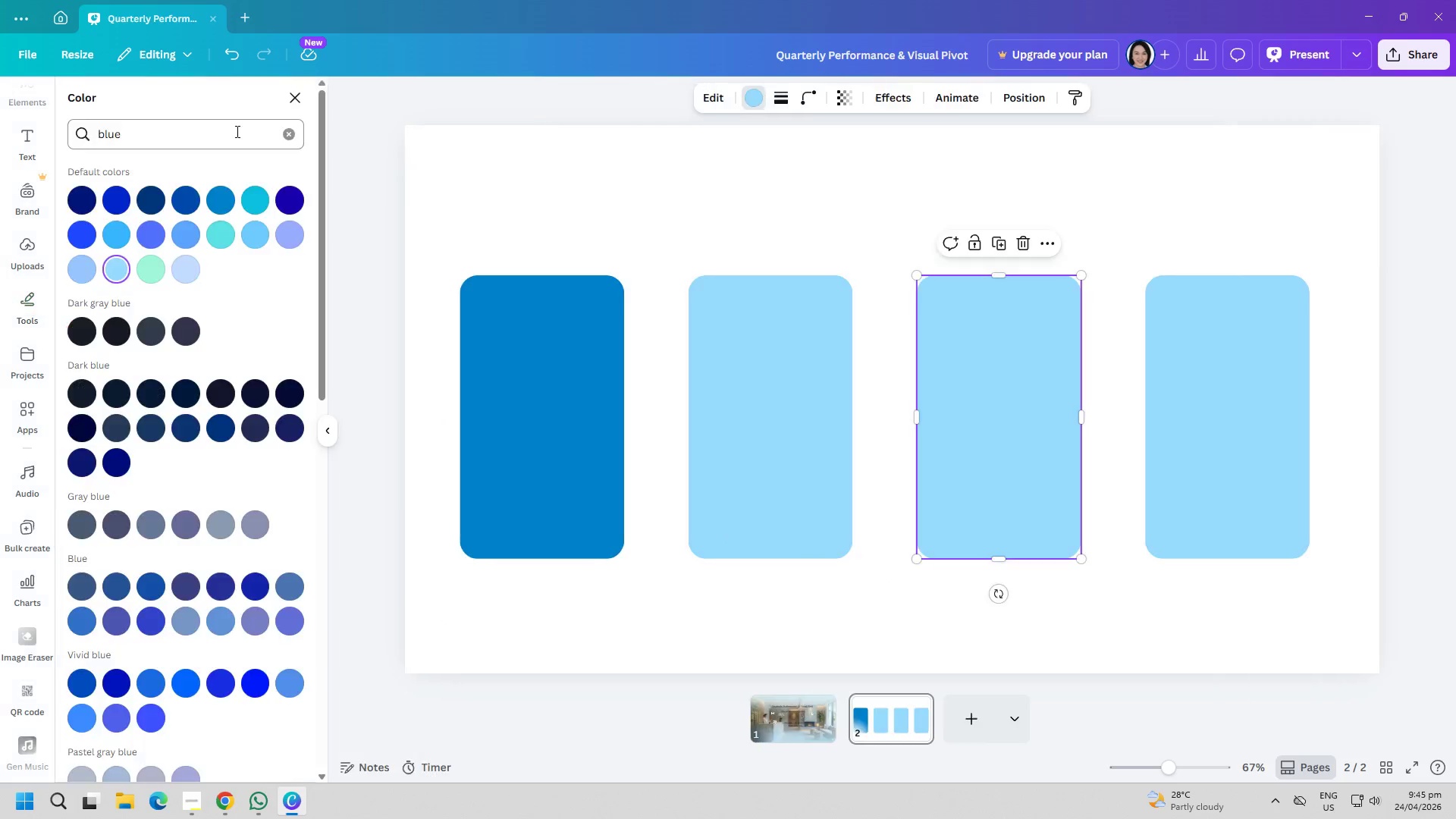 
double_click([229, 136])
 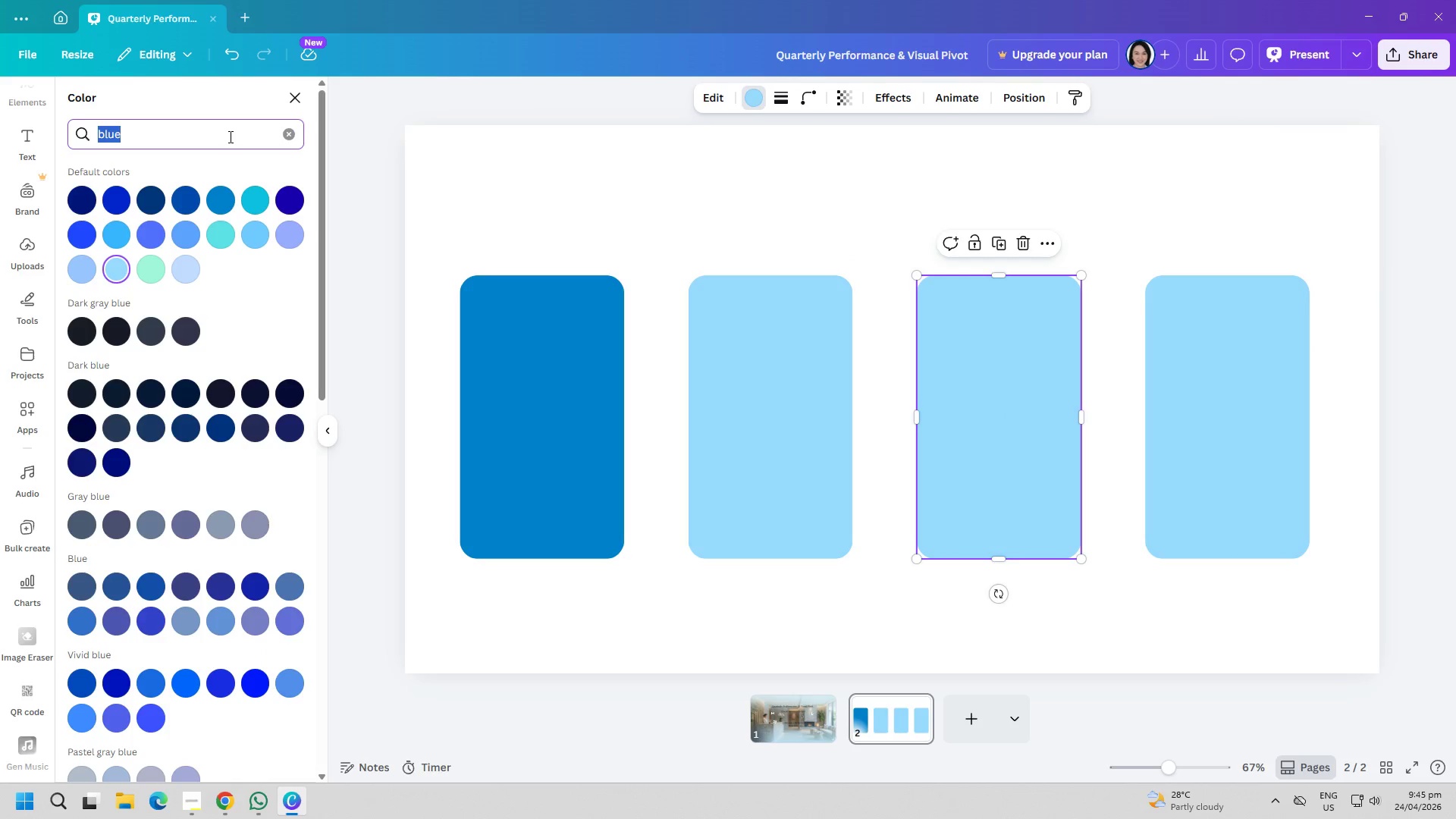 
triple_click([229, 136])
 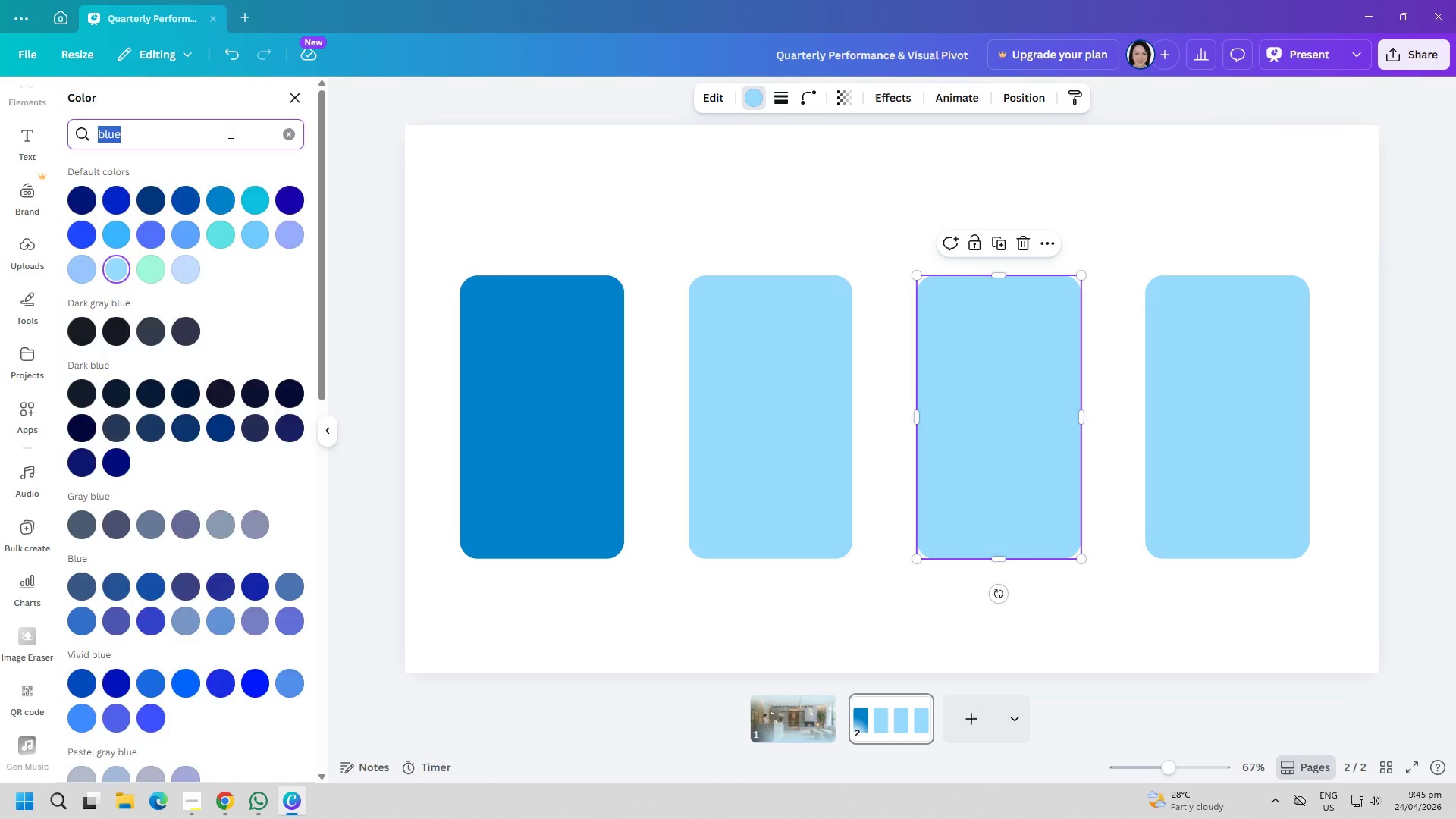 
type(green)
 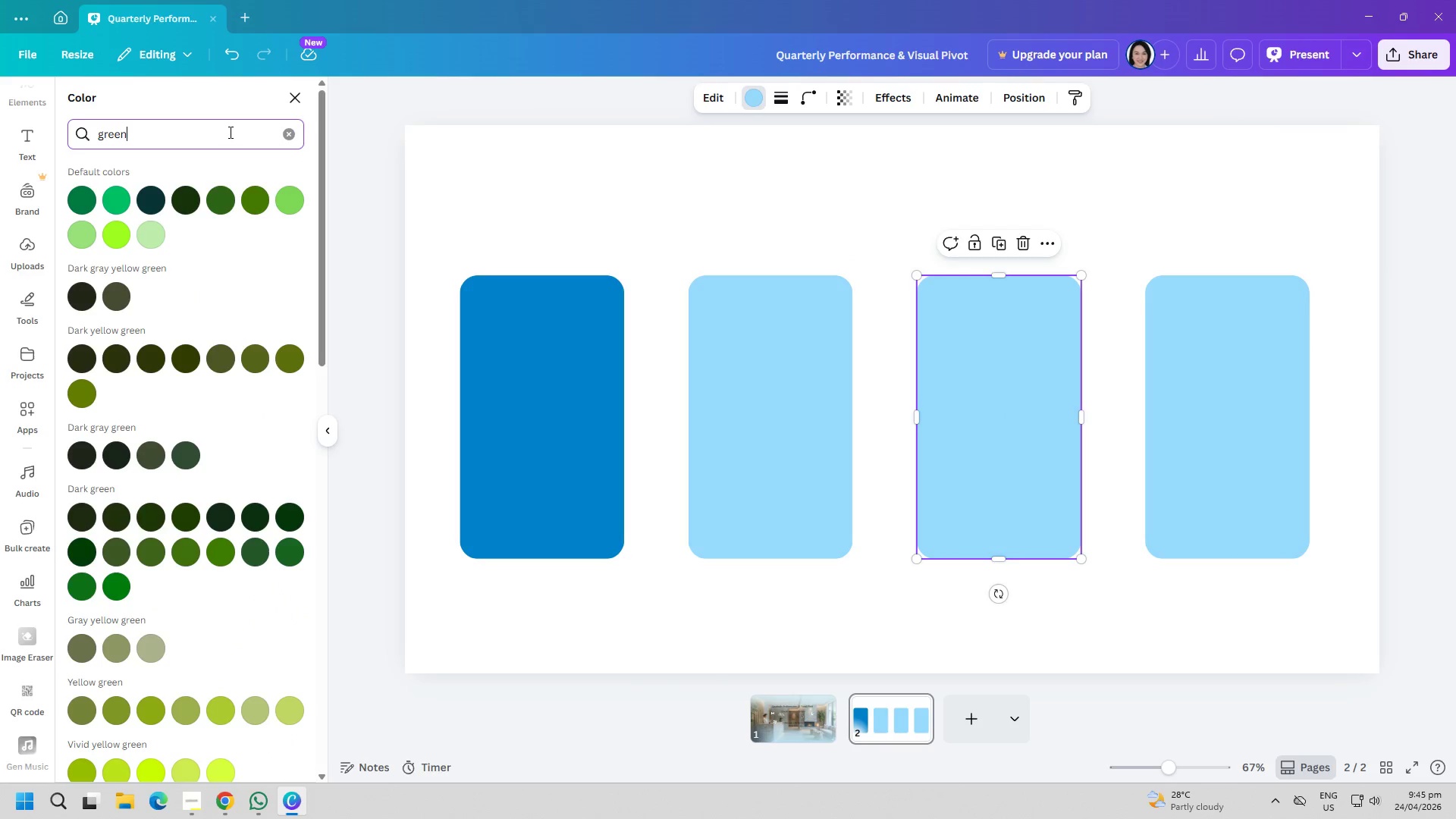 
key(Enter)
 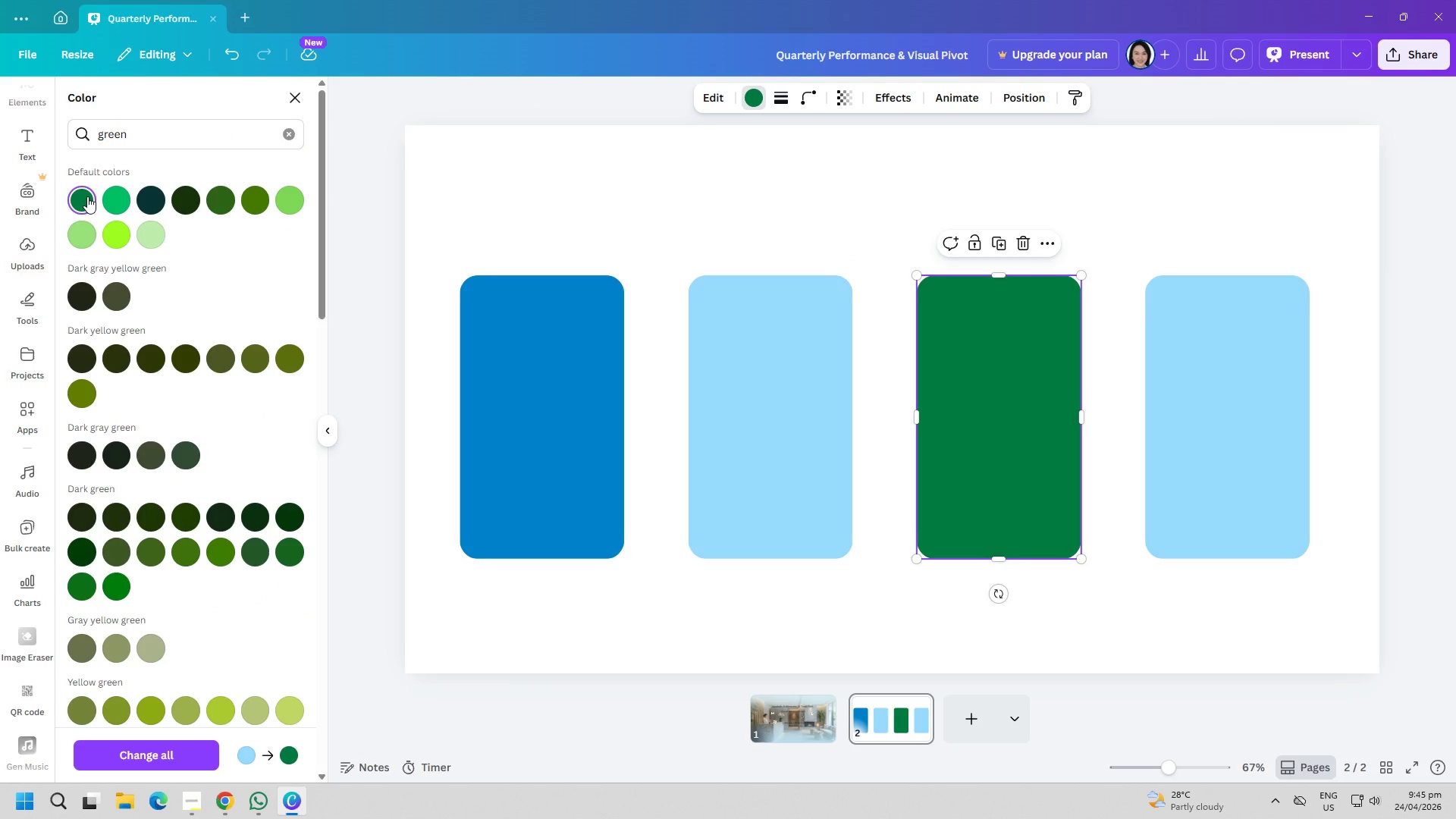 
left_click([1194, 454])
 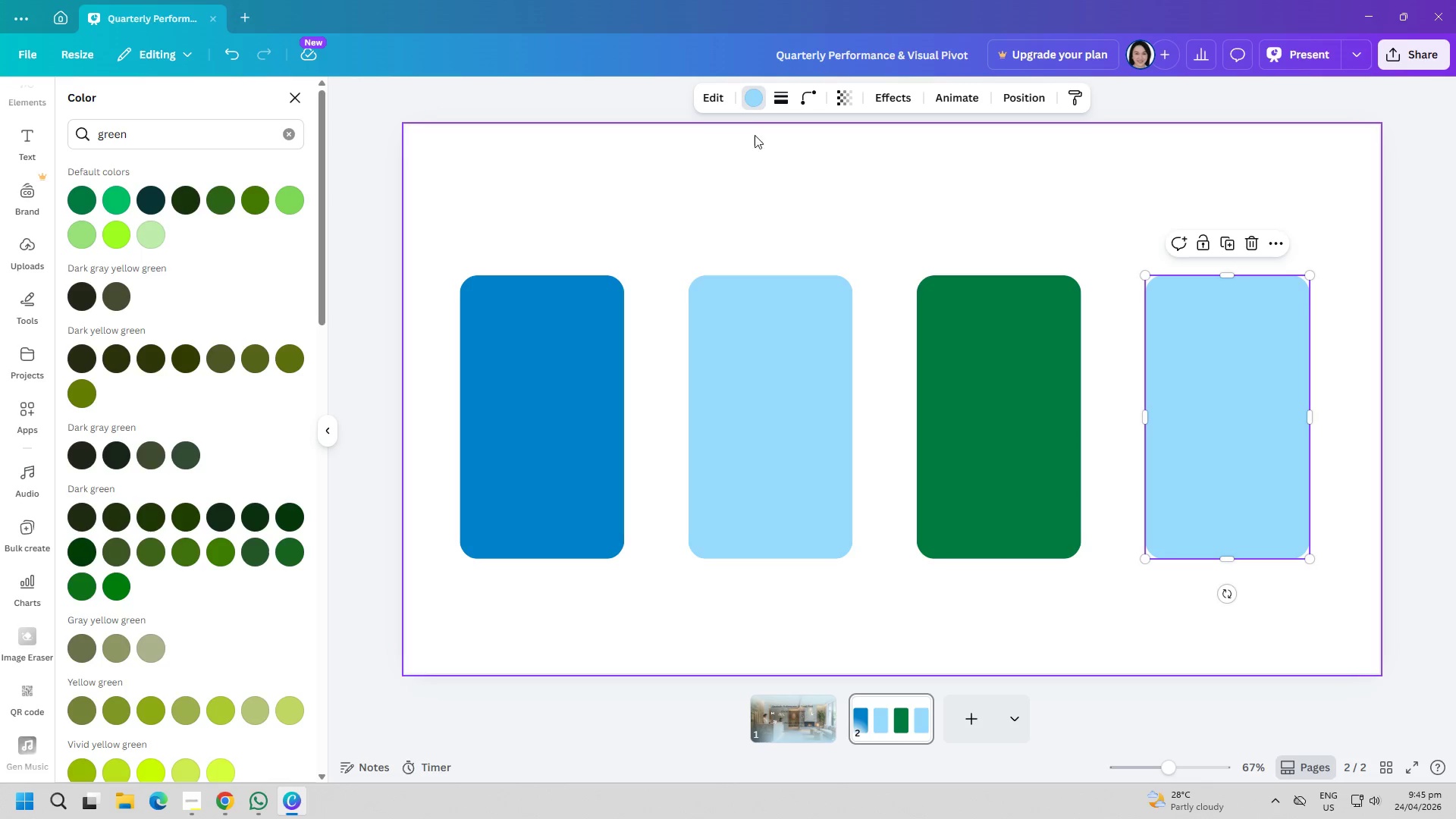 
left_click([744, 96])
 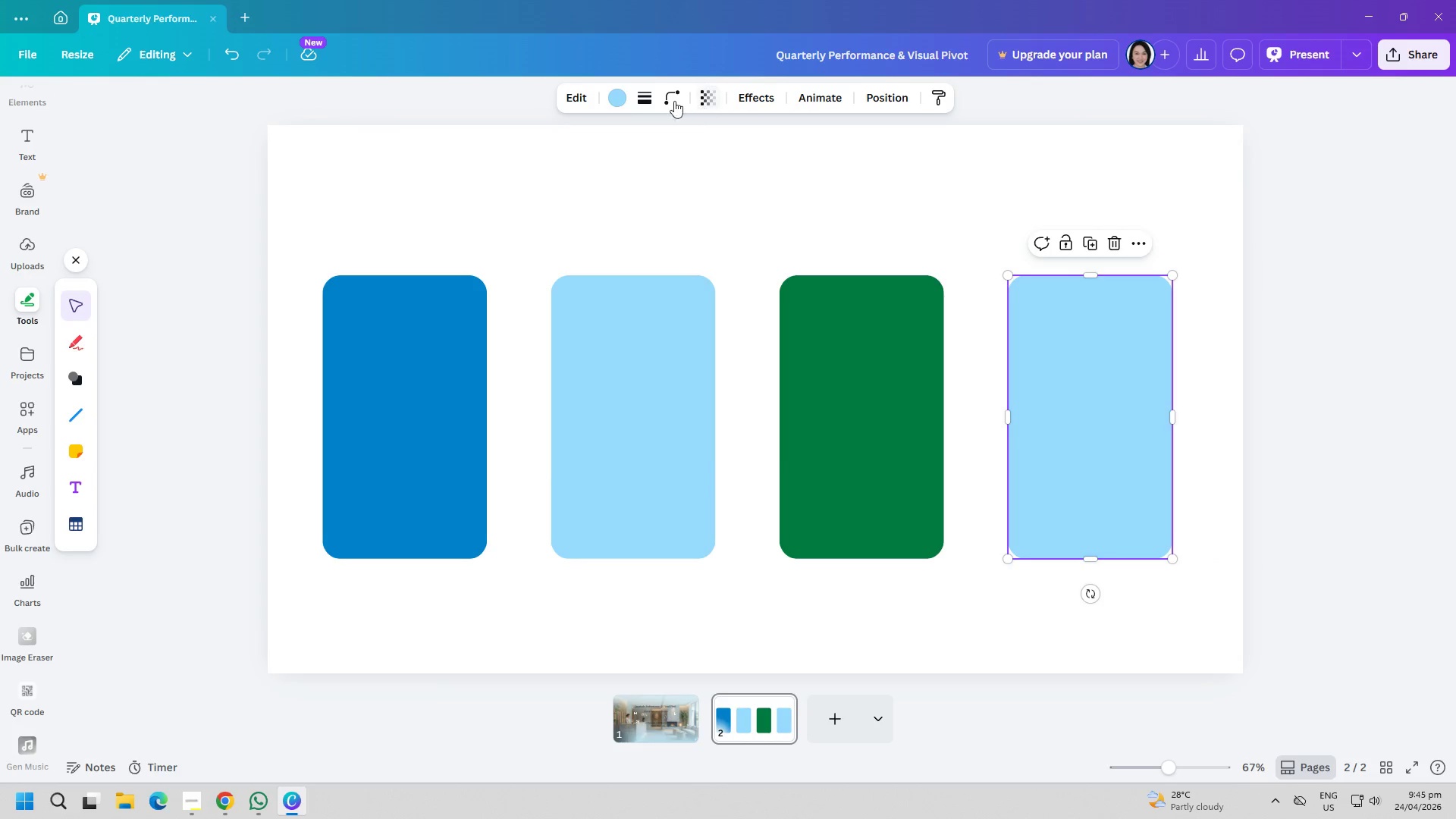 
left_click([614, 93])
 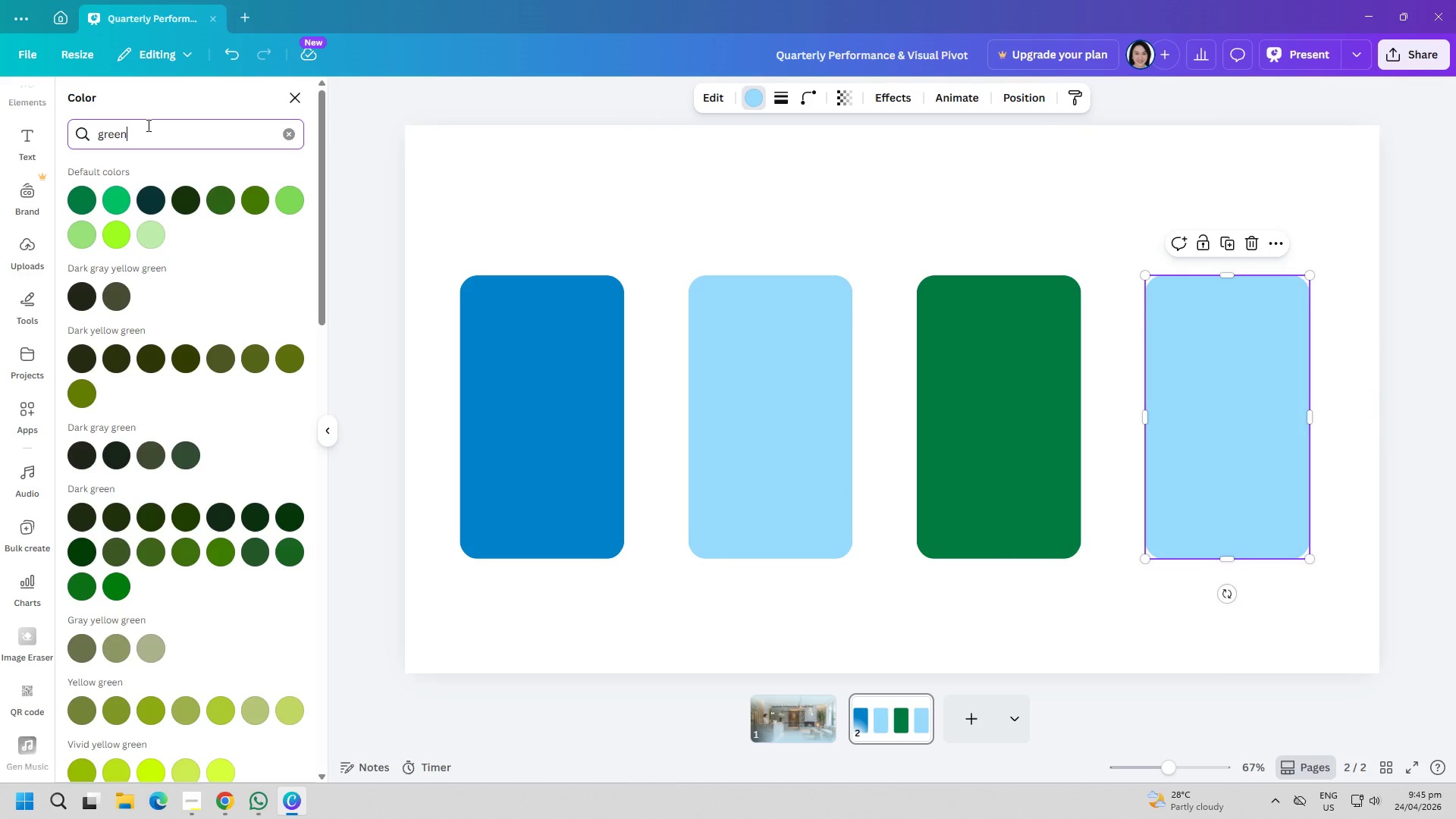 
double_click([147, 125])
 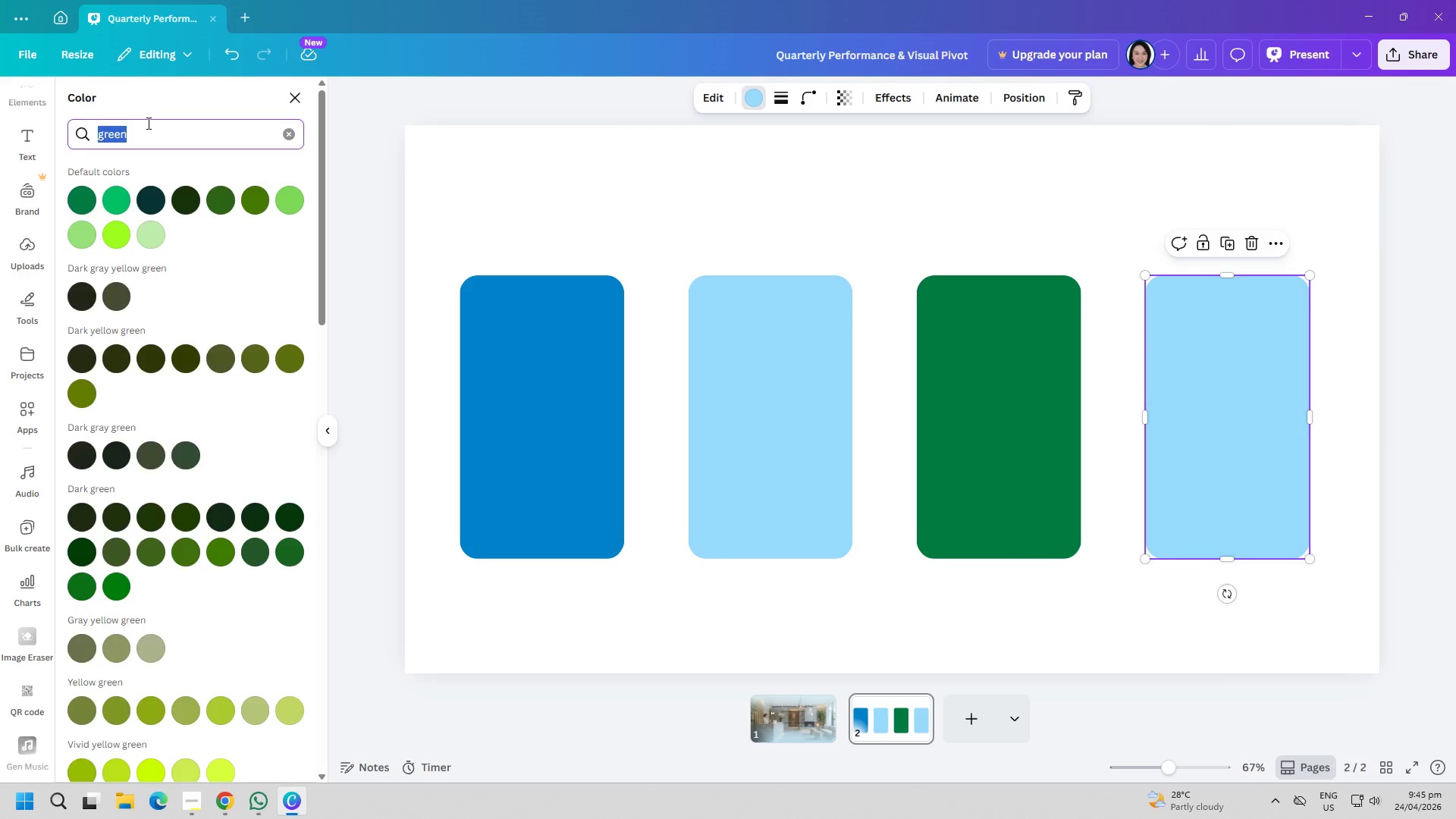 
type(gold)
 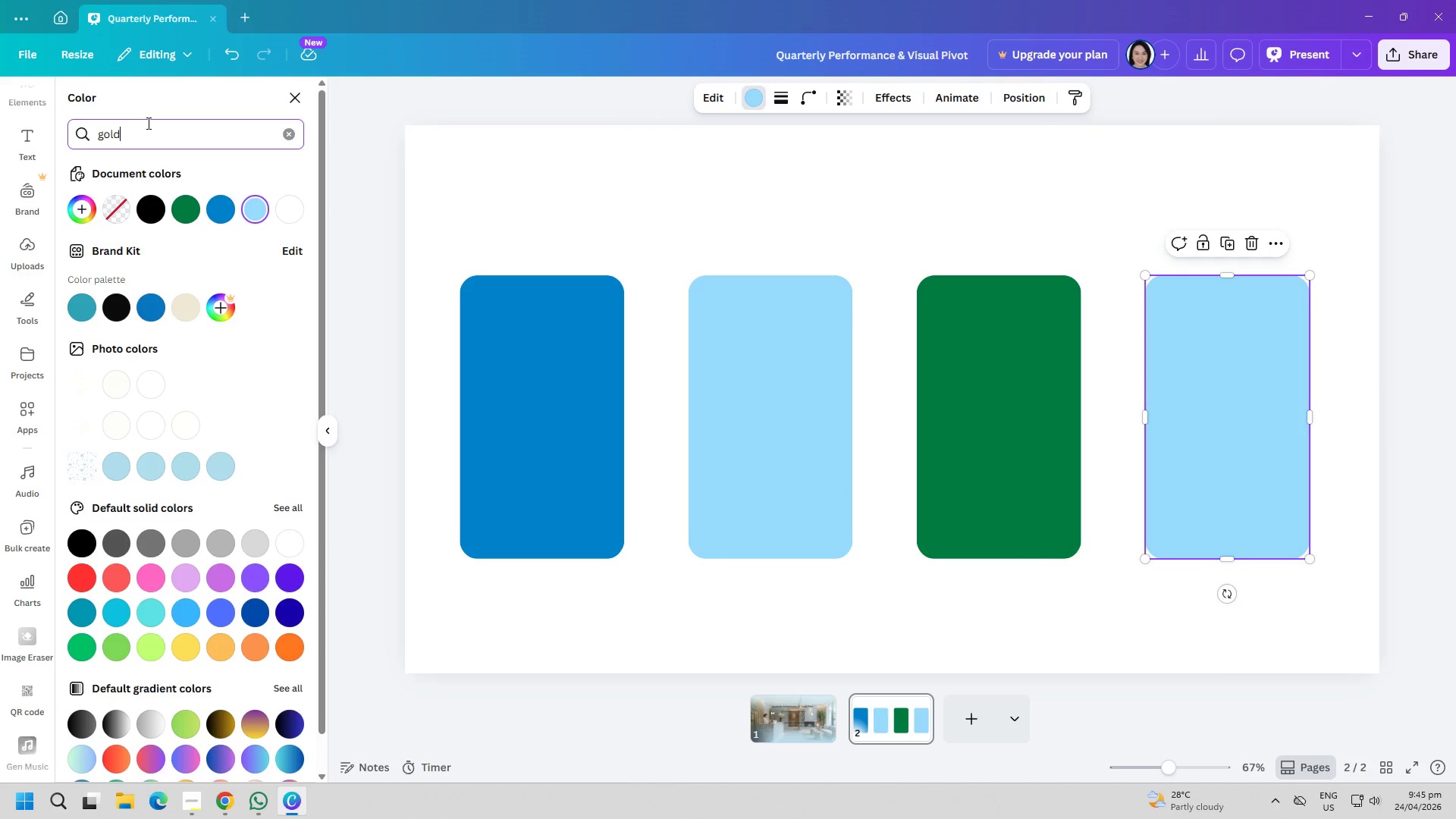 
key(Enter)
 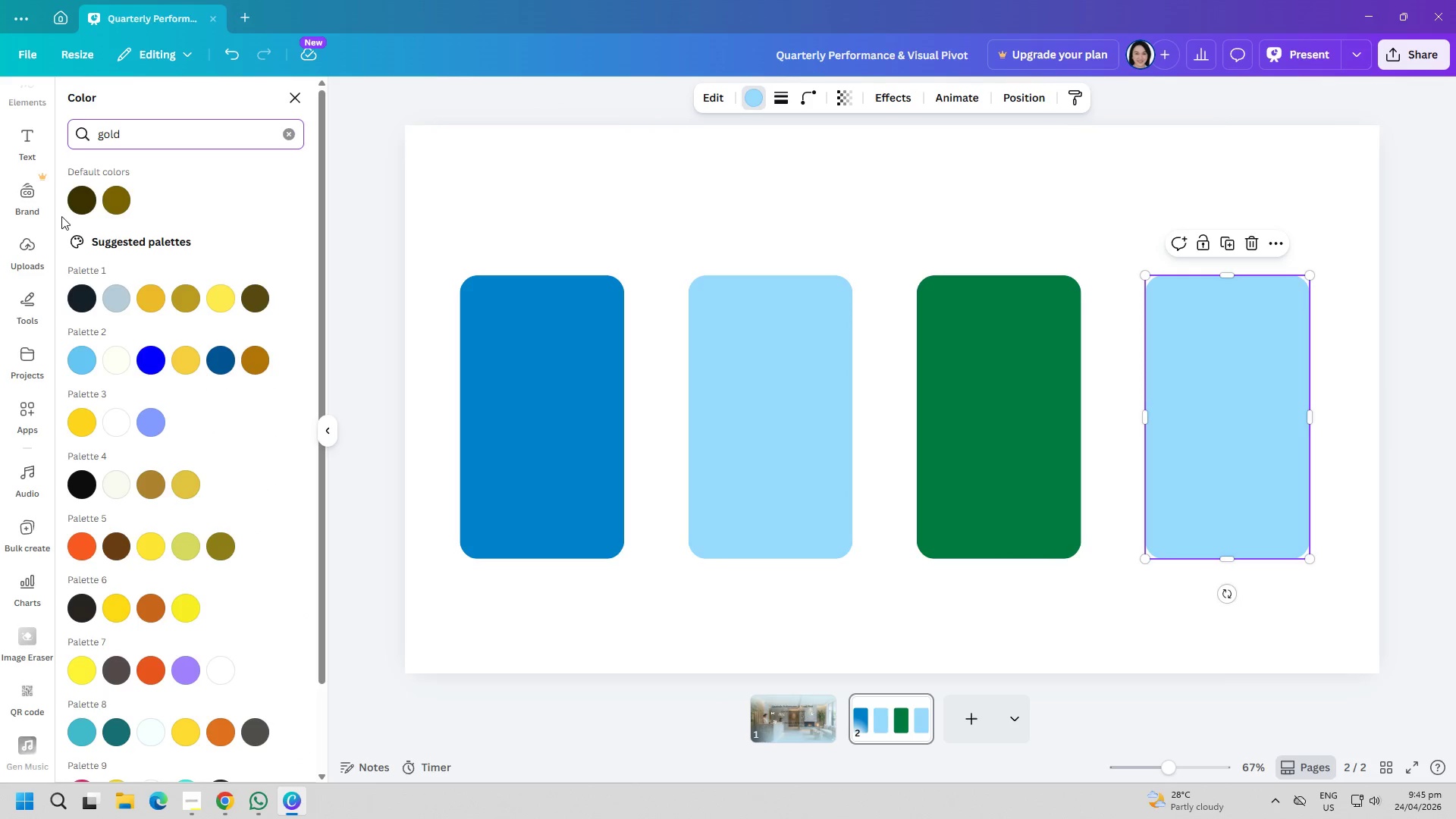 
left_click([109, 195])
 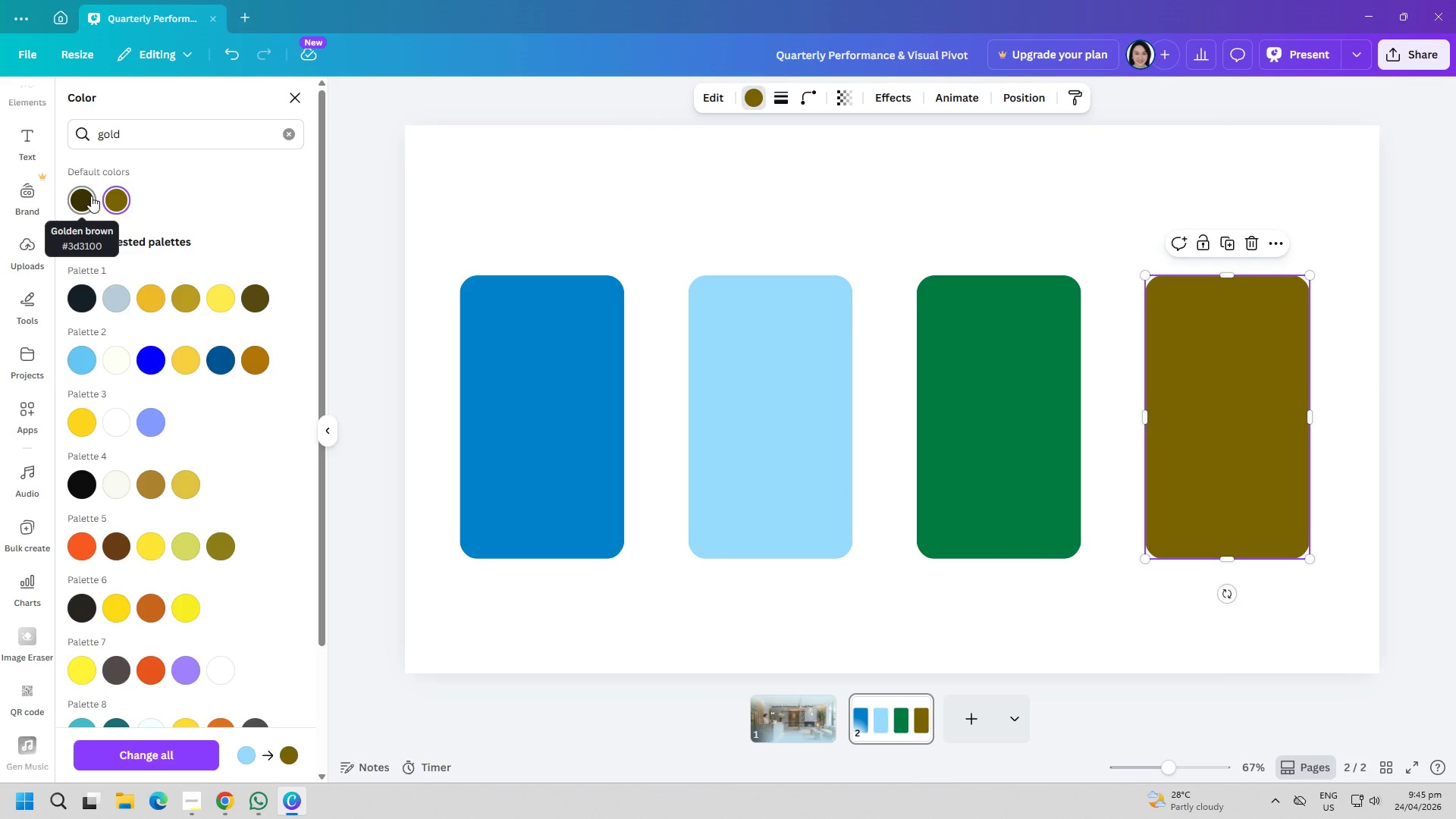 
left_click([89, 196])
 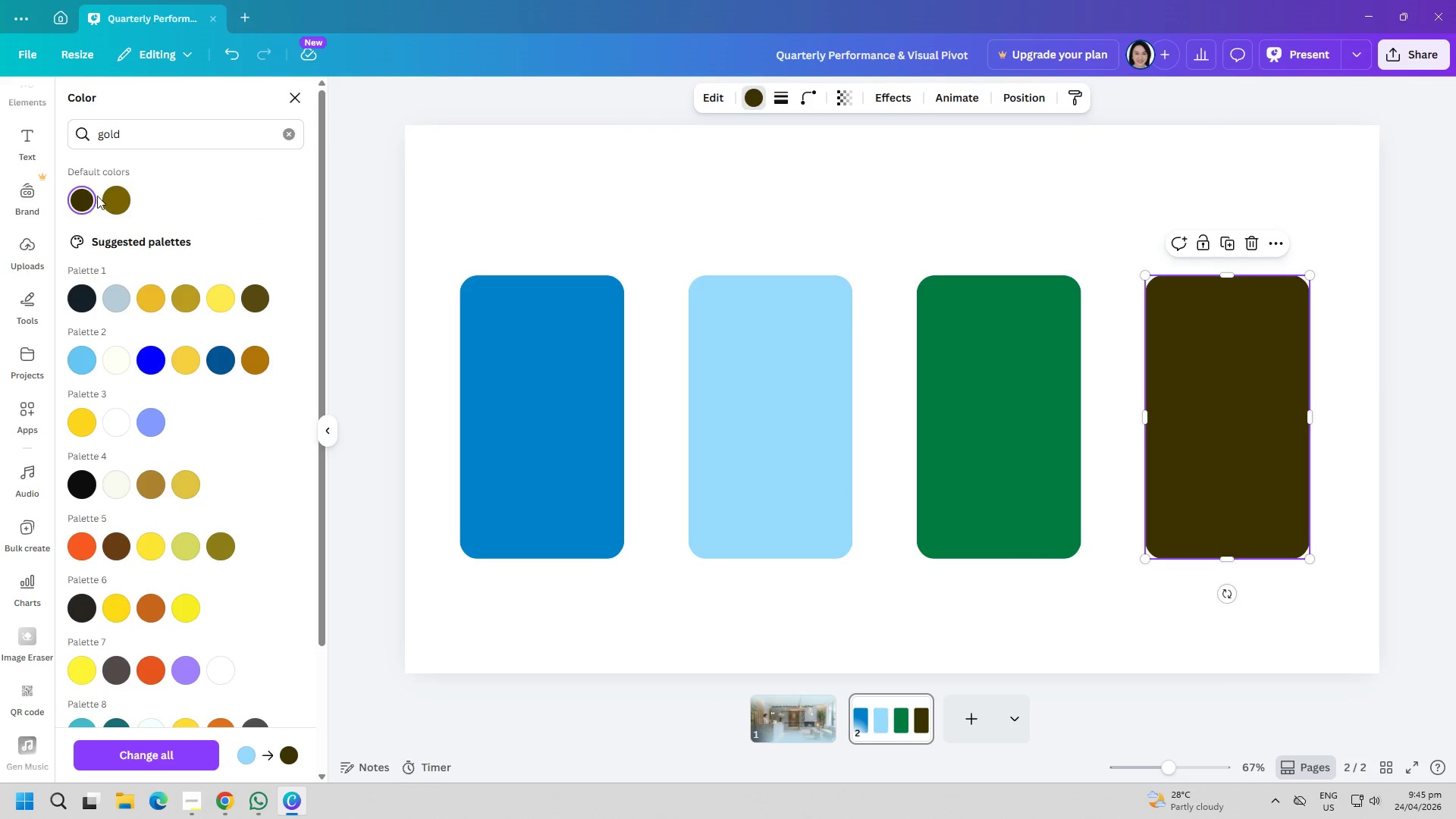 
left_click([107, 198])
 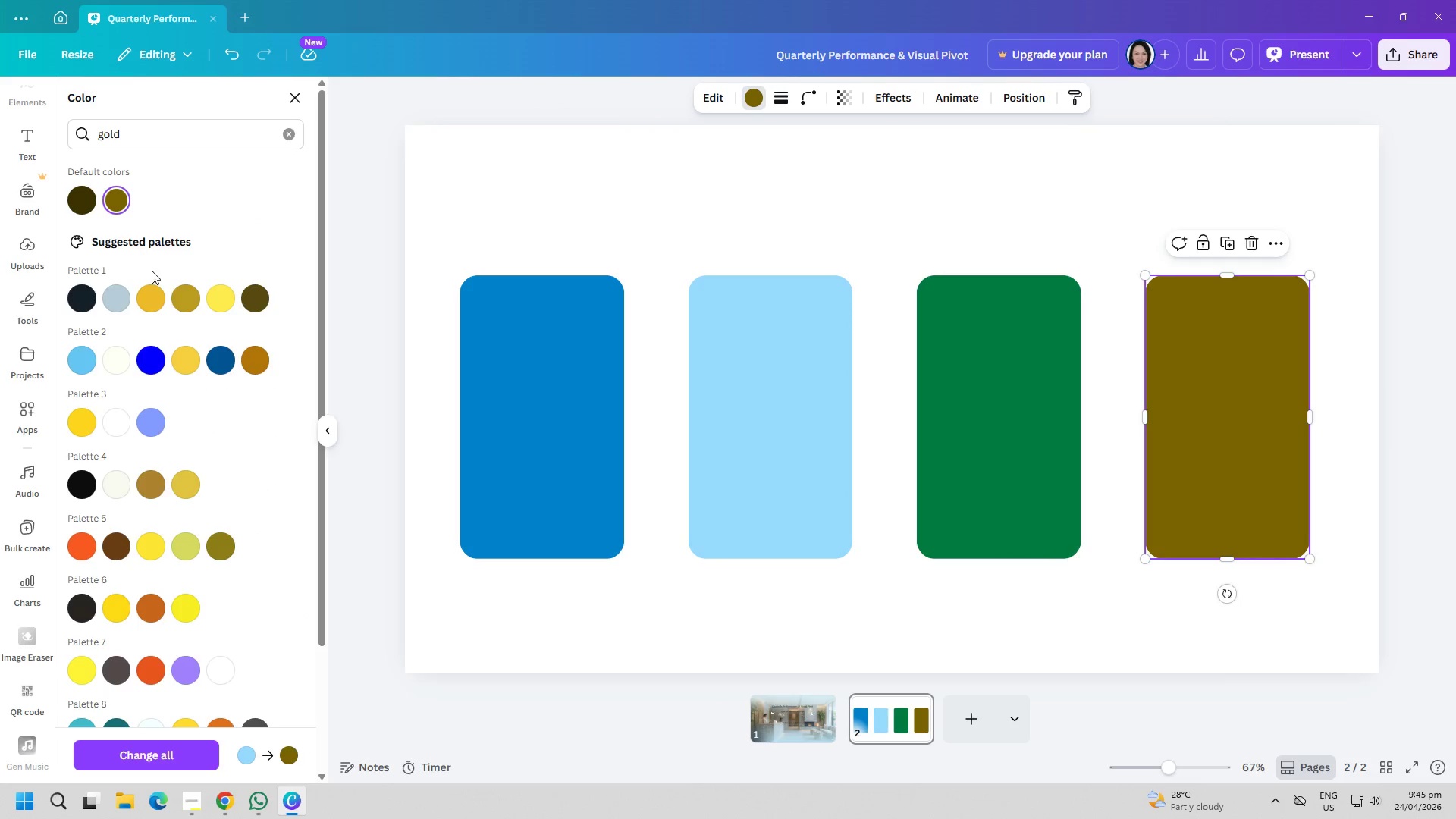 
left_click([182, 295])
 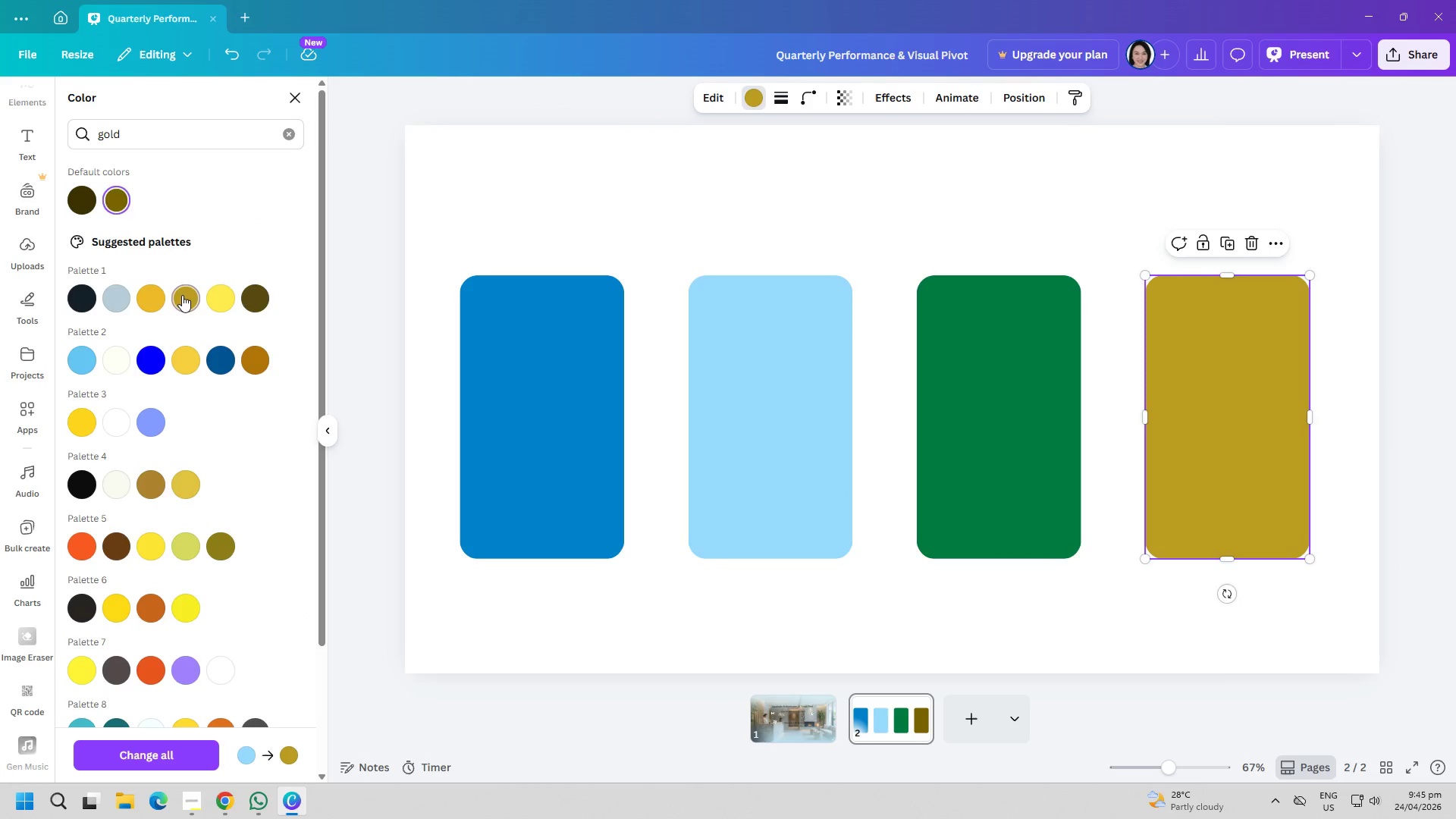 
mouse_move([212, 303])
 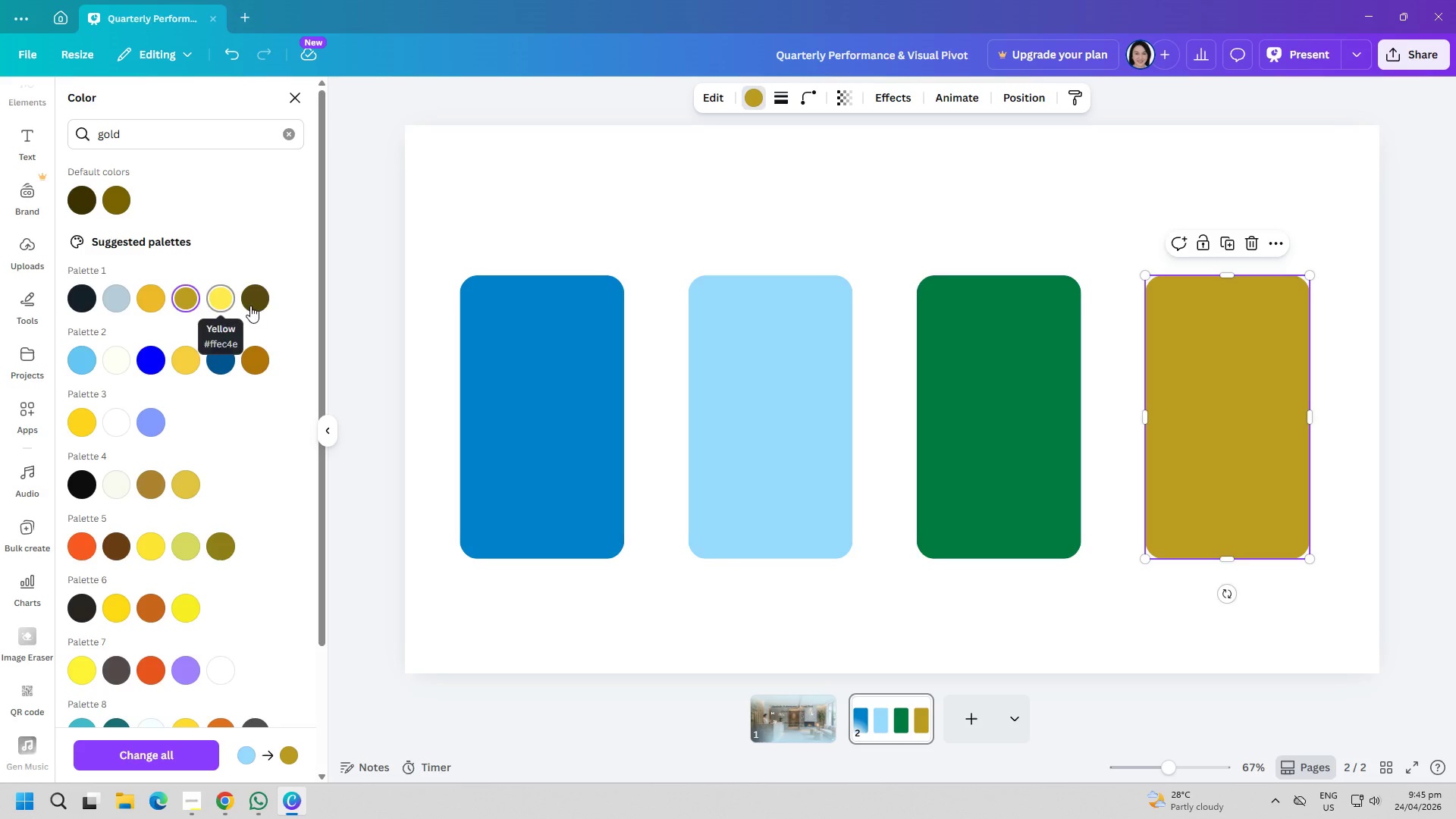 
left_click([259, 306])
 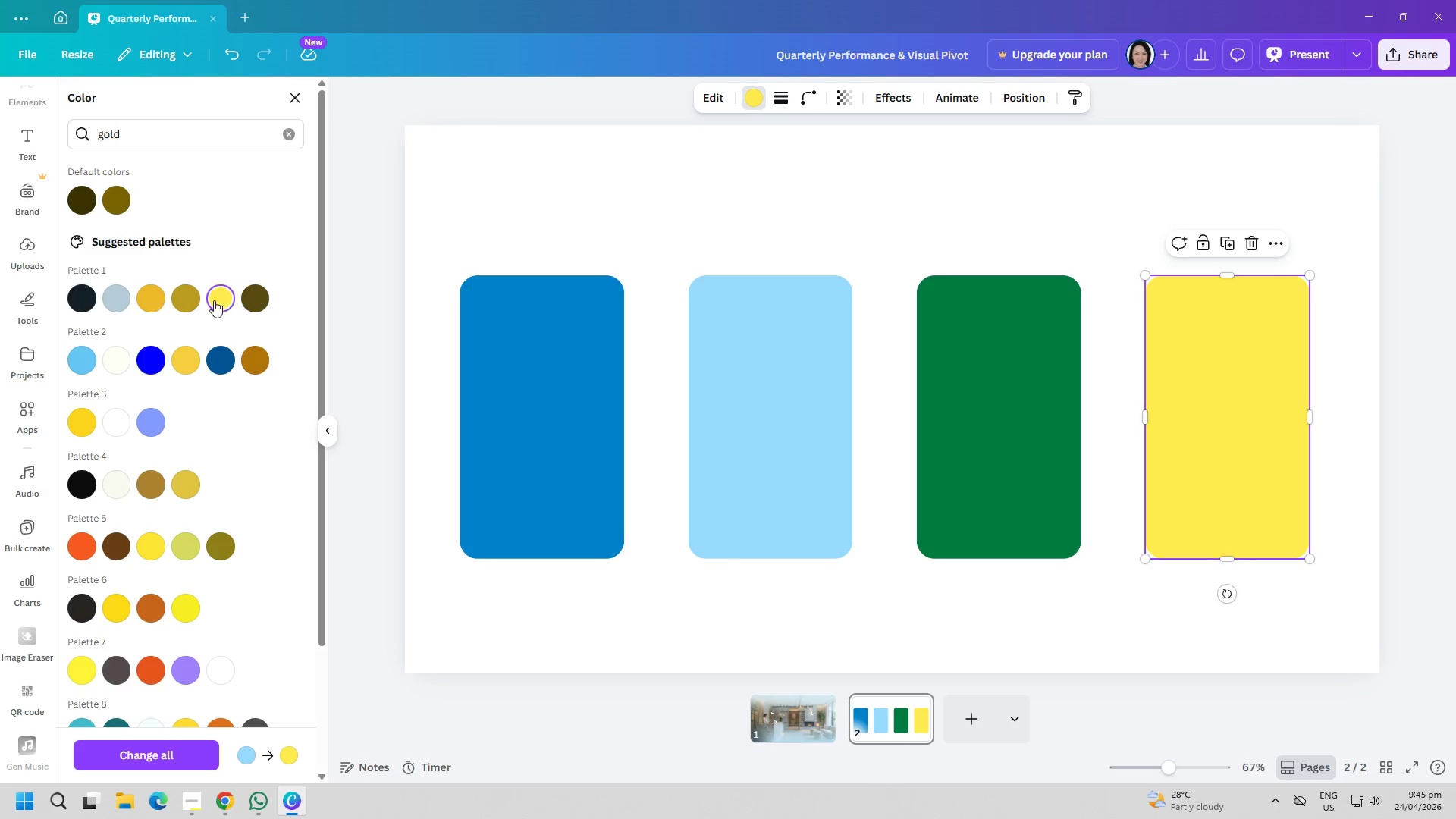 
double_click([143, 297])
 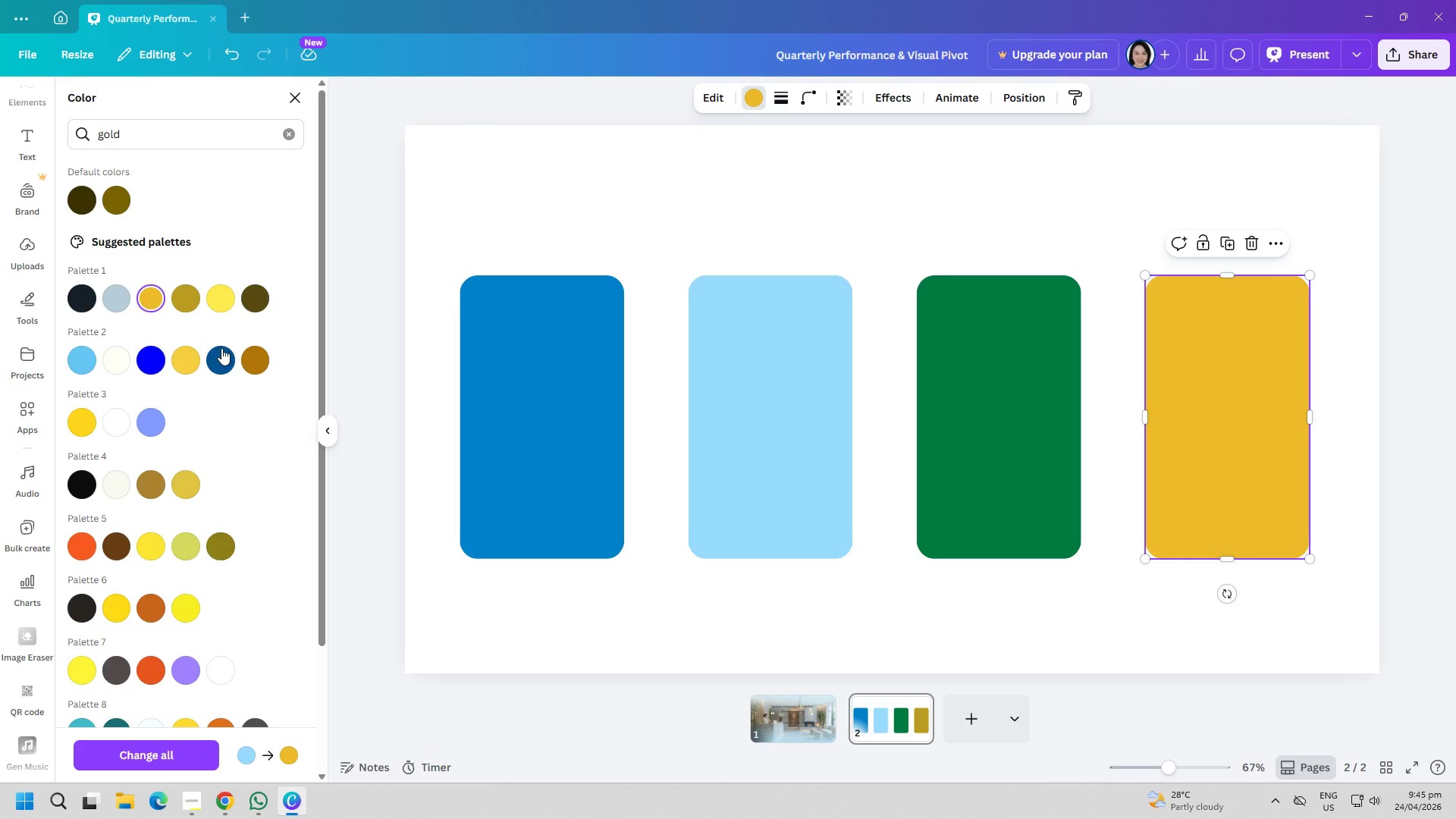 
triple_click([269, 362])
 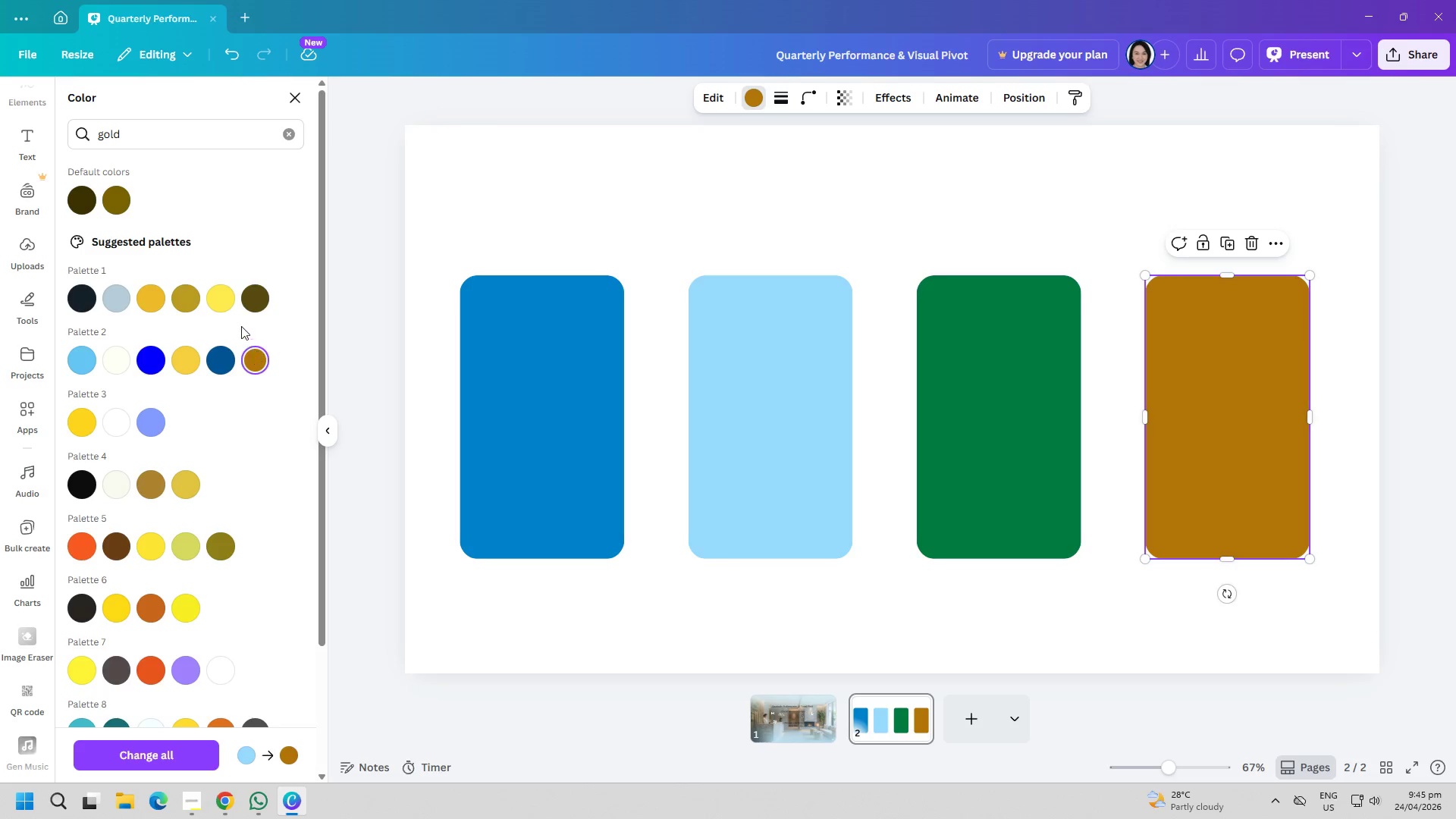 
left_click([180, 297])
 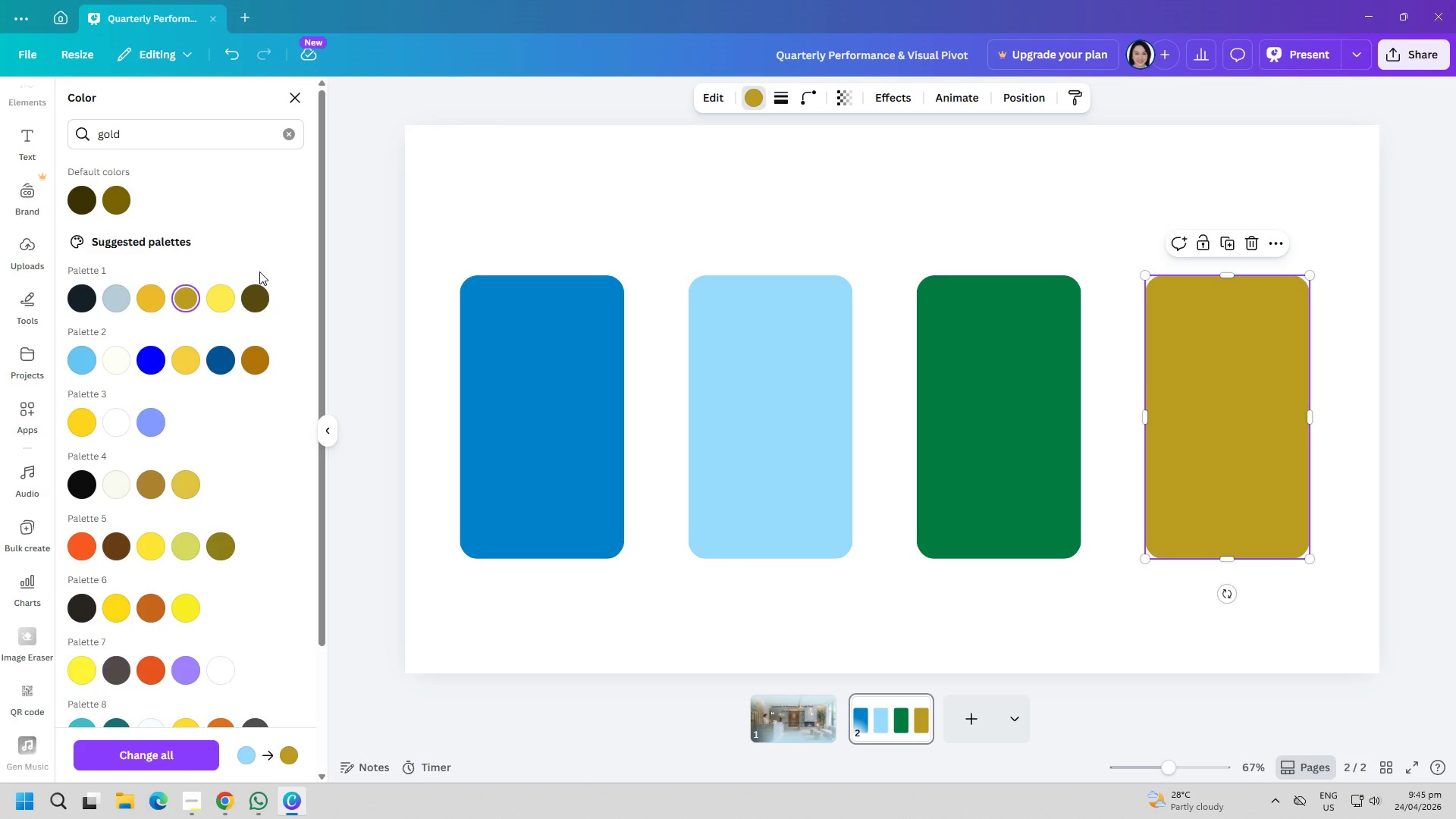 
left_click([127, 200])
 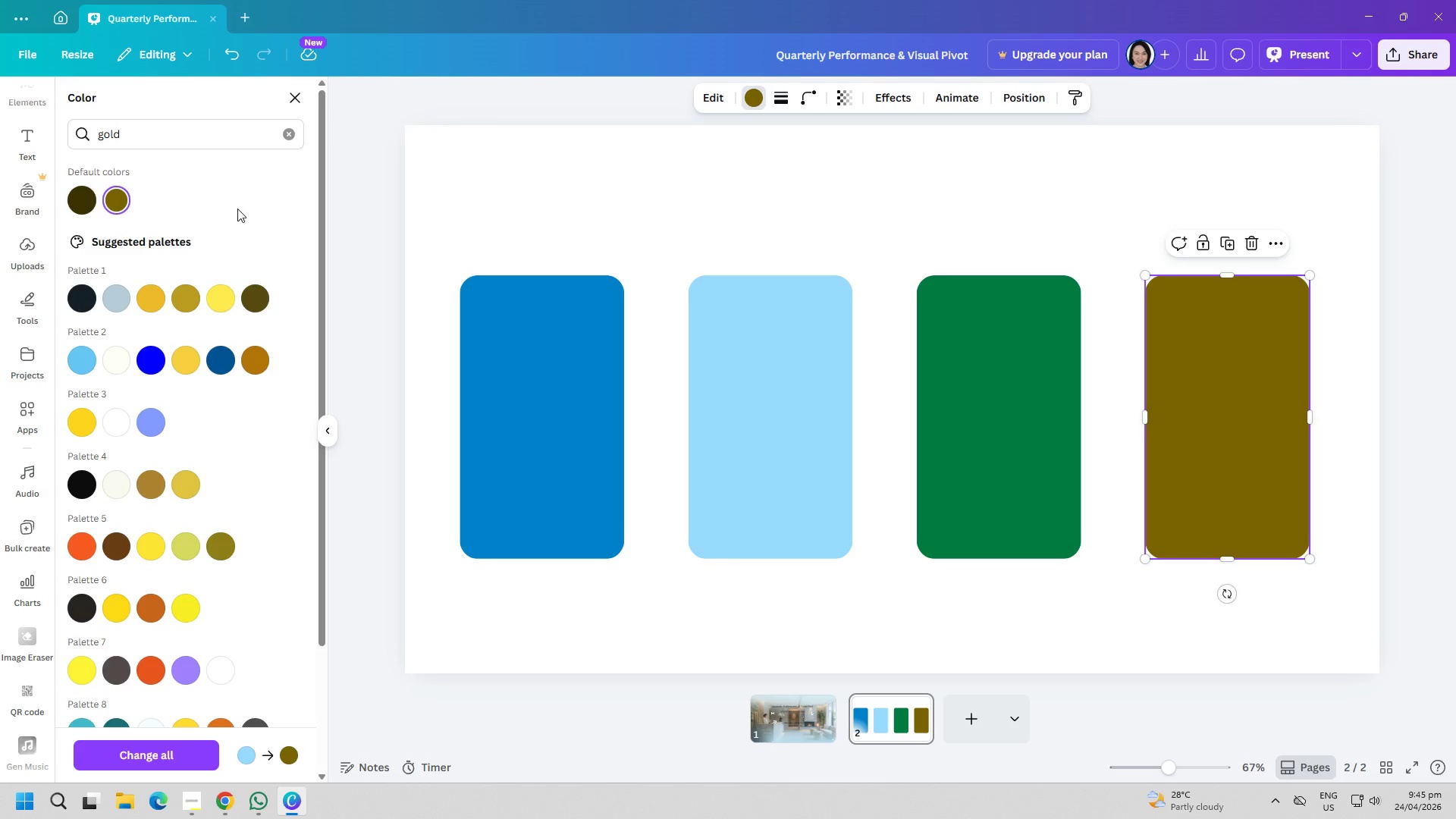 
left_click_drag(start_coordinate=[287, 136], to_coordinate=[291, 138])
 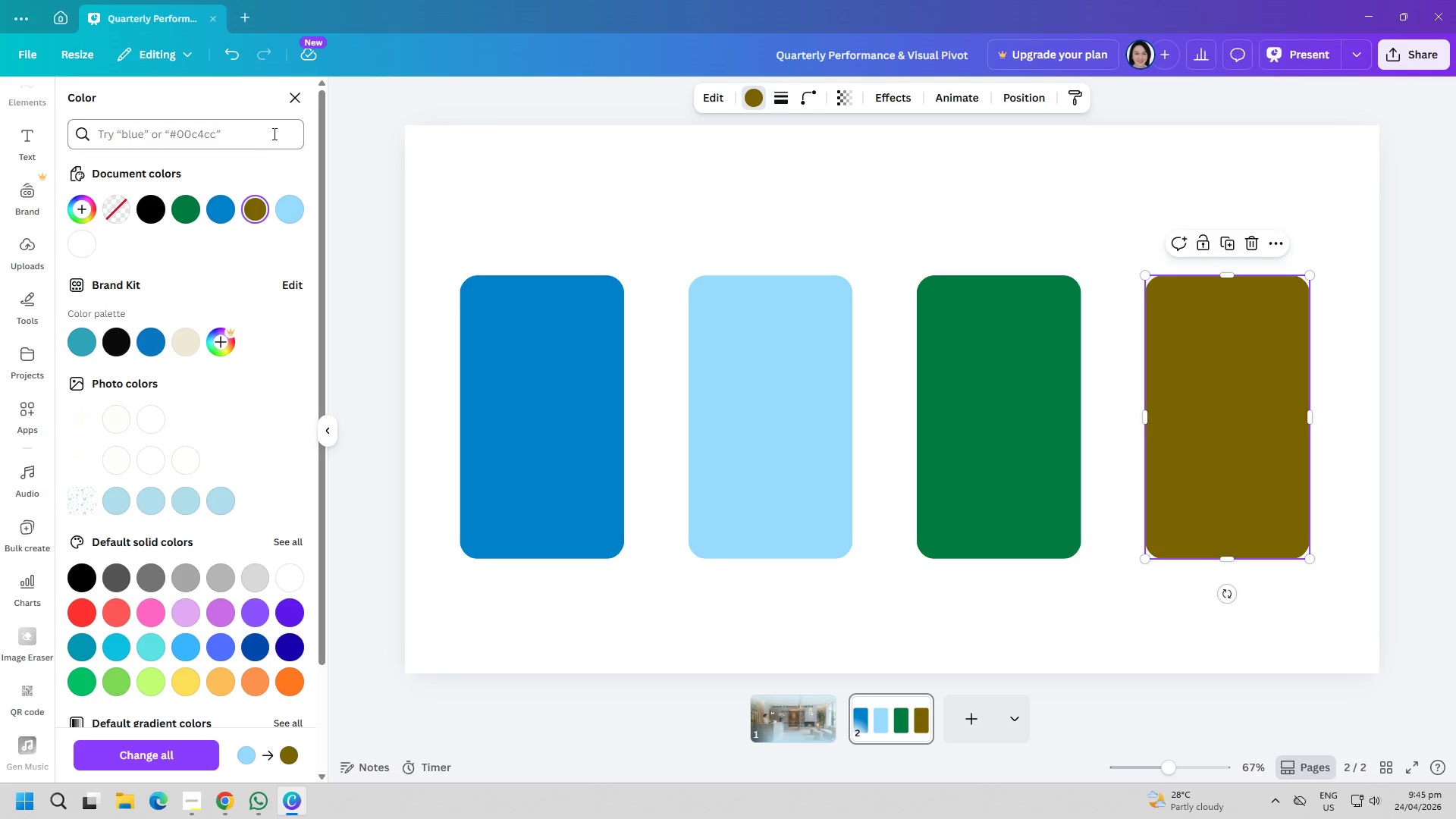 
left_click([295, 109])
 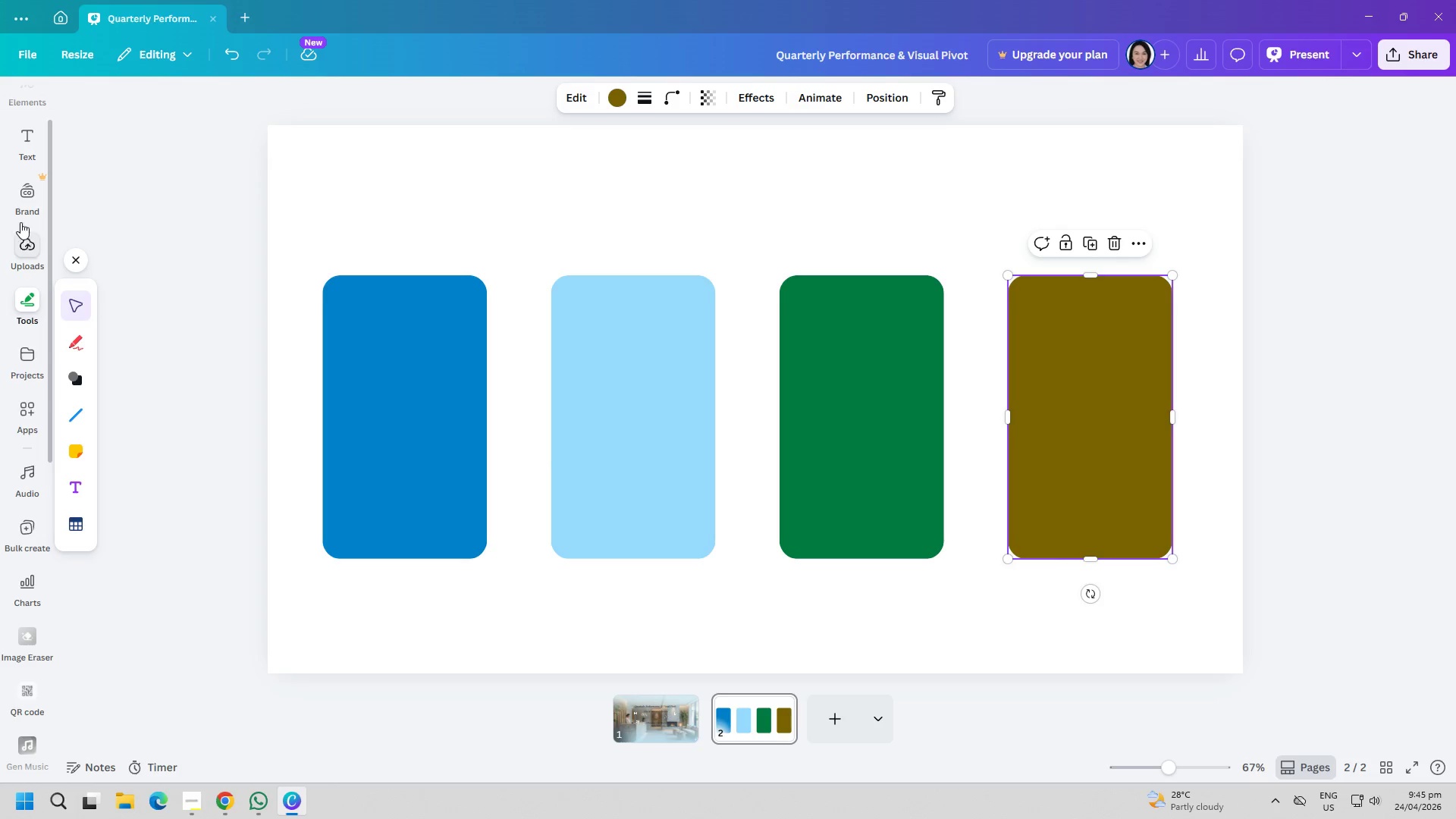 
scroll: coordinate [20, 343], scroll_direction: up, amount: 4.0
 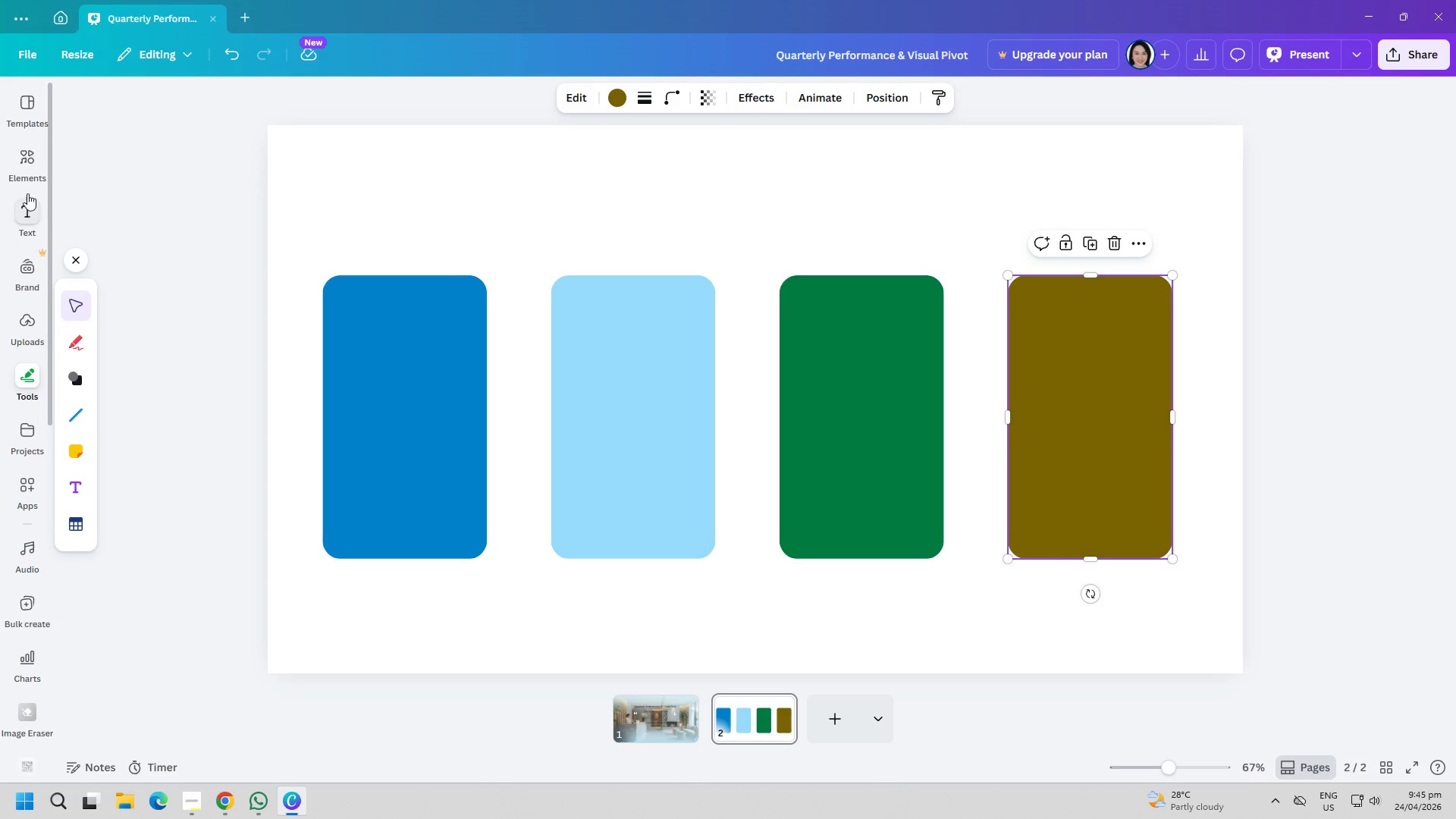 
left_click([26, 174])
 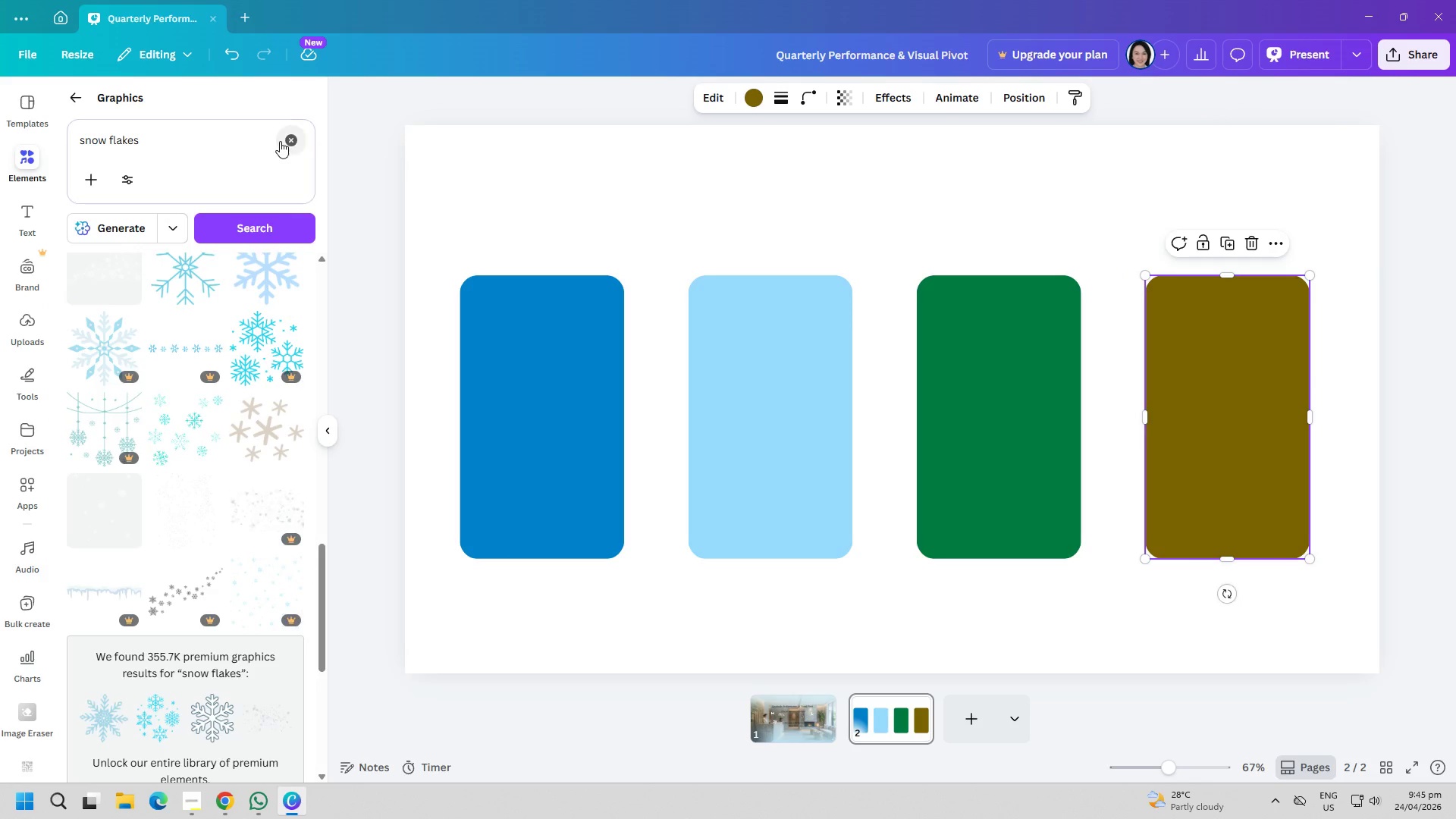 
double_click([262, 141])
 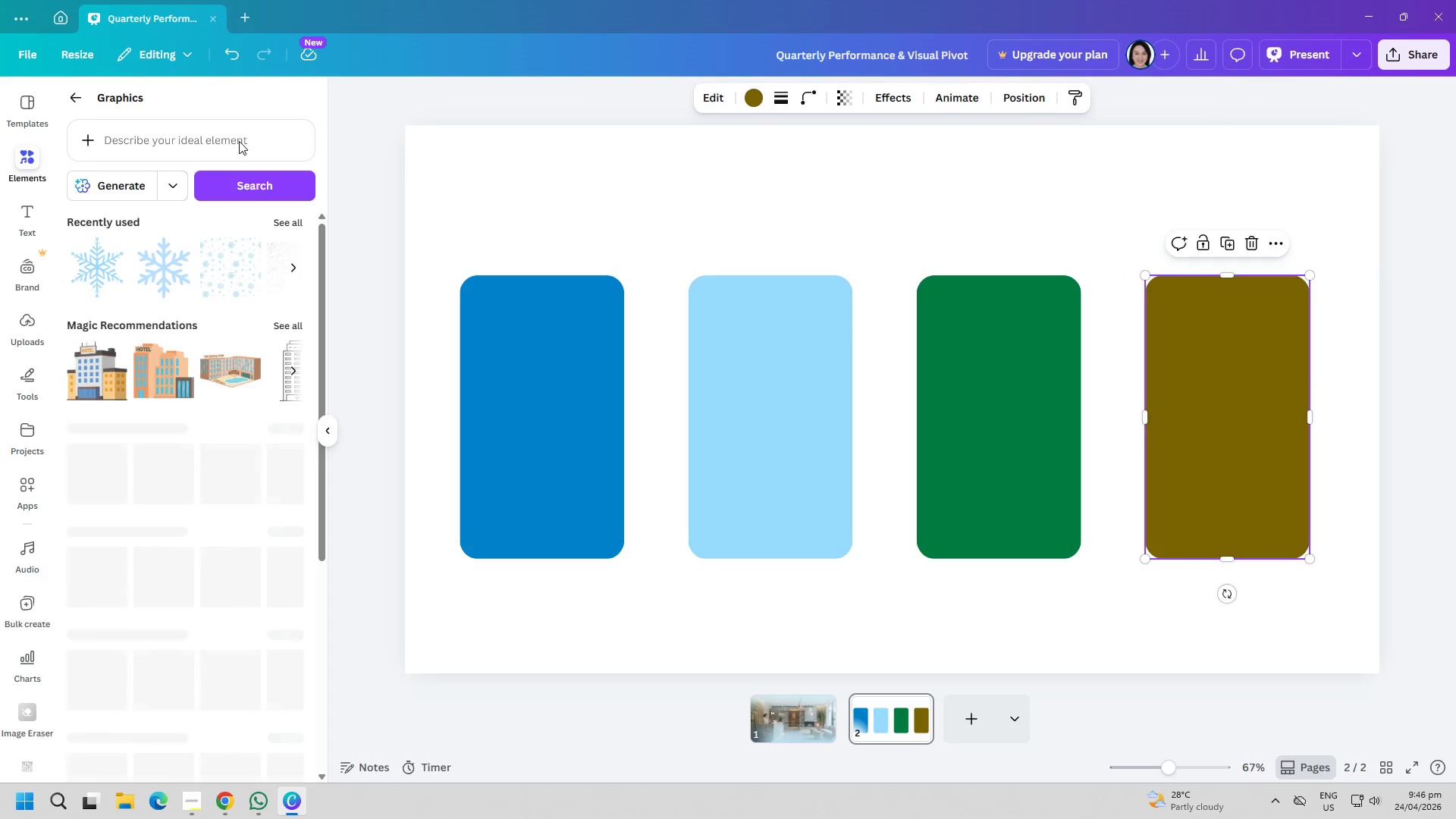 
triple_click([207, 145])
 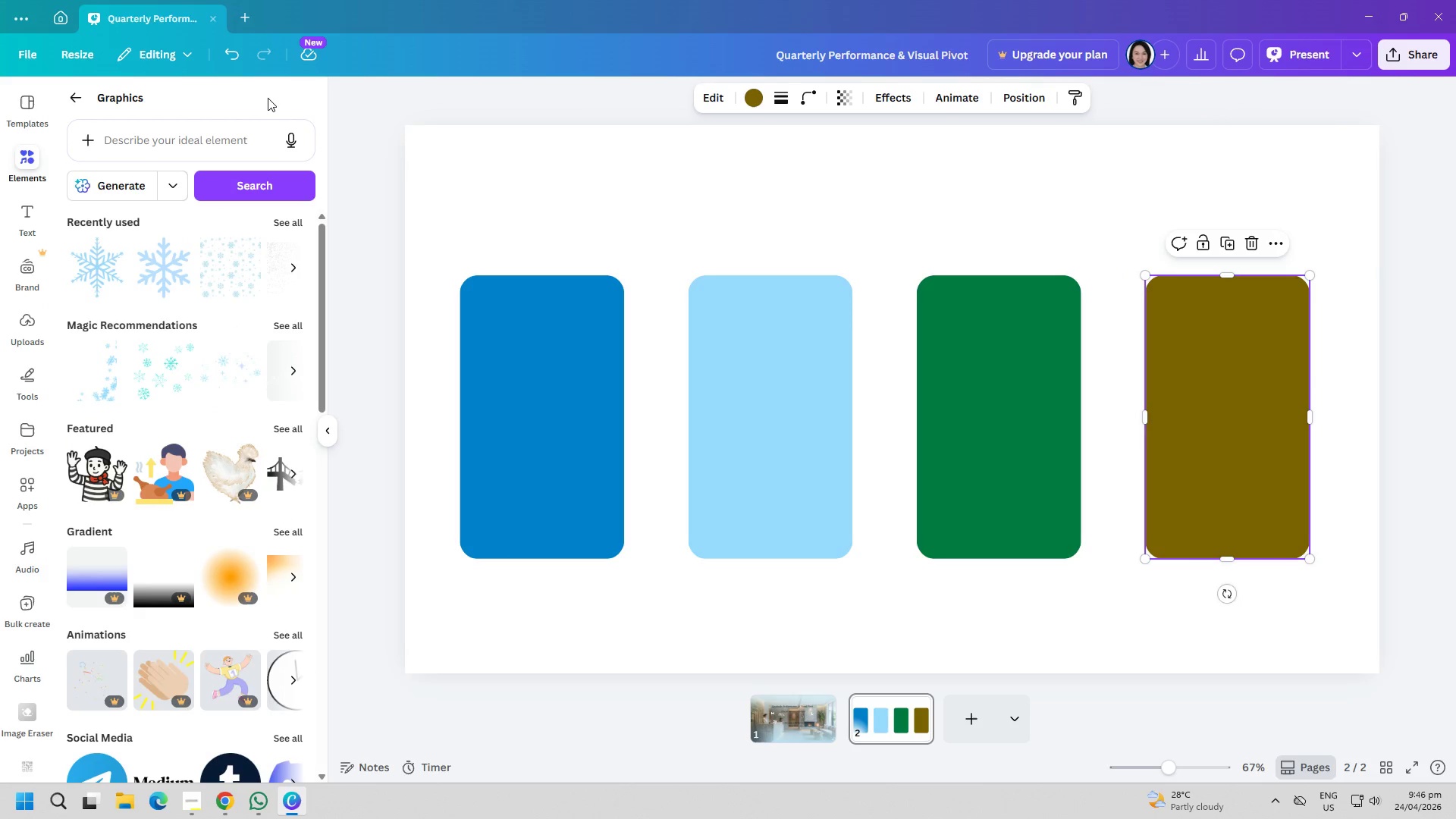 
wait(5.05)
 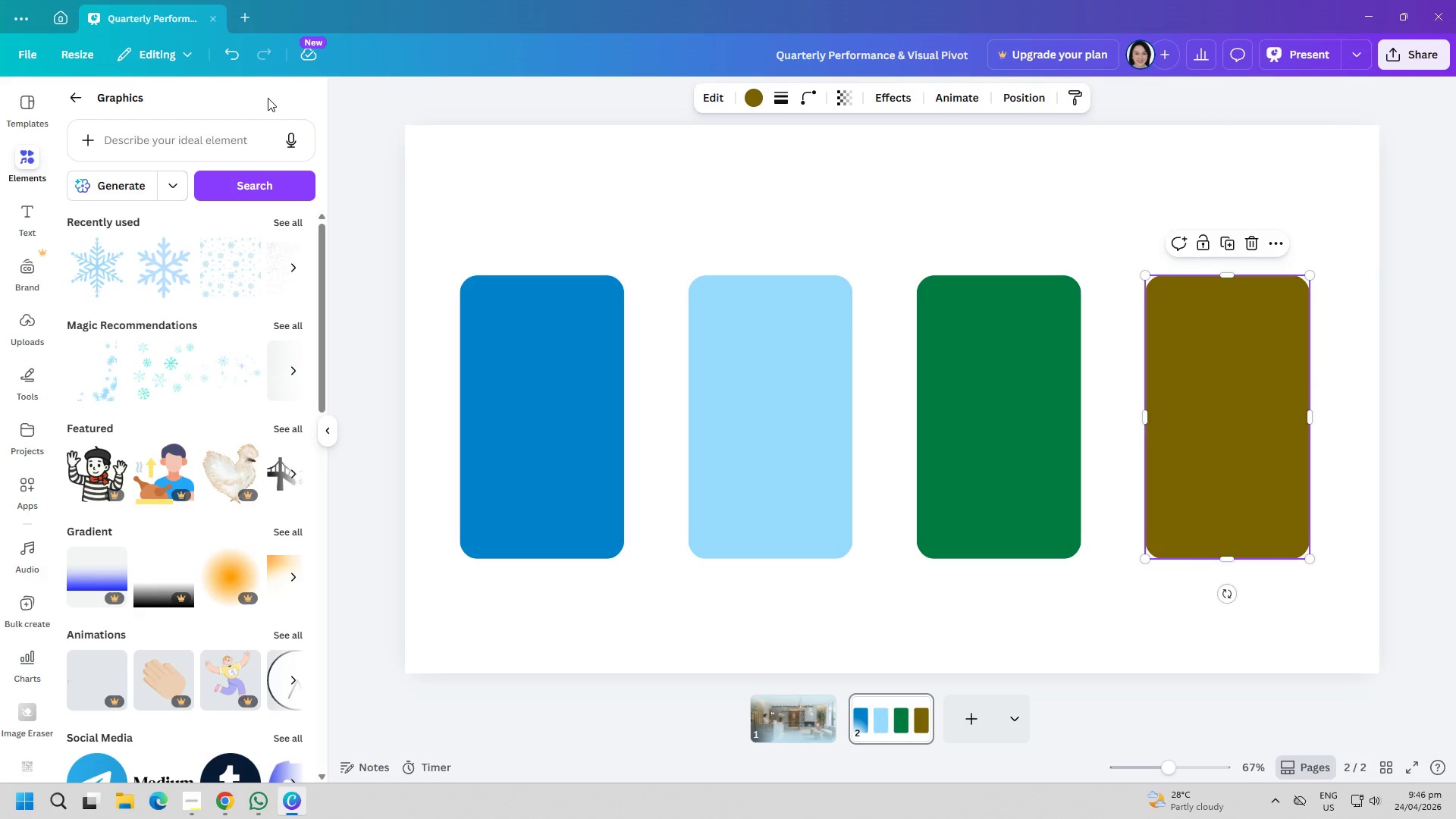 
type(reatiol skin sales)
 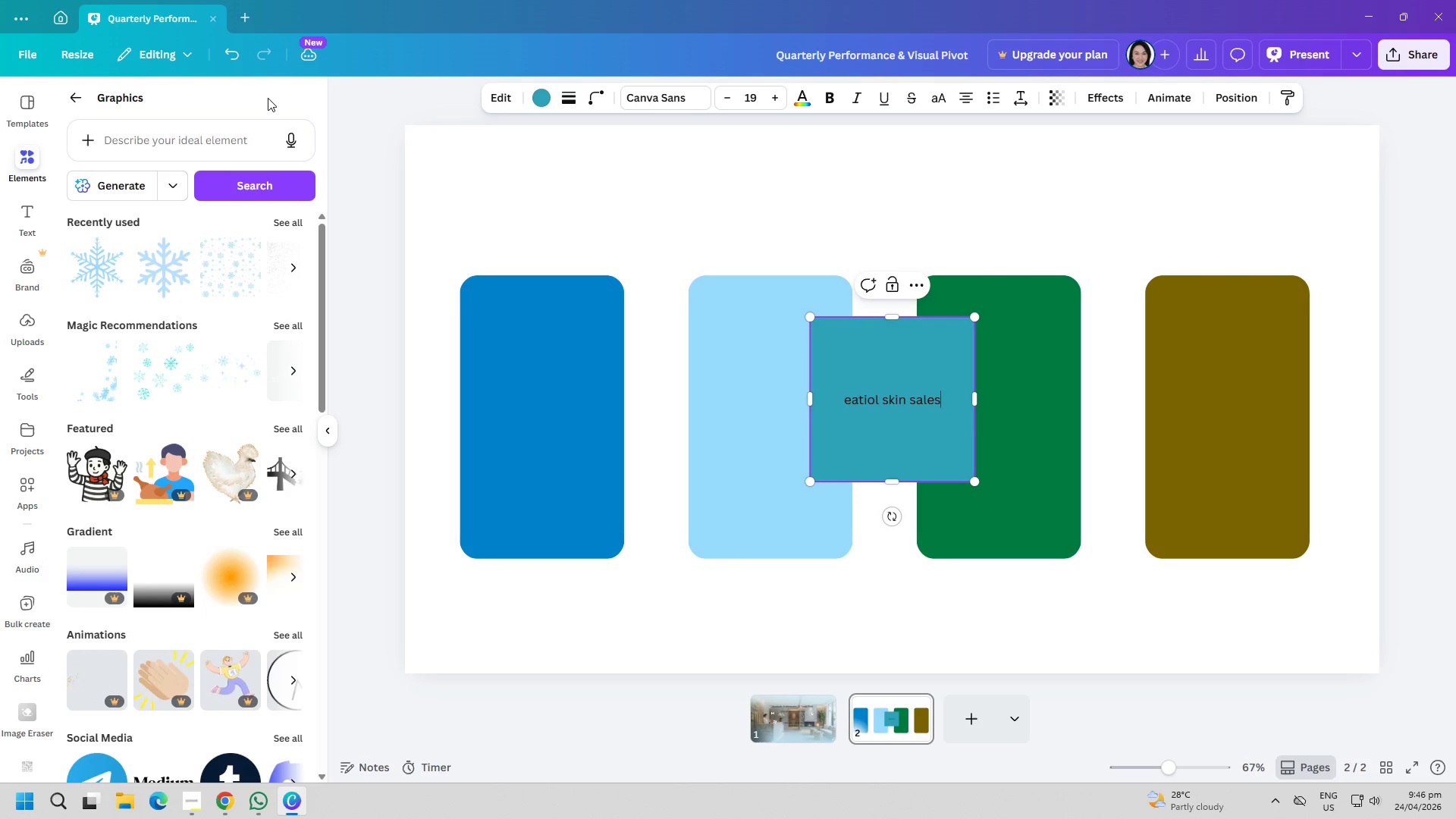 
key(Enter)
 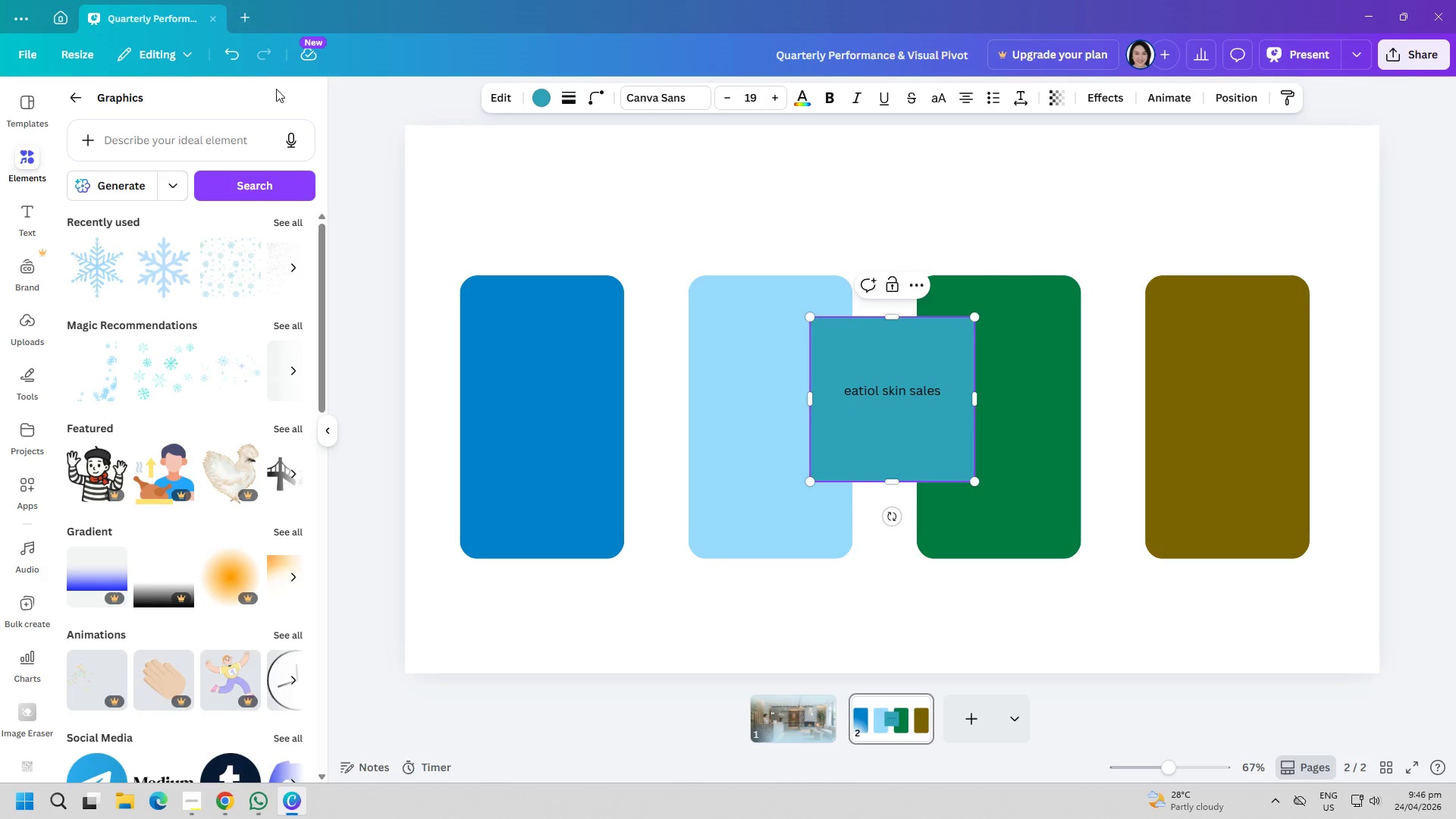 
left_click_drag(start_coordinate=[212, 133], to_coordinate=[216, 145])
 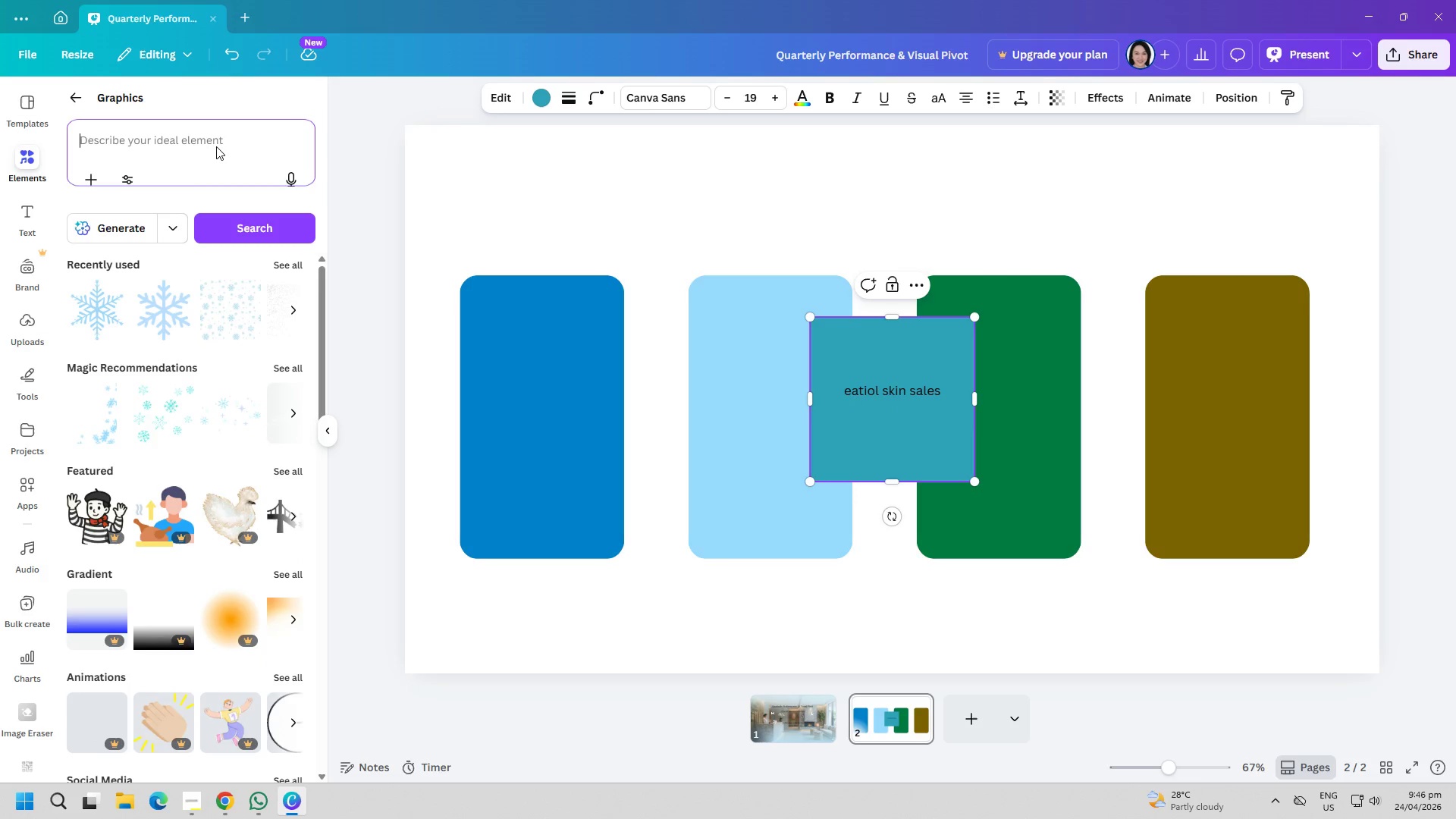 
type(retail skincare sale)
 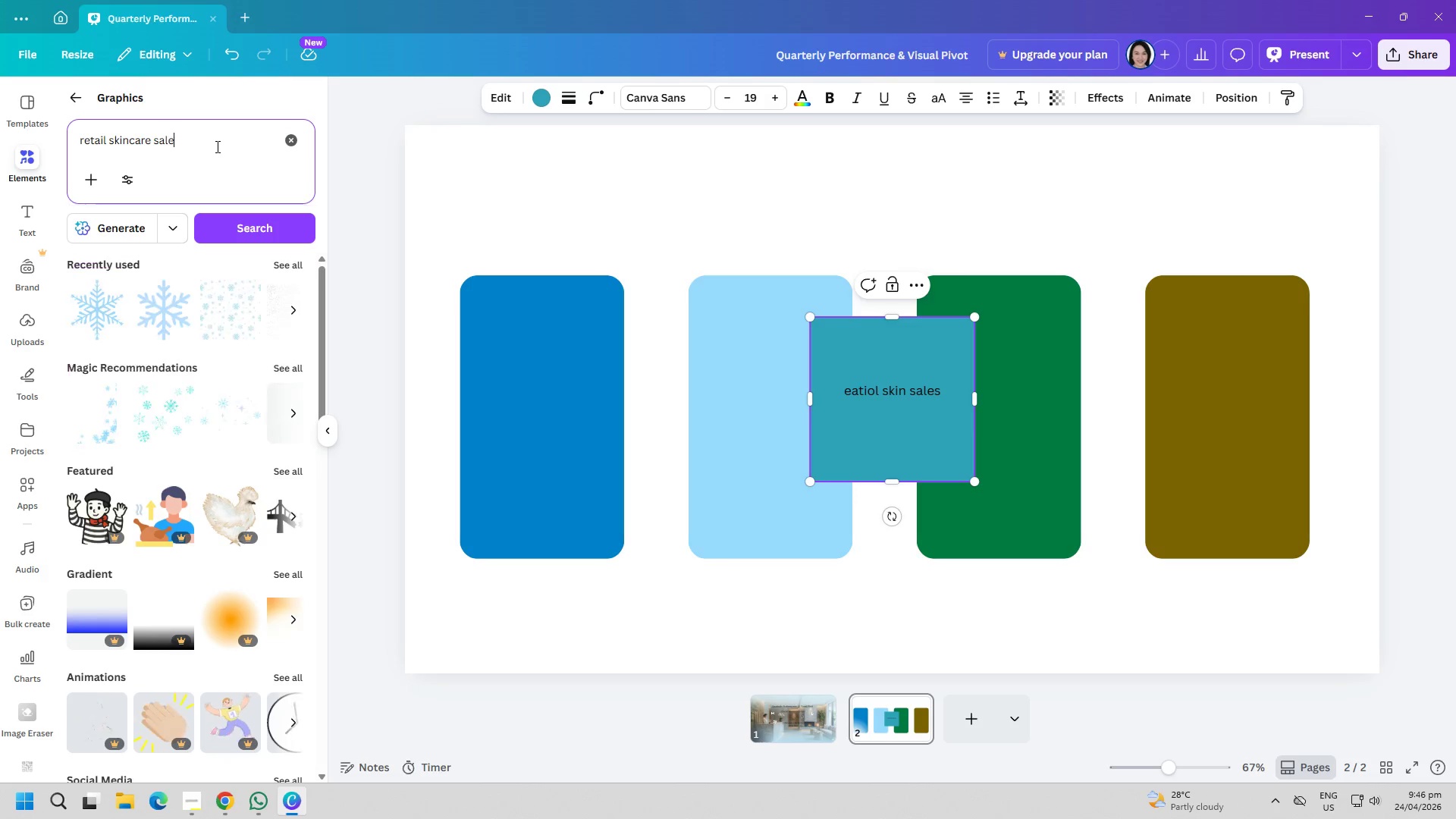 
key(Enter)
 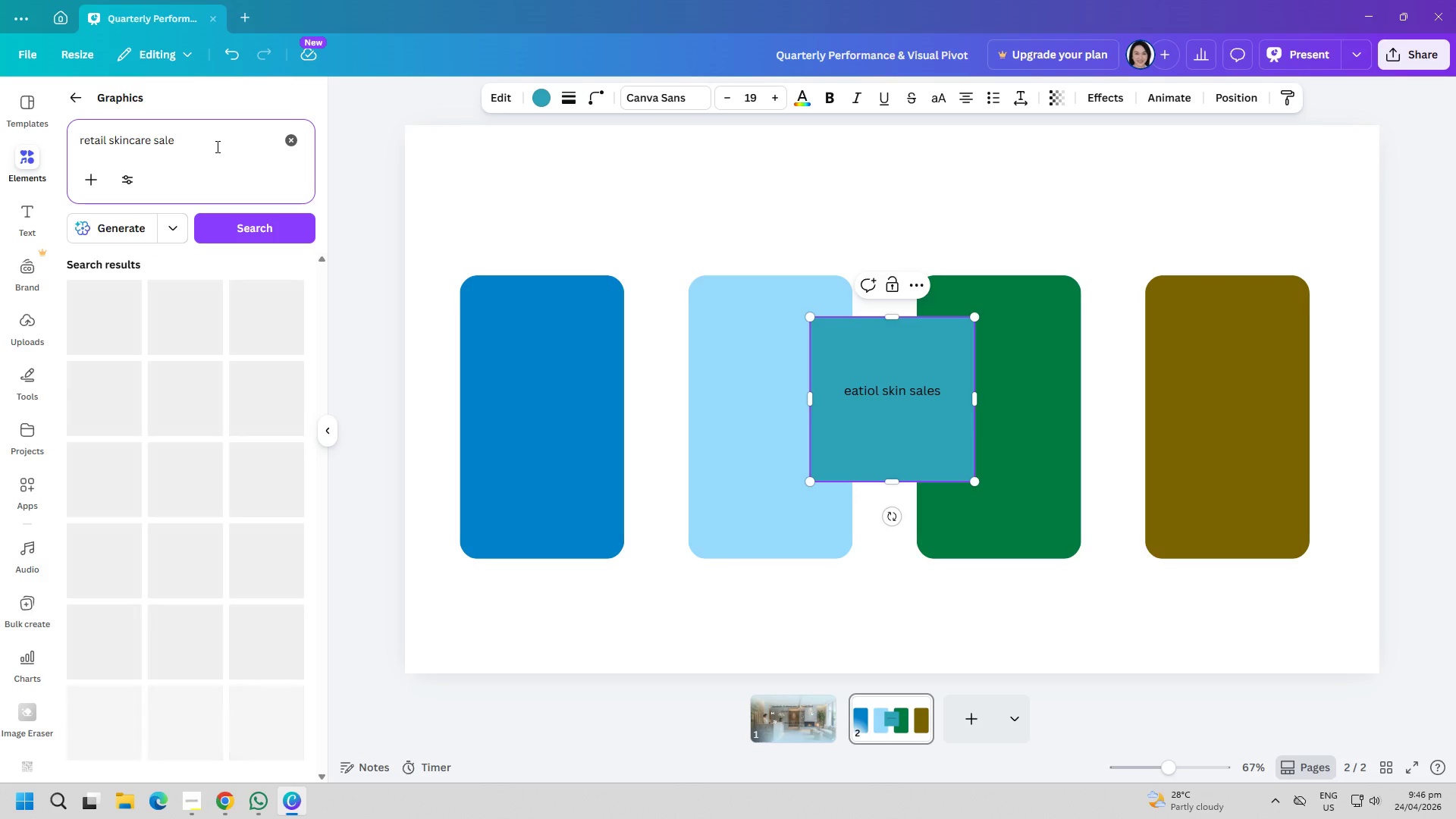 
left_click([216, 146])
 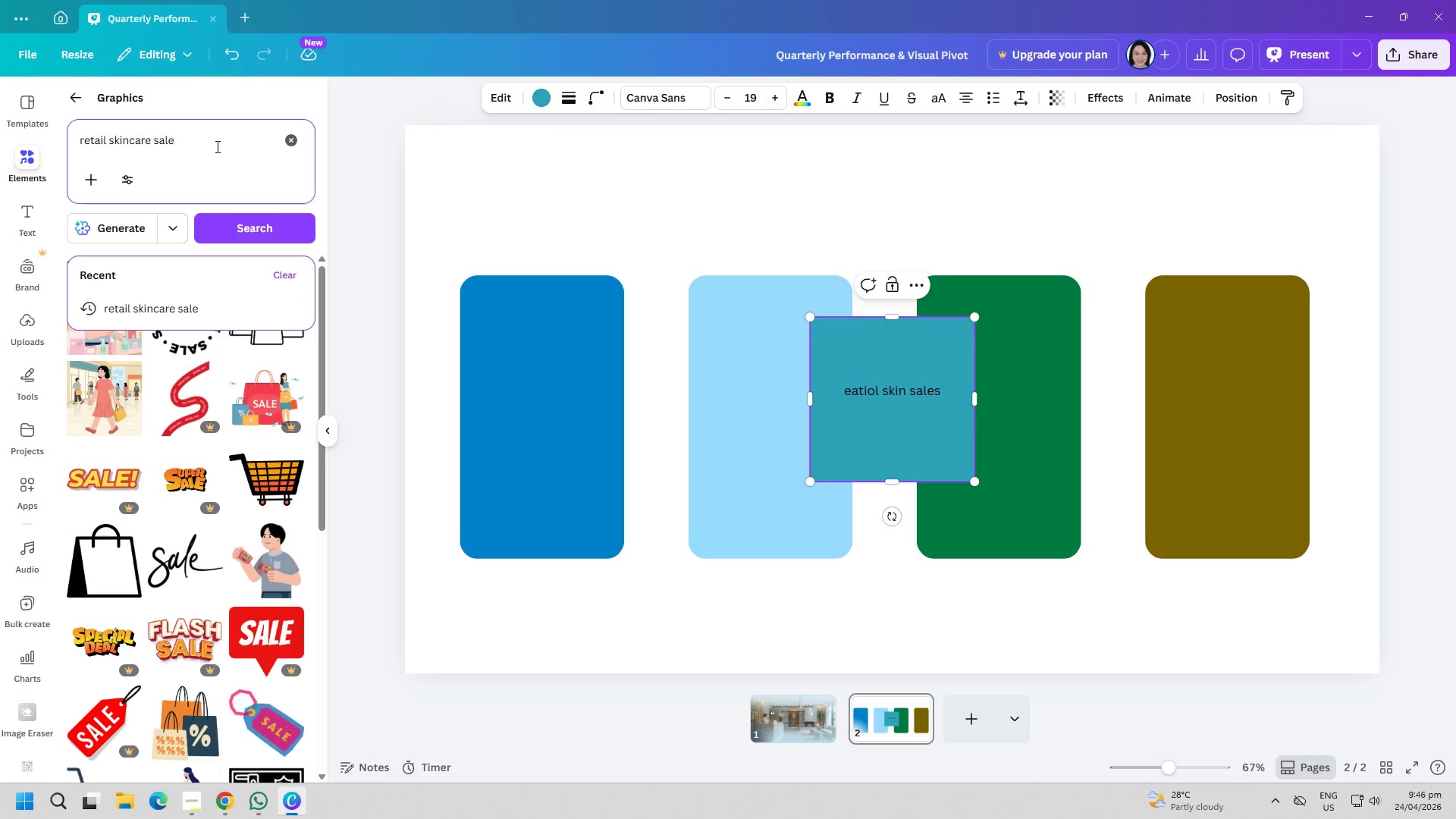 
key(Backspace)
 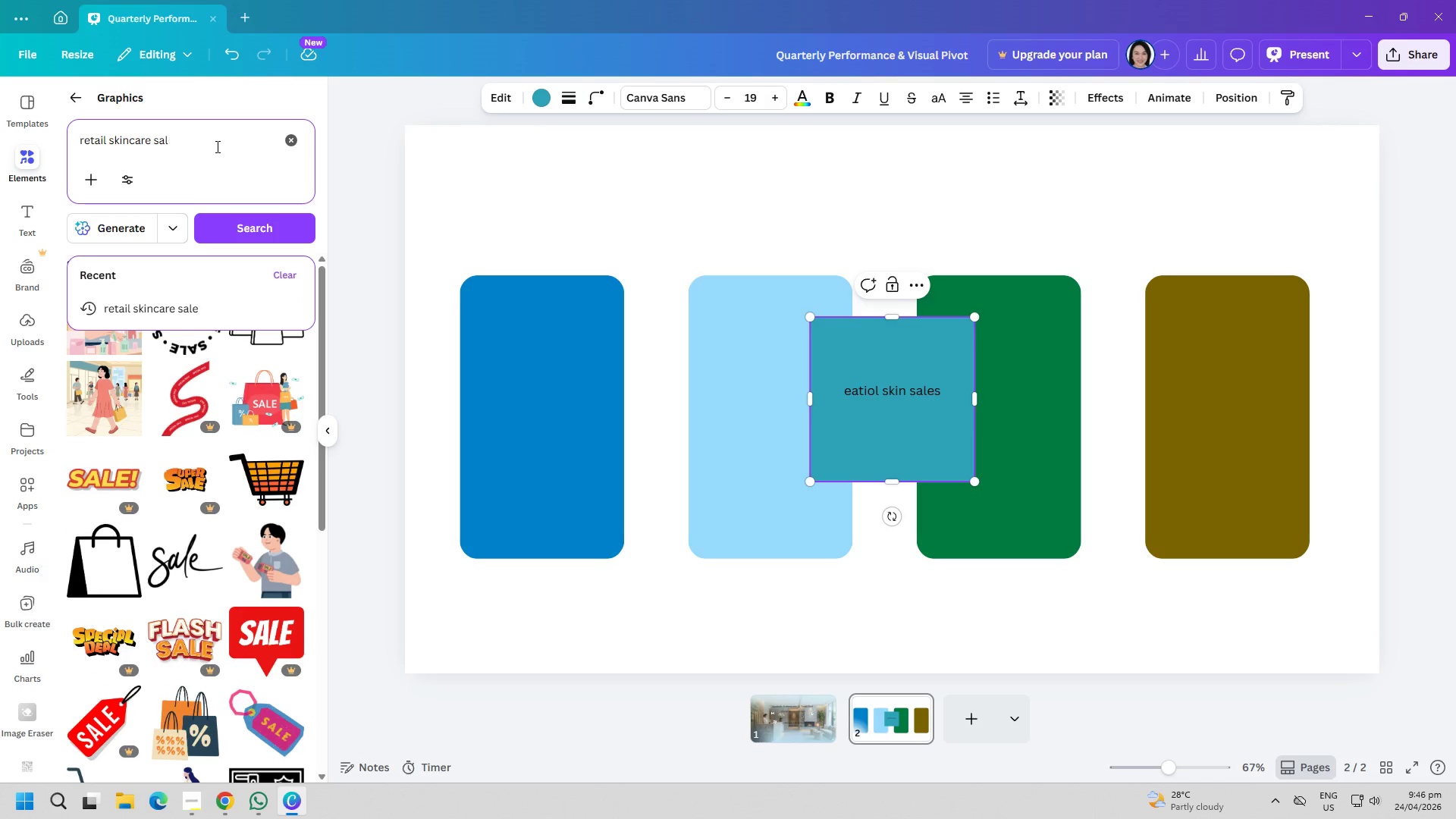 
key(Backspace)
 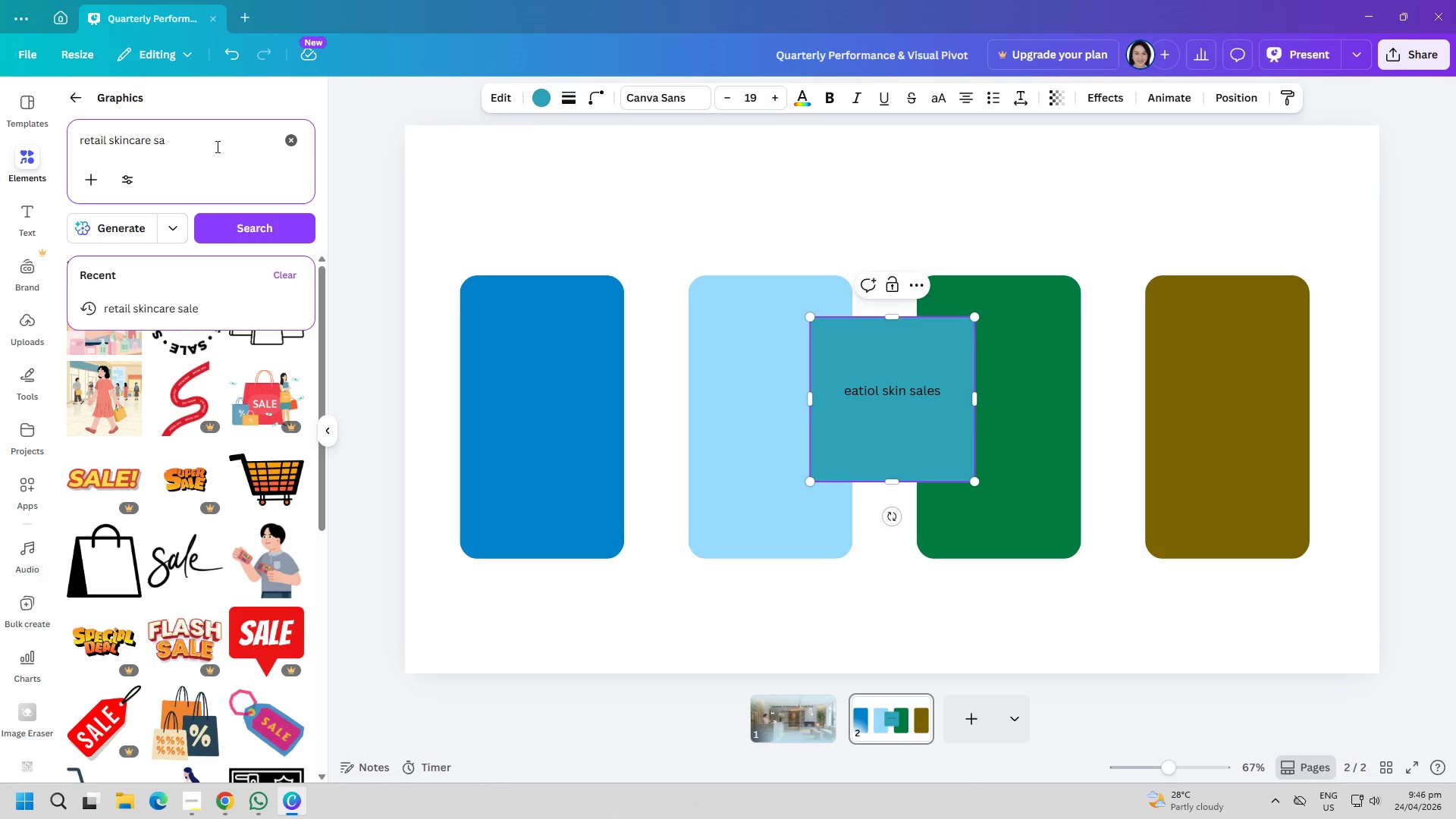 
key(Backspace)
 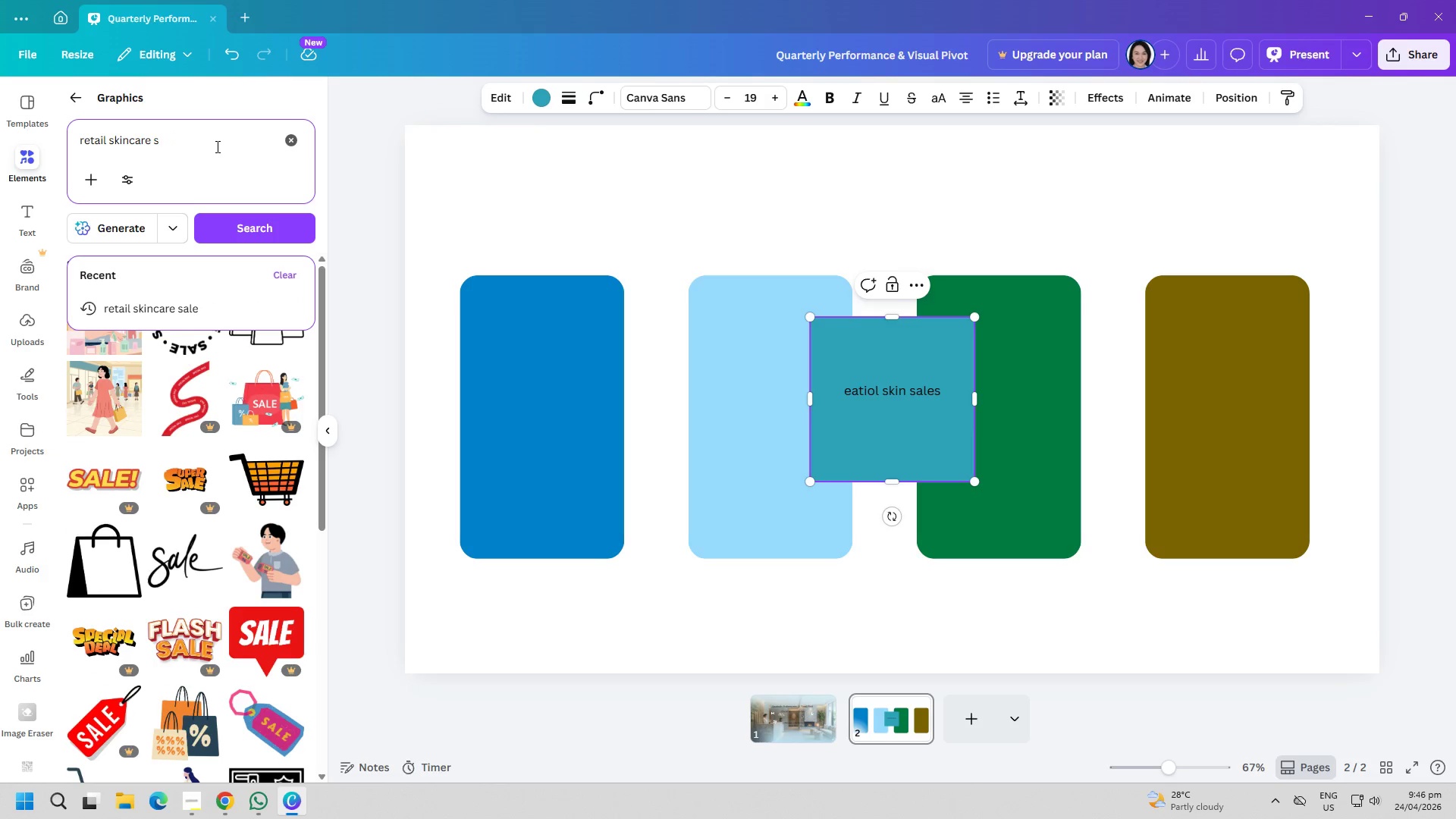 
key(Backspace)
 